 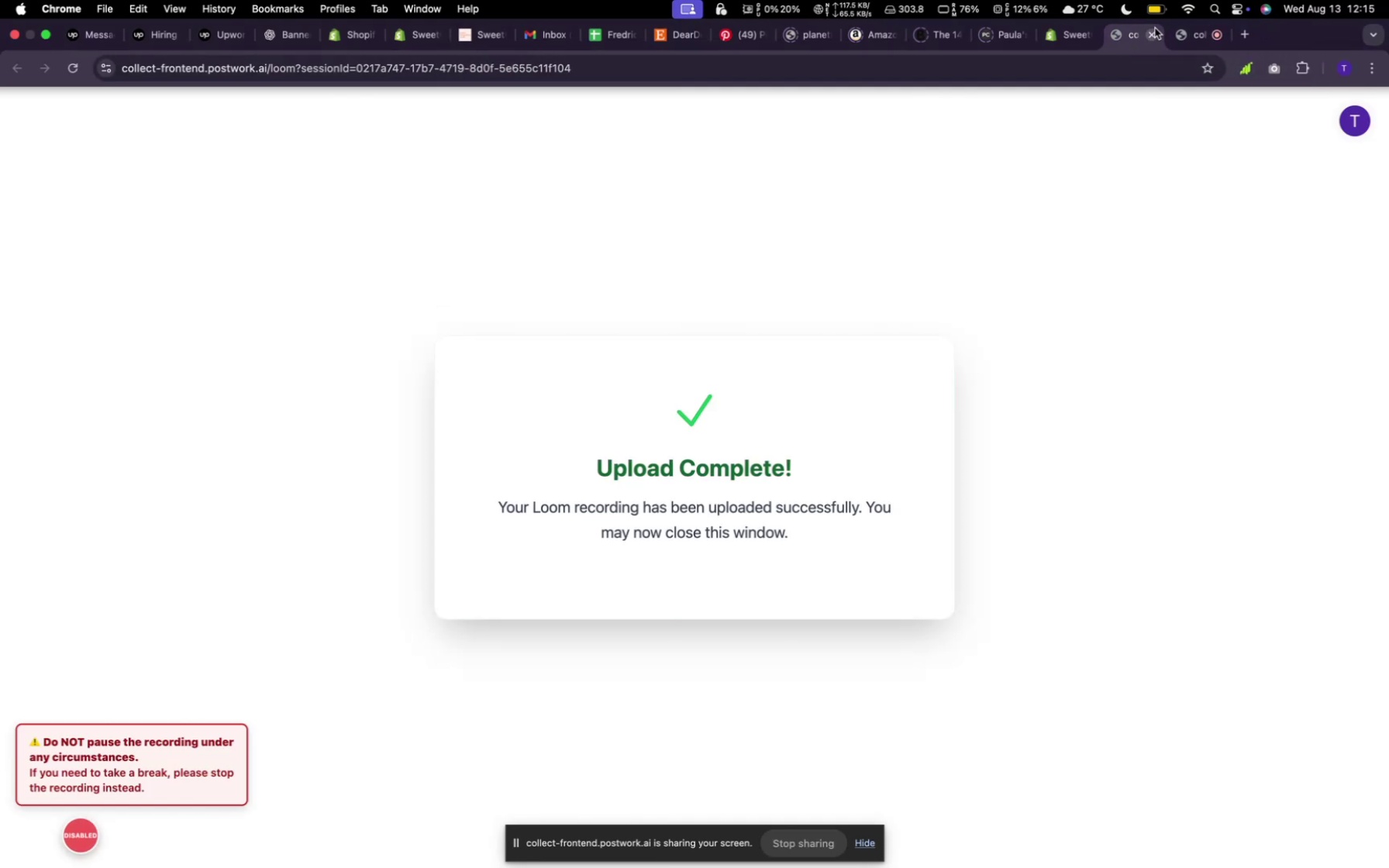 
left_click([1154, 31])
 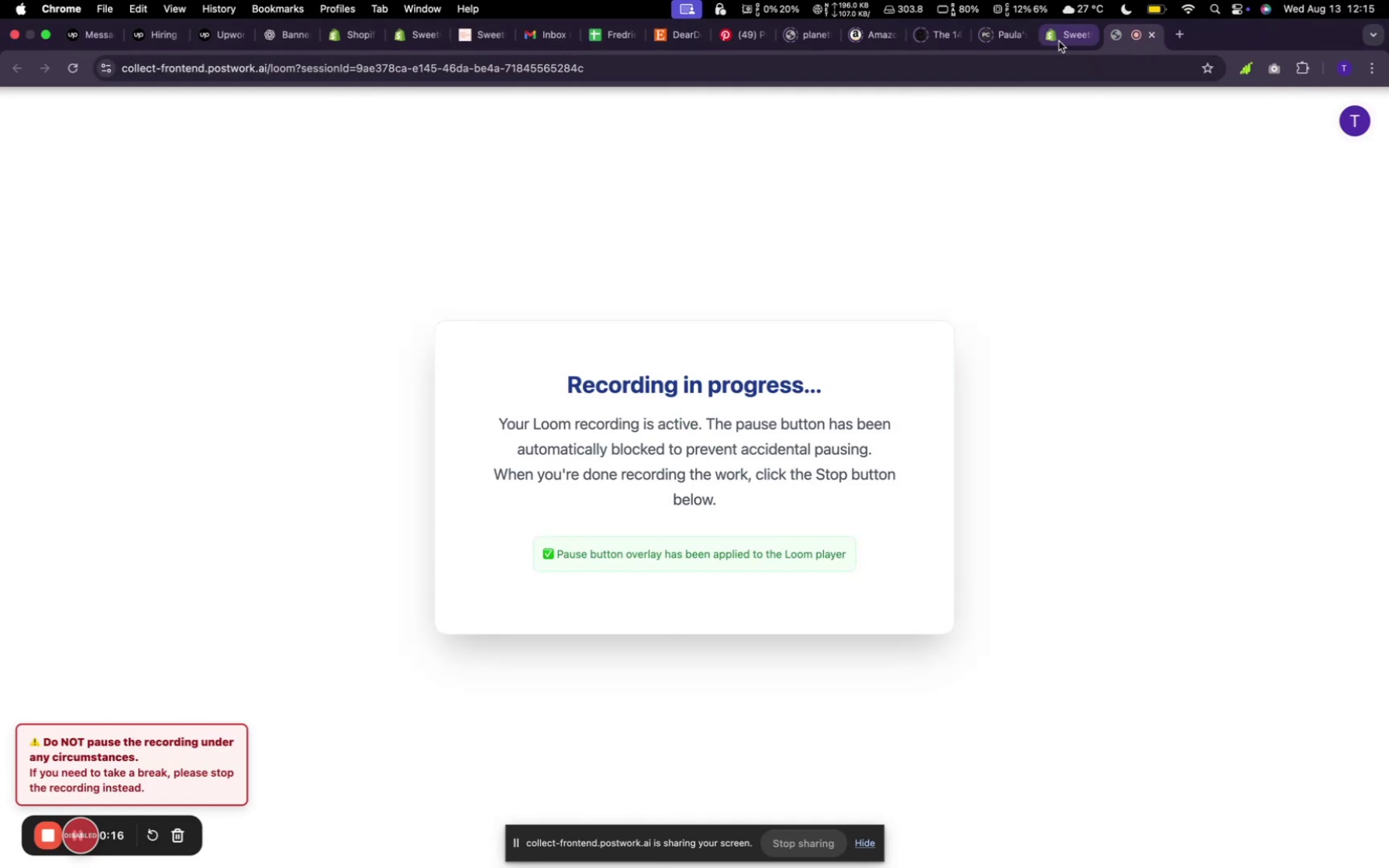 
left_click([1056, 40])
 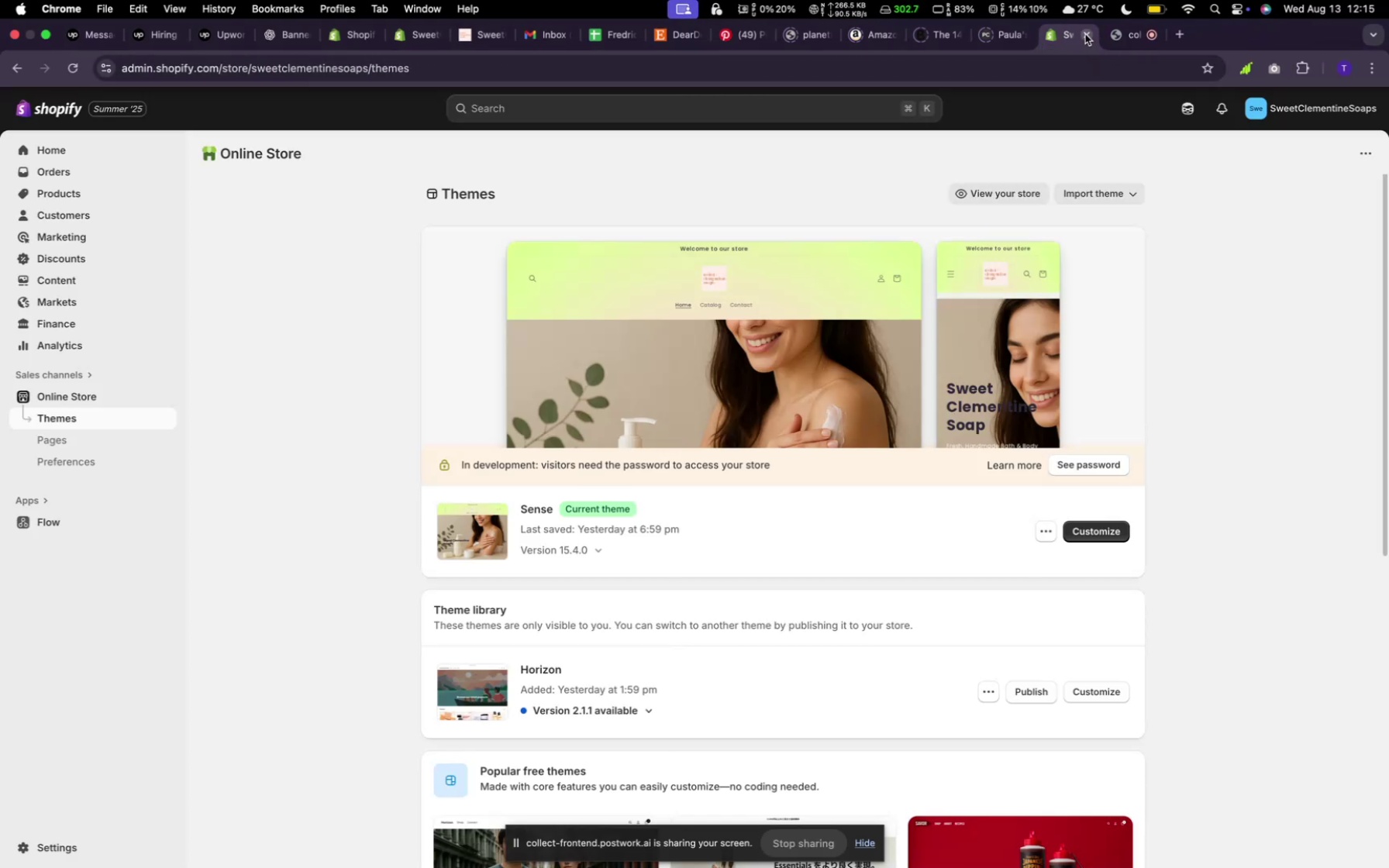 
left_click([1085, 34])
 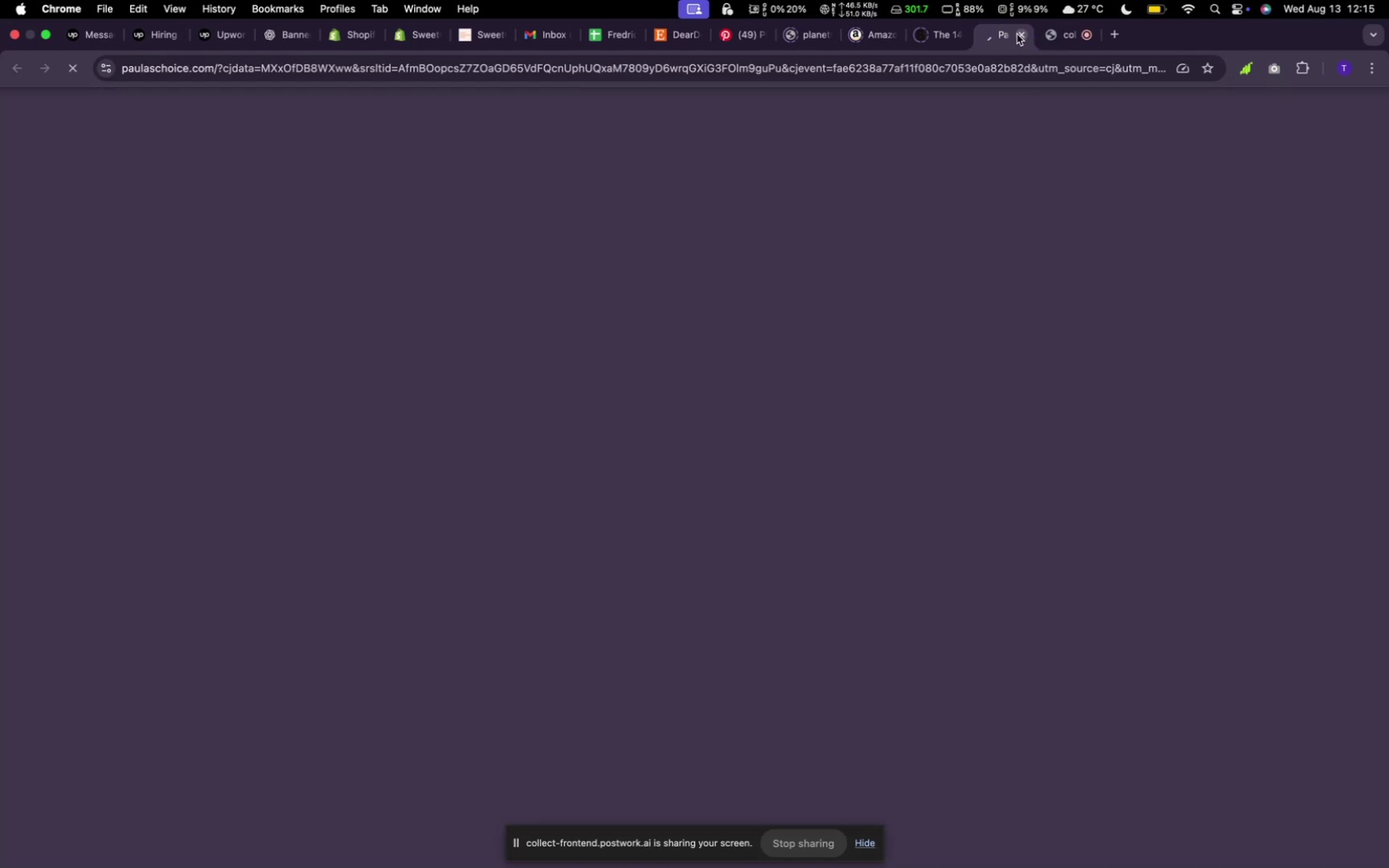 
left_click([1017, 34])
 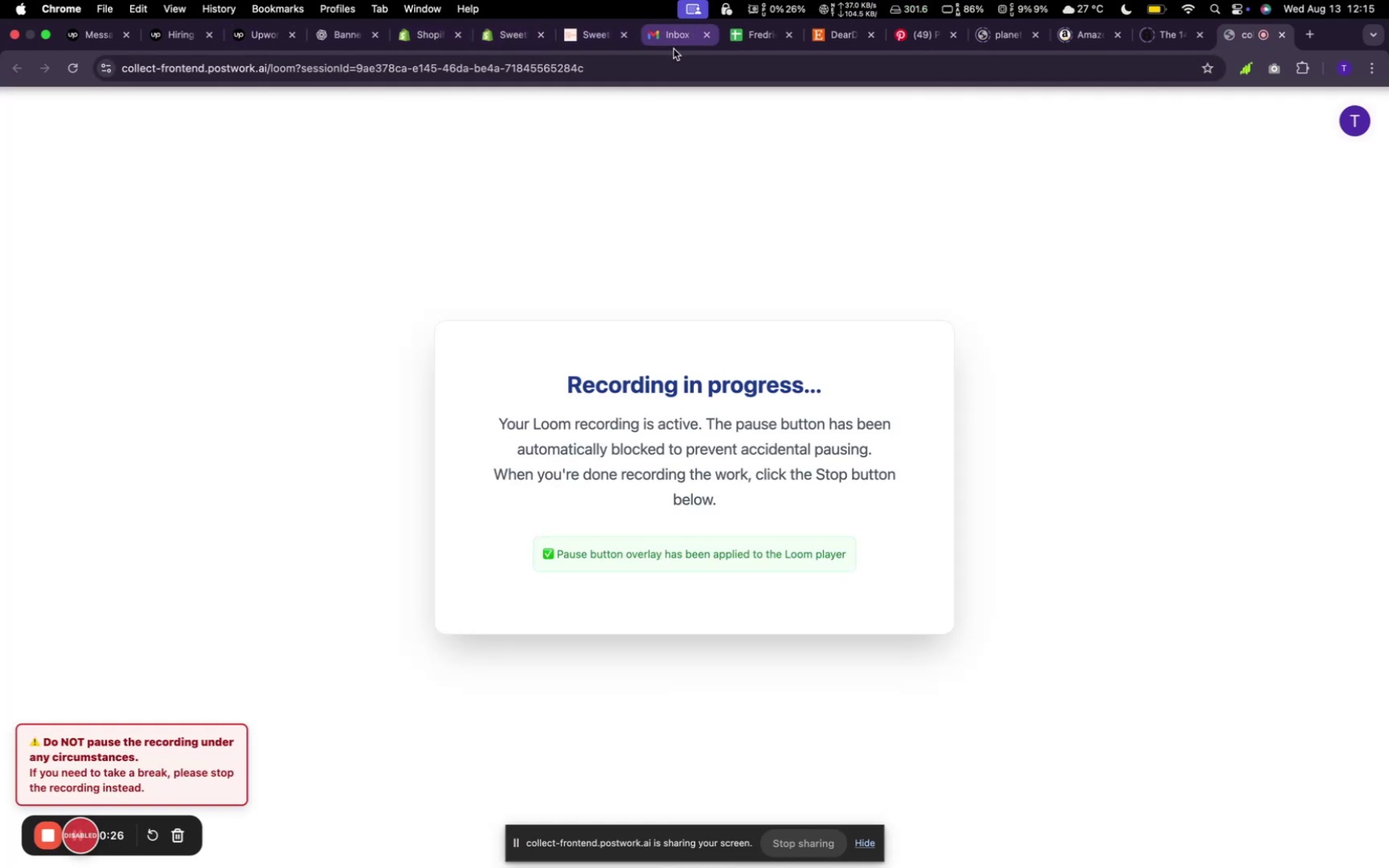 
left_click([836, 30])
 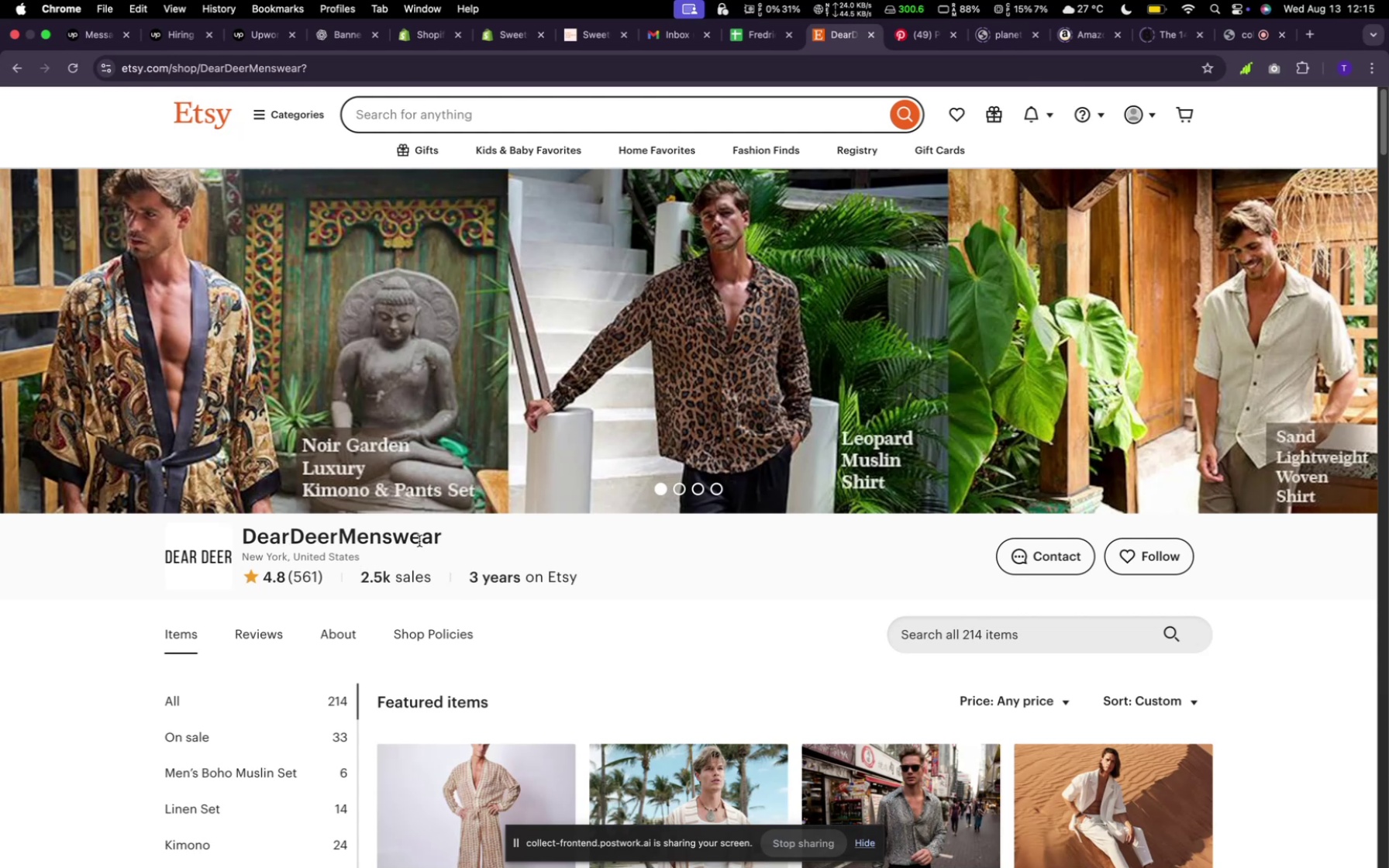 
wait(8.98)
 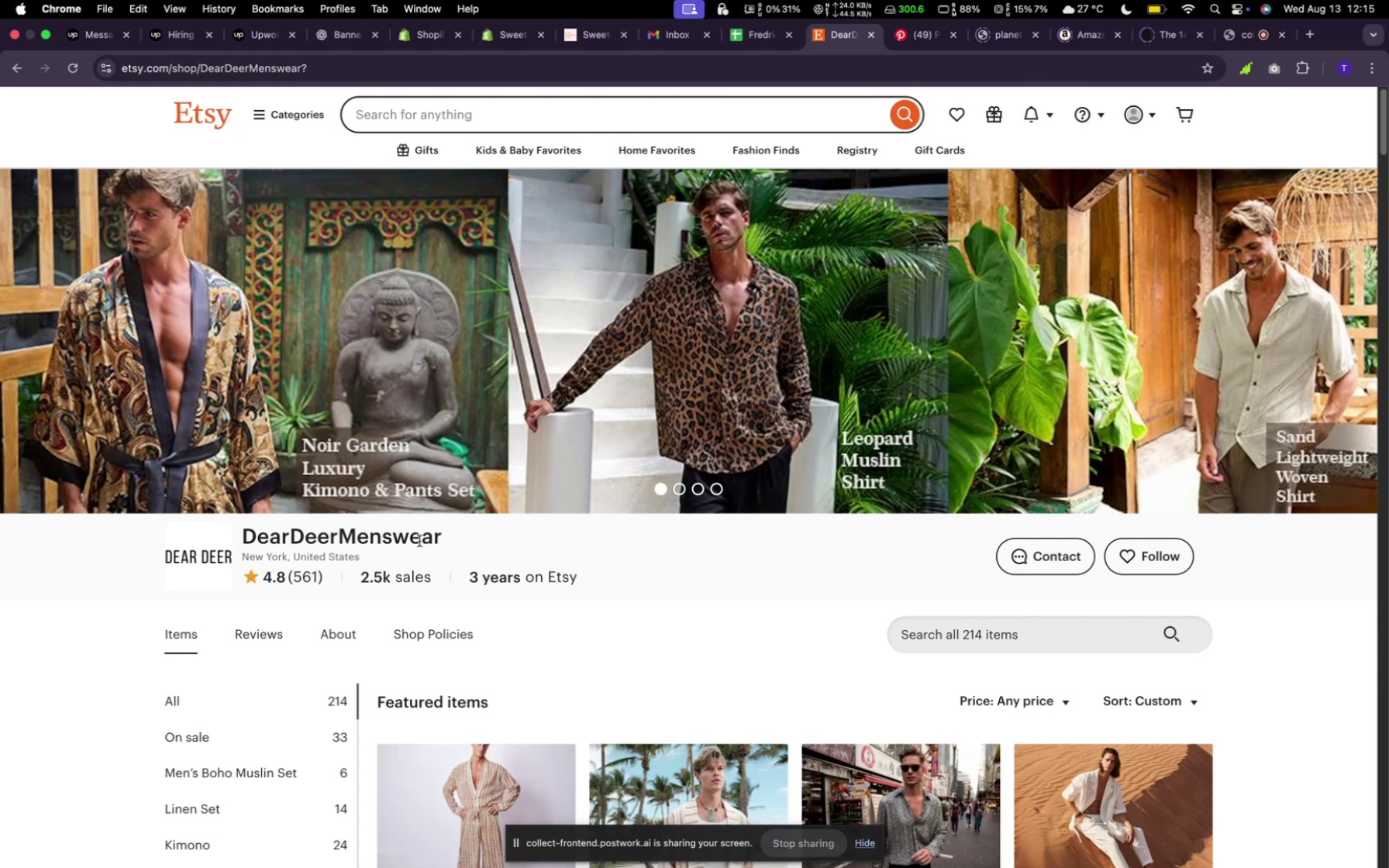 
left_click([584, 450])
 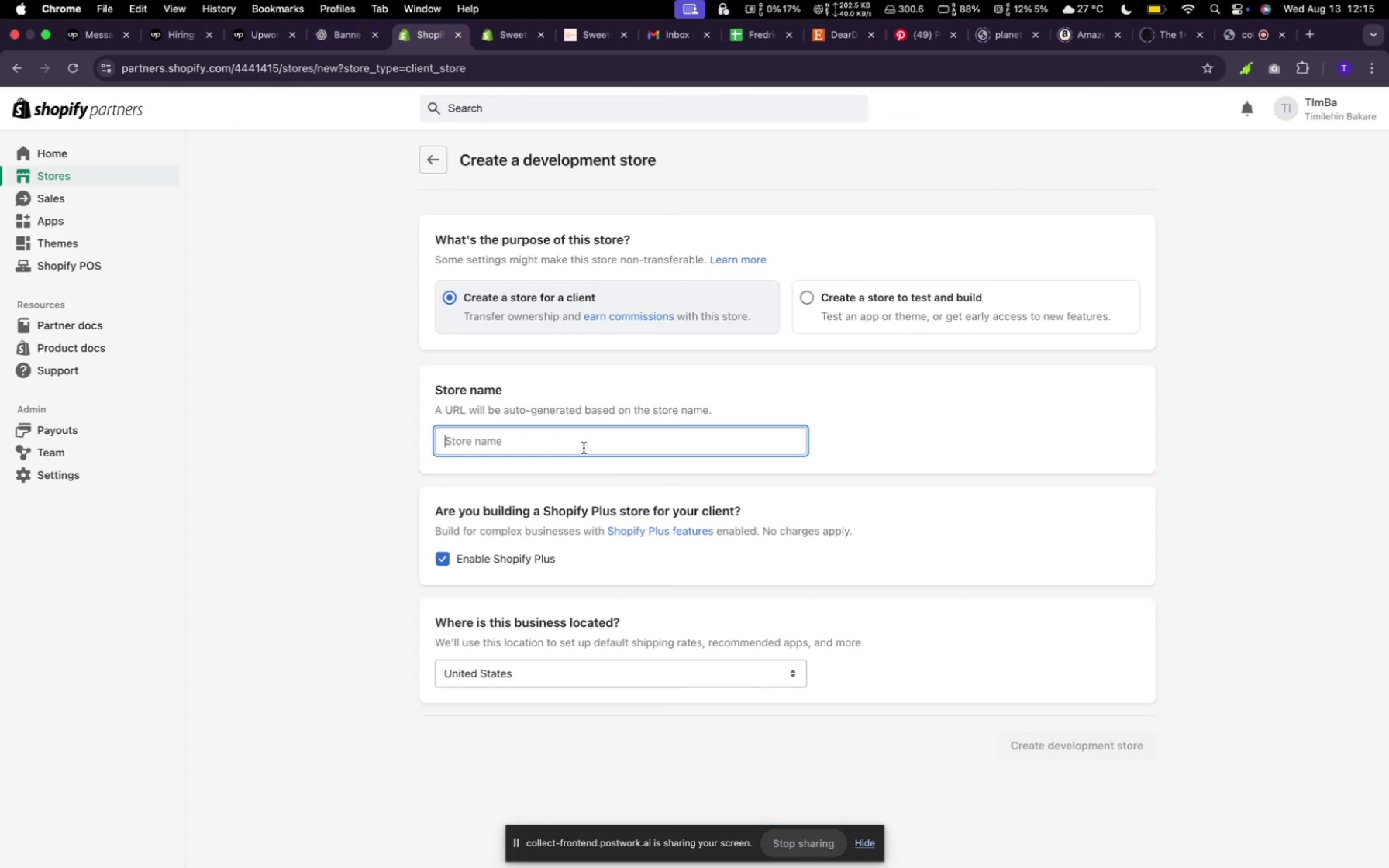 
type(Deee)
key(Backspace)
type(r Dee)
key(Backspace)
key(Backspace)
key(Backspace)
key(Backspace)
type( Deer)
key(Backspace)
key(Backspace)
type(ar)
 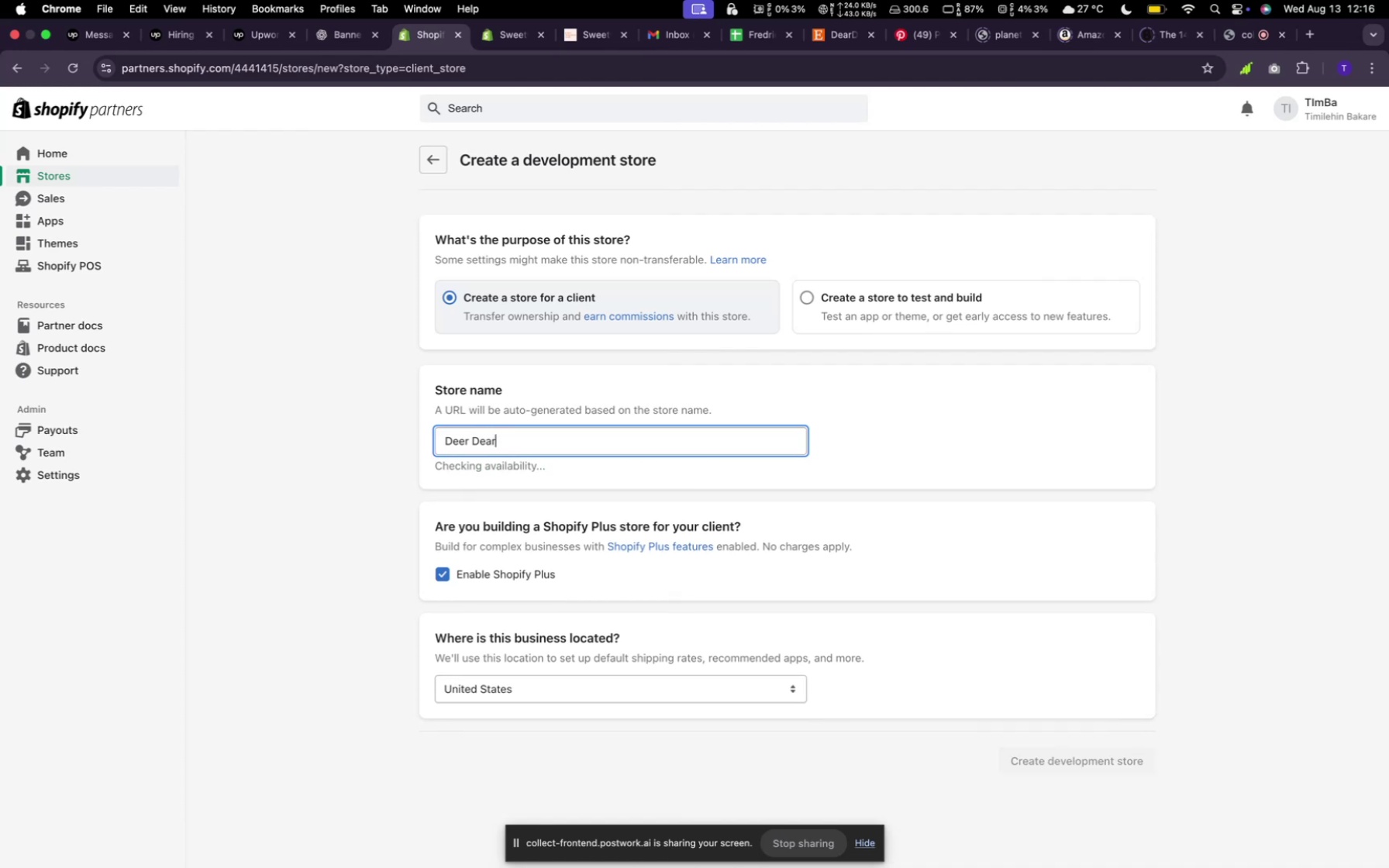 
left_click([474, 444])
 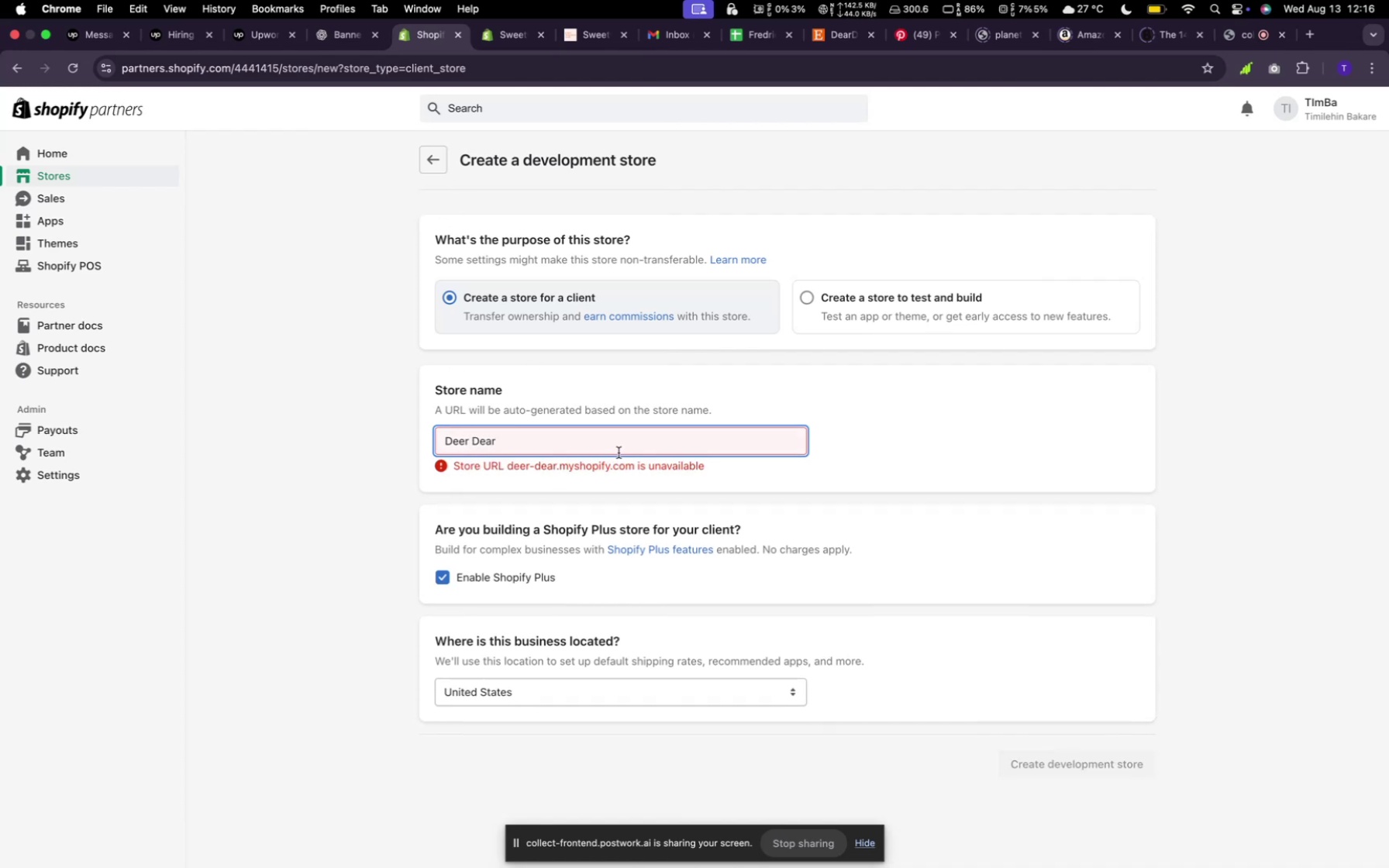 
key(Backspace)
 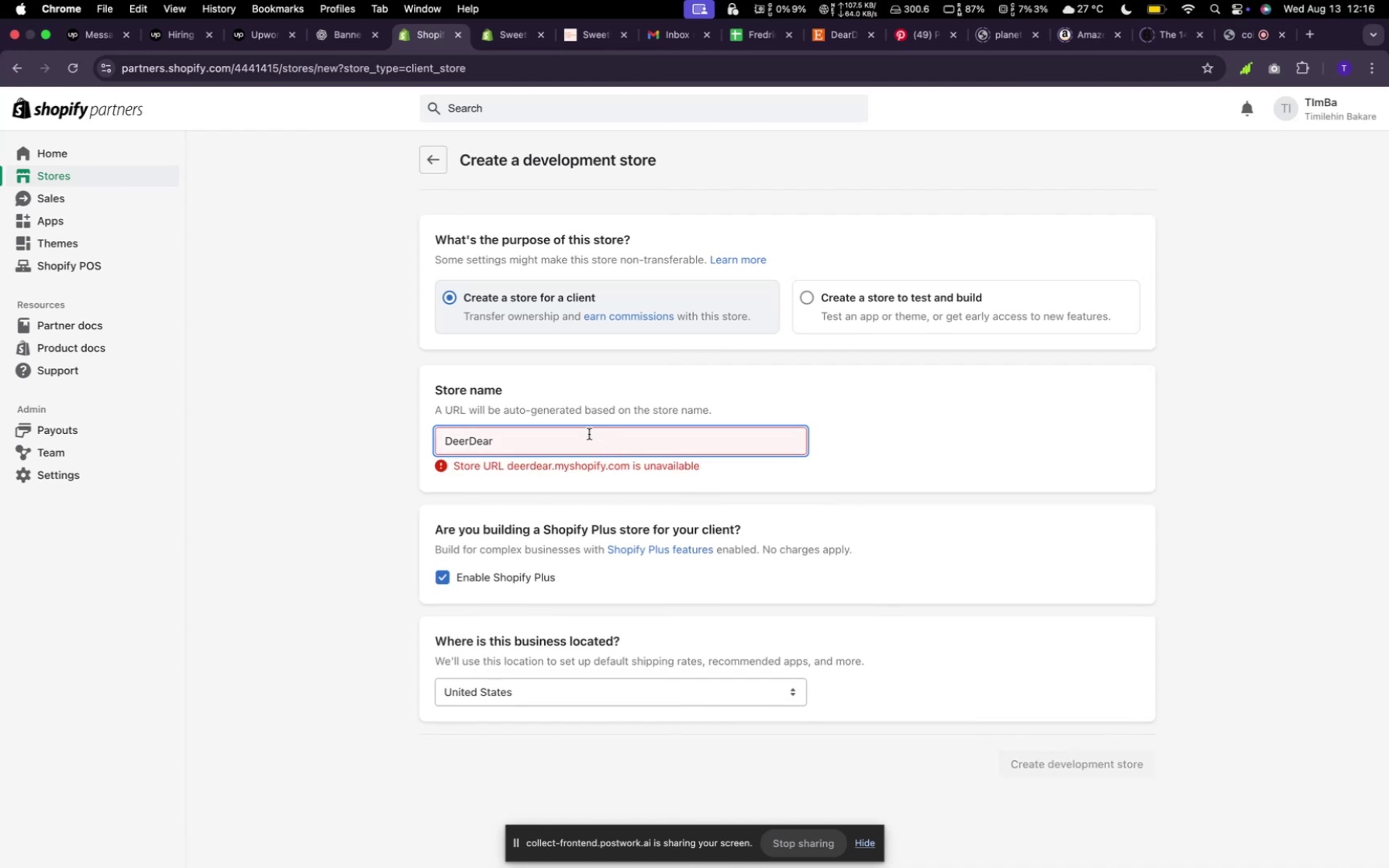 
left_click([577, 433])
 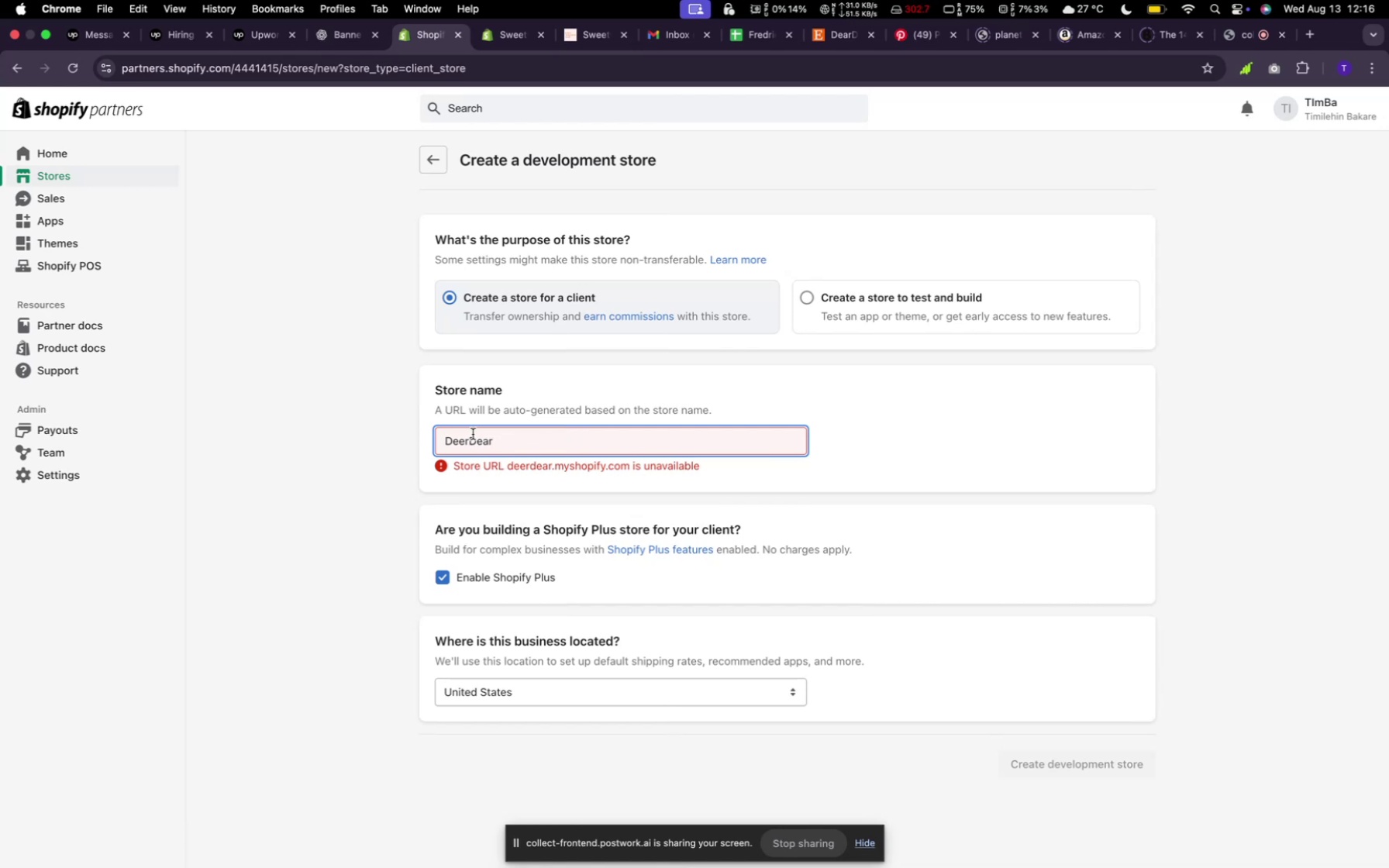 
left_click([470, 436])
 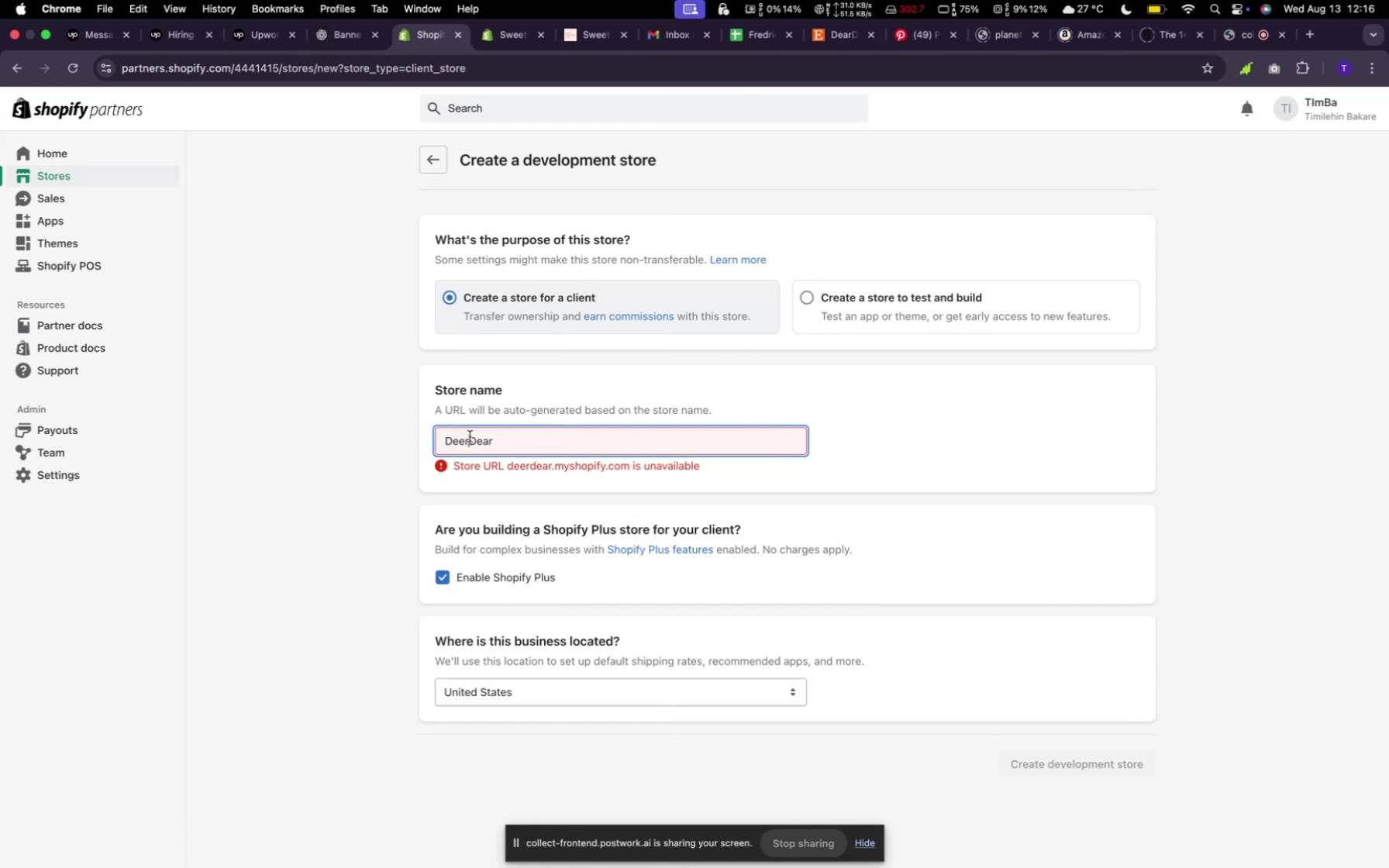 
key(Space)
 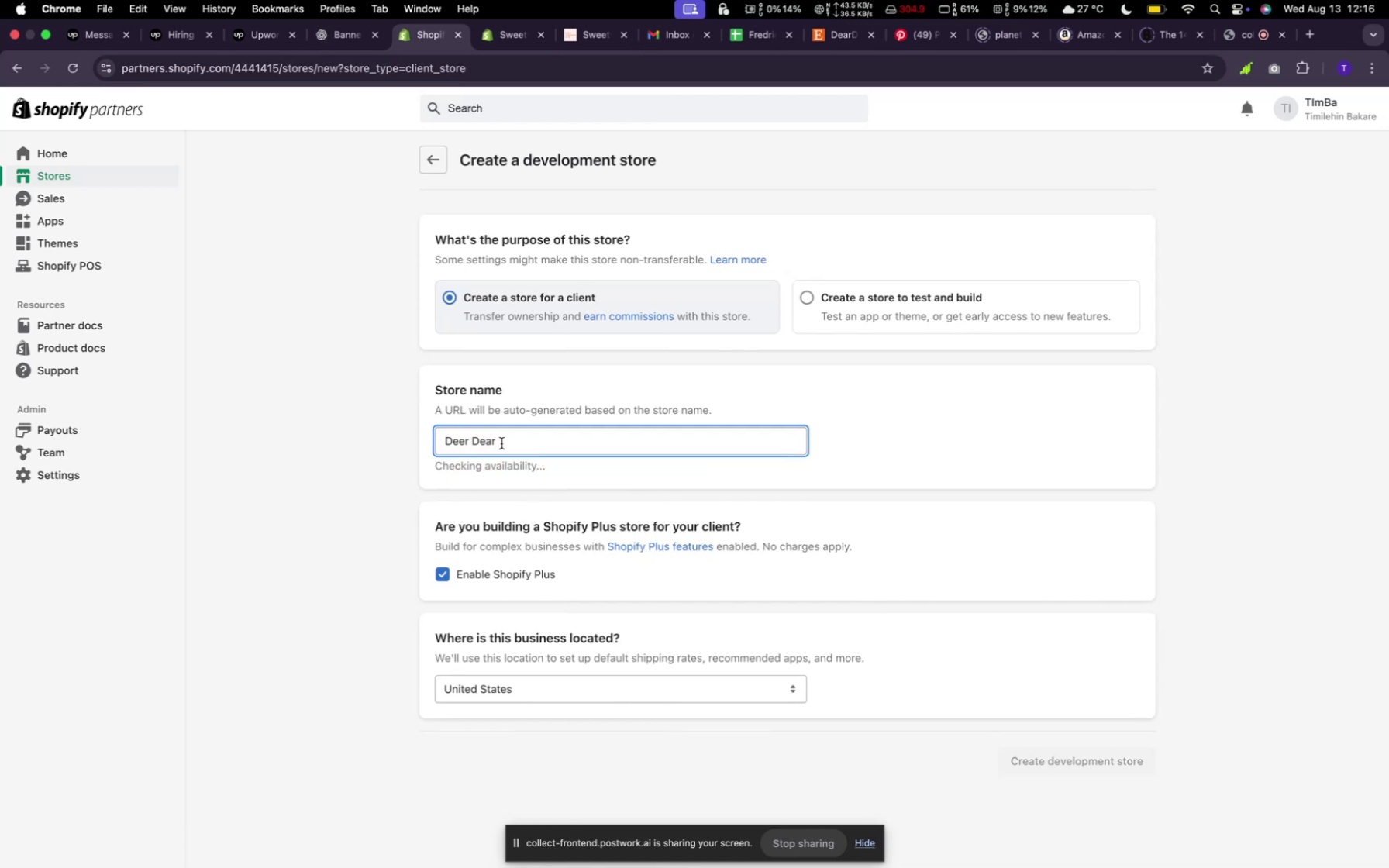 
left_click([501, 443])
 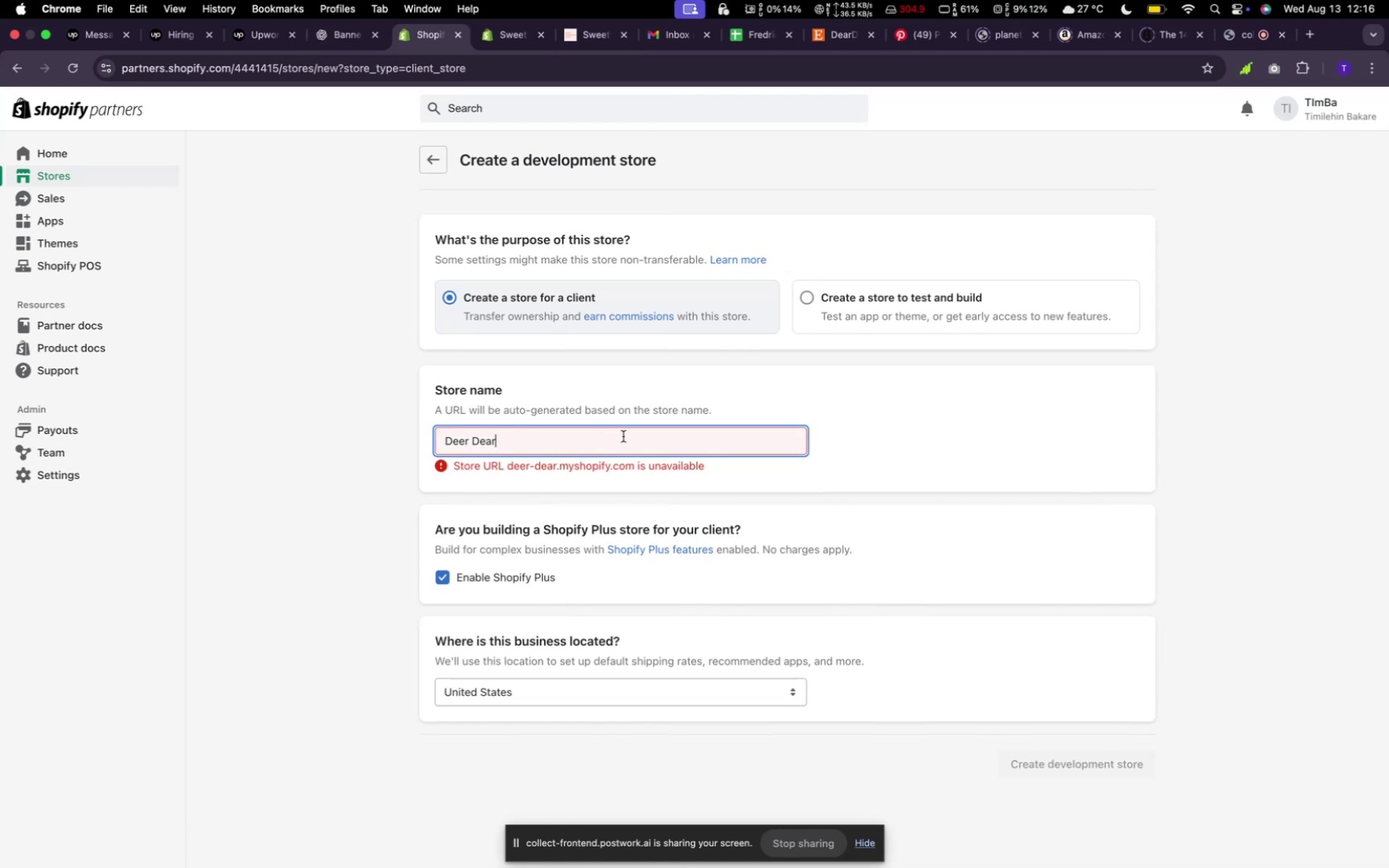 
type( Storr)
key(Backspace)
type(e)
 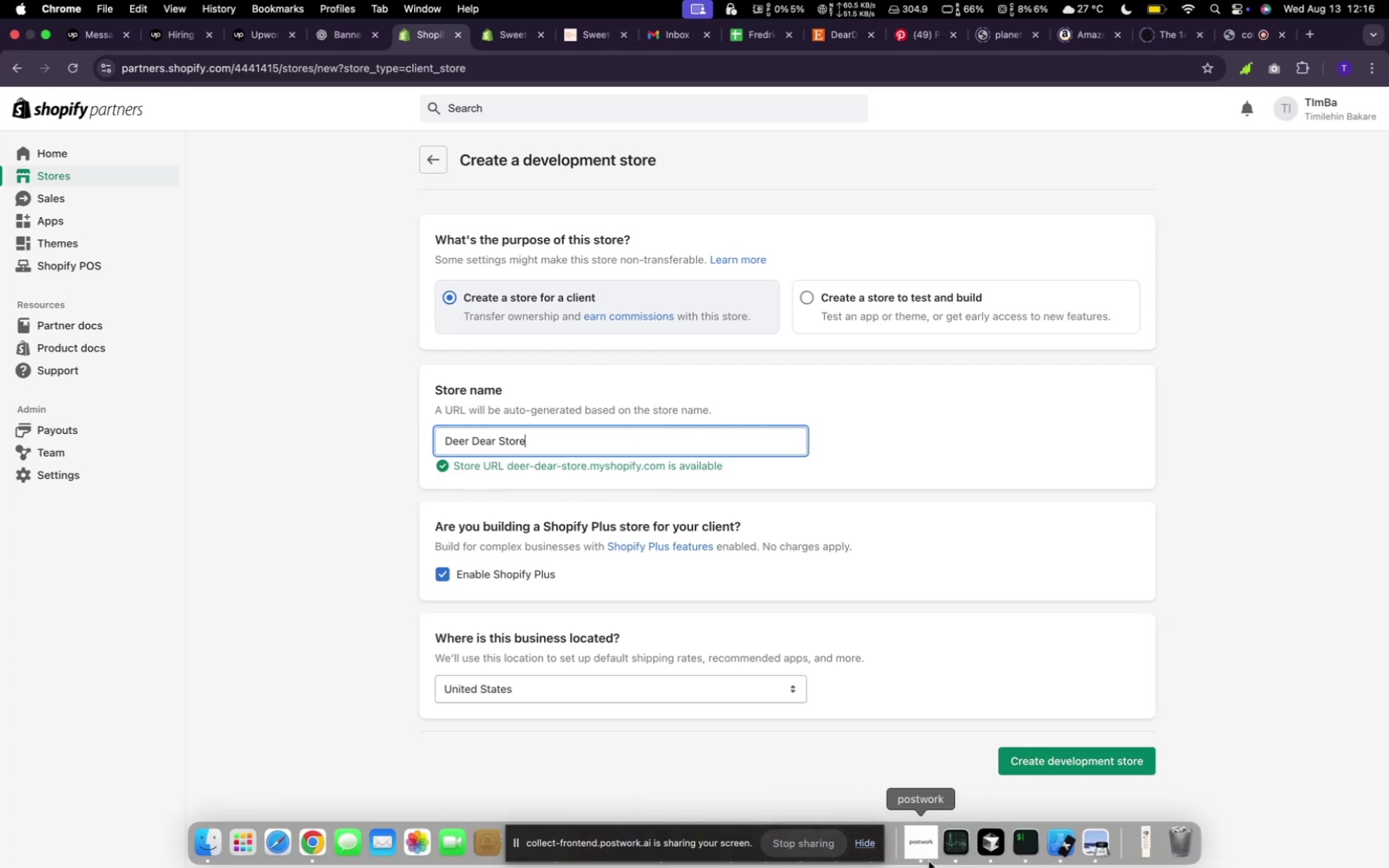 
left_click([921, 842])
 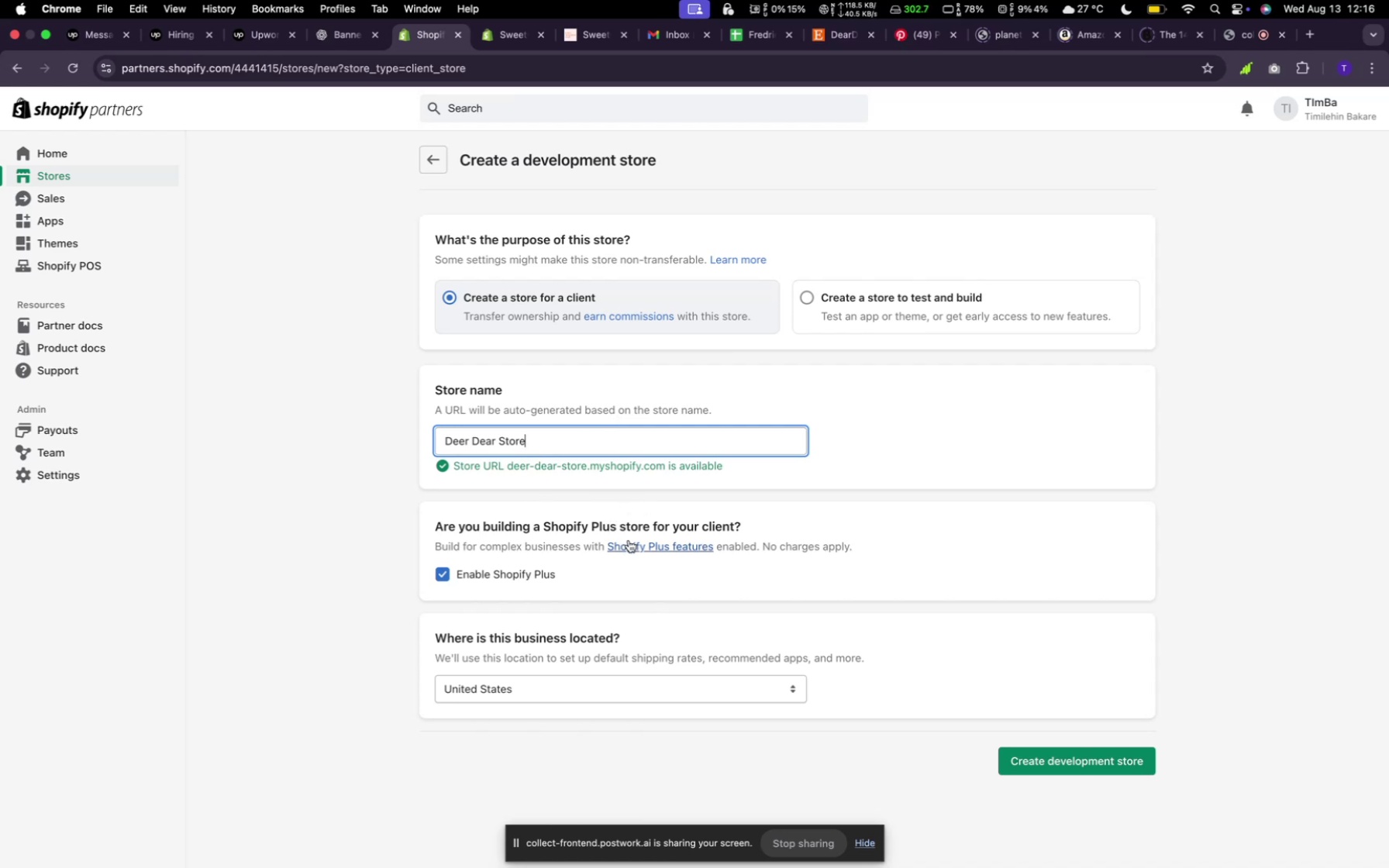 
wait(16.89)
 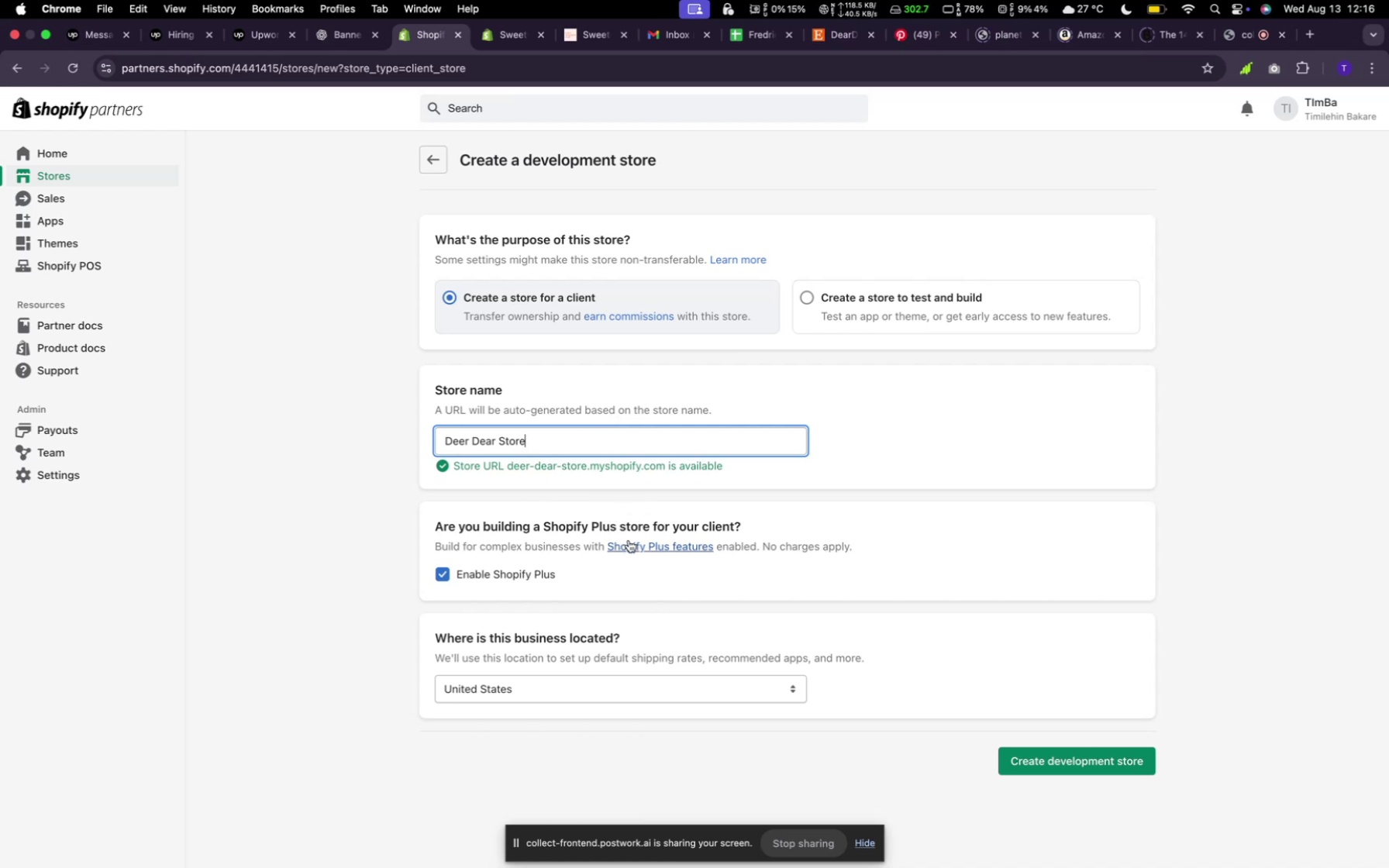 
left_click([1033, 760])
 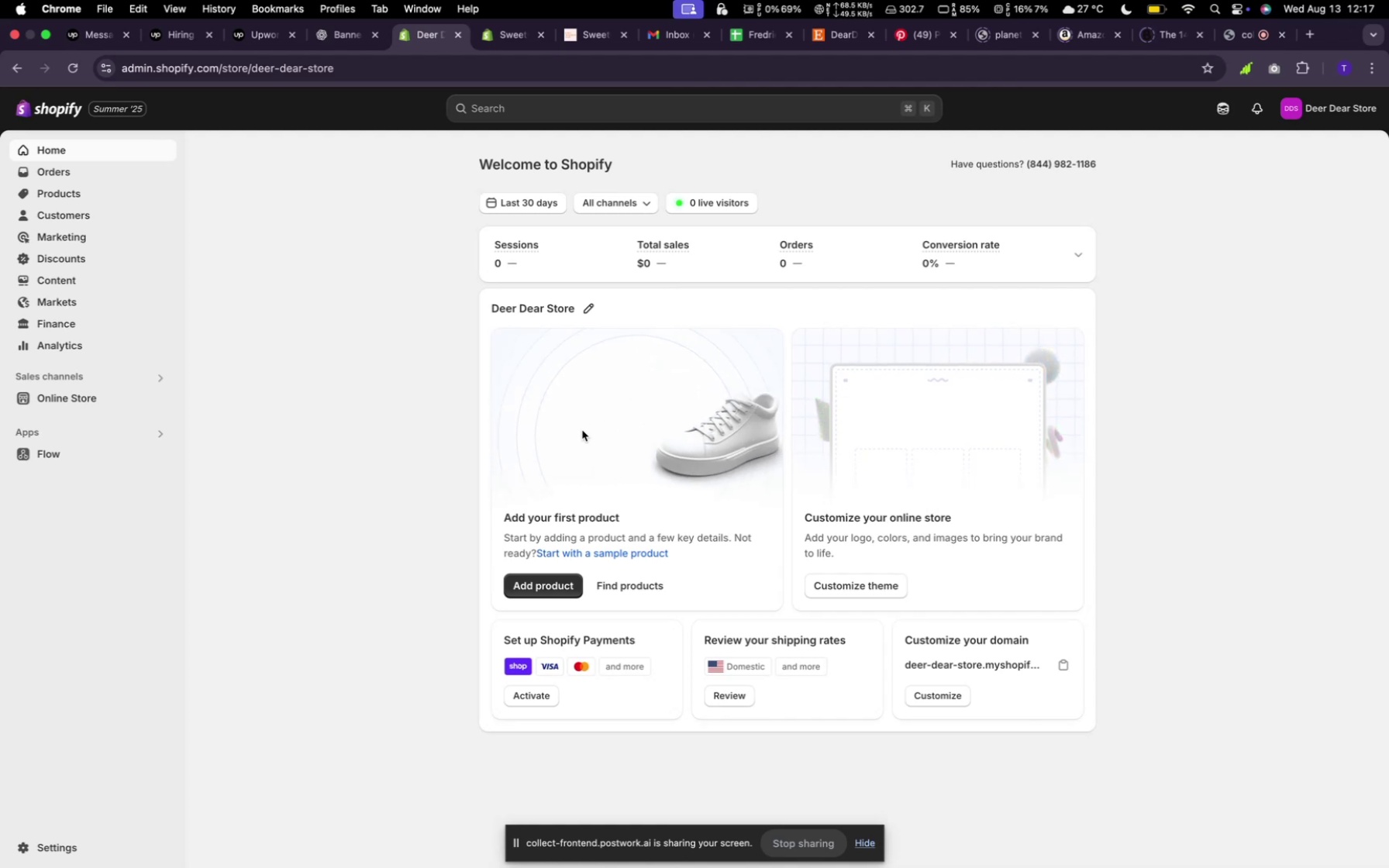 
wait(28.34)
 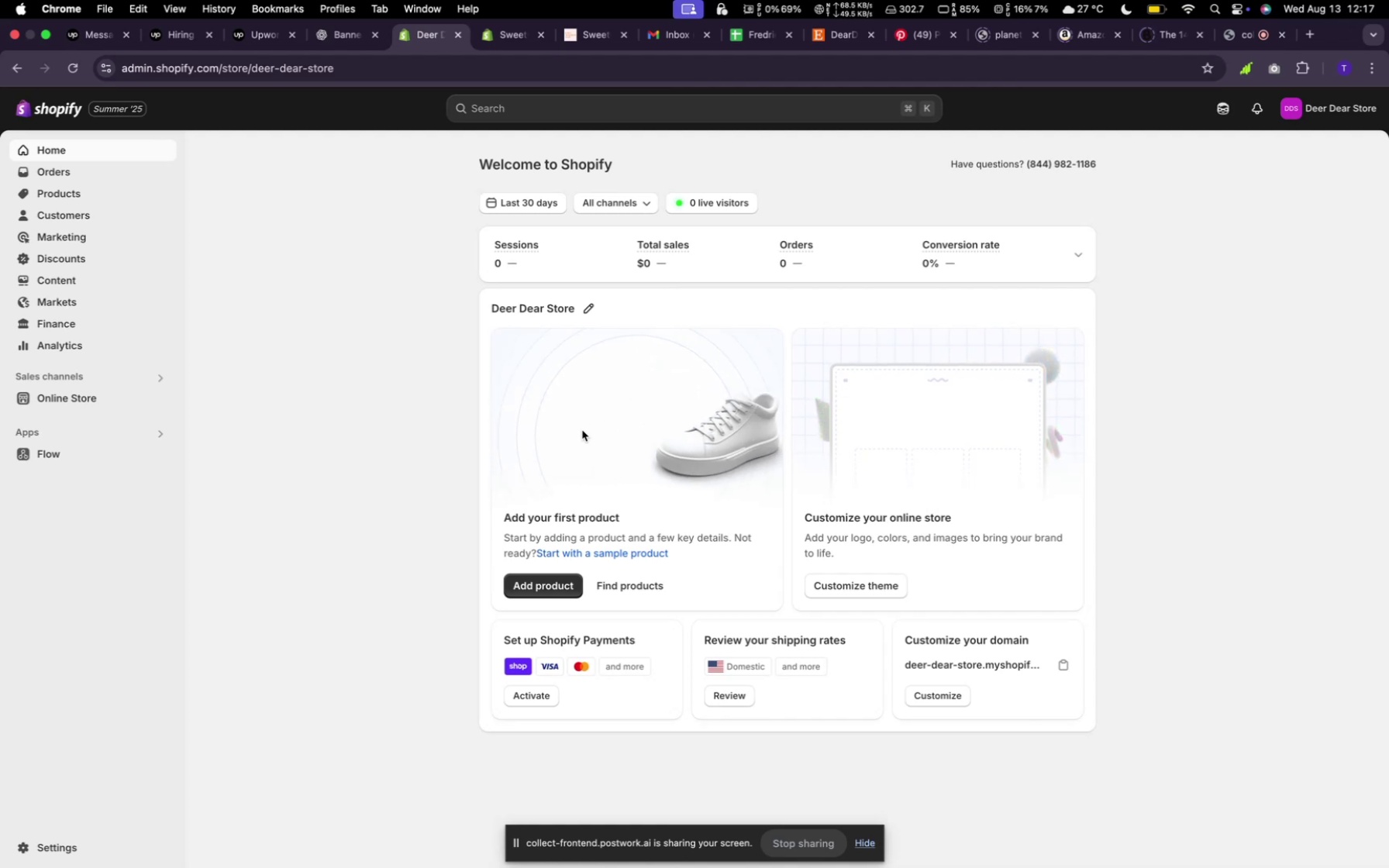 
left_click([541, 36])
 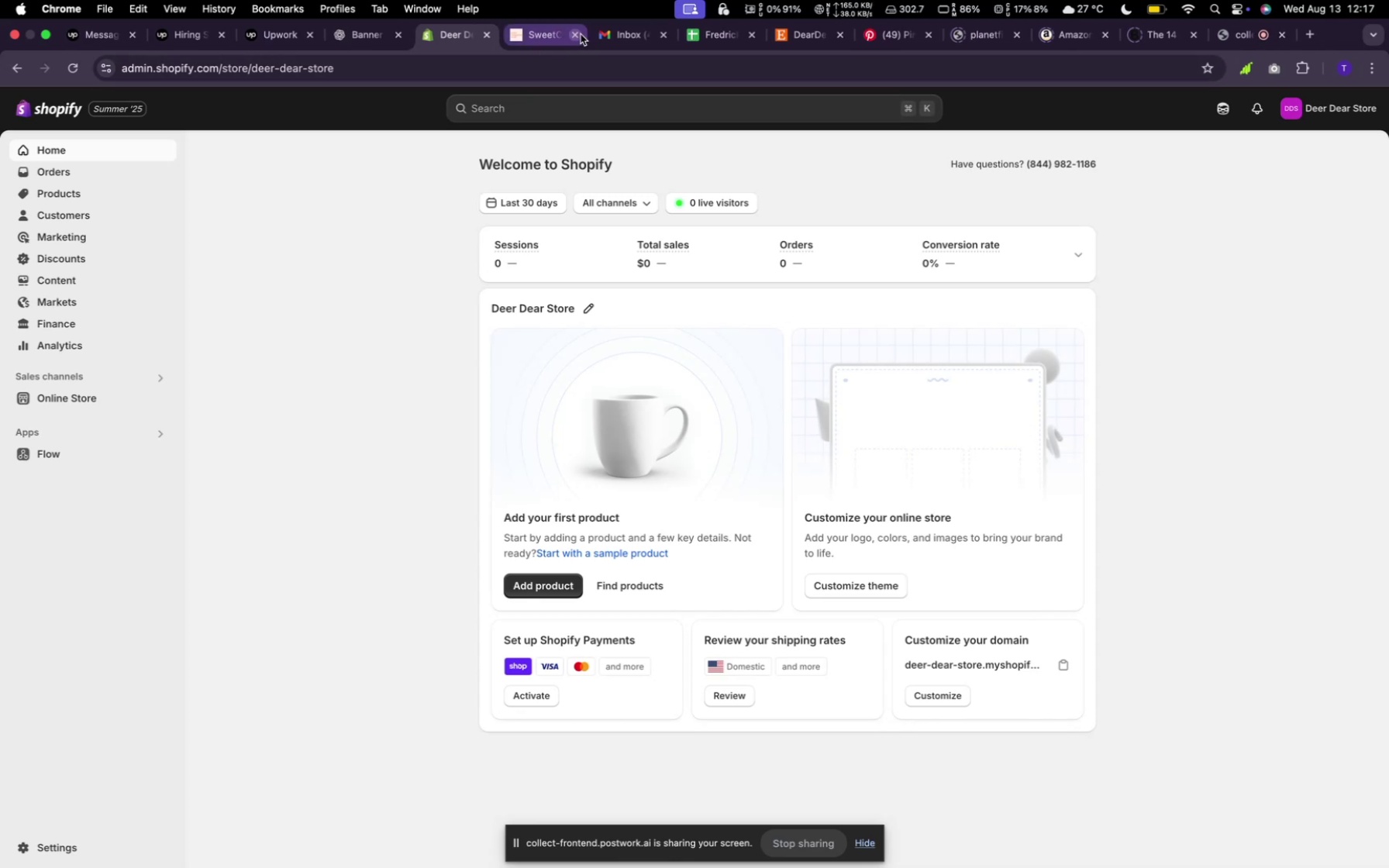 
left_click([578, 33])
 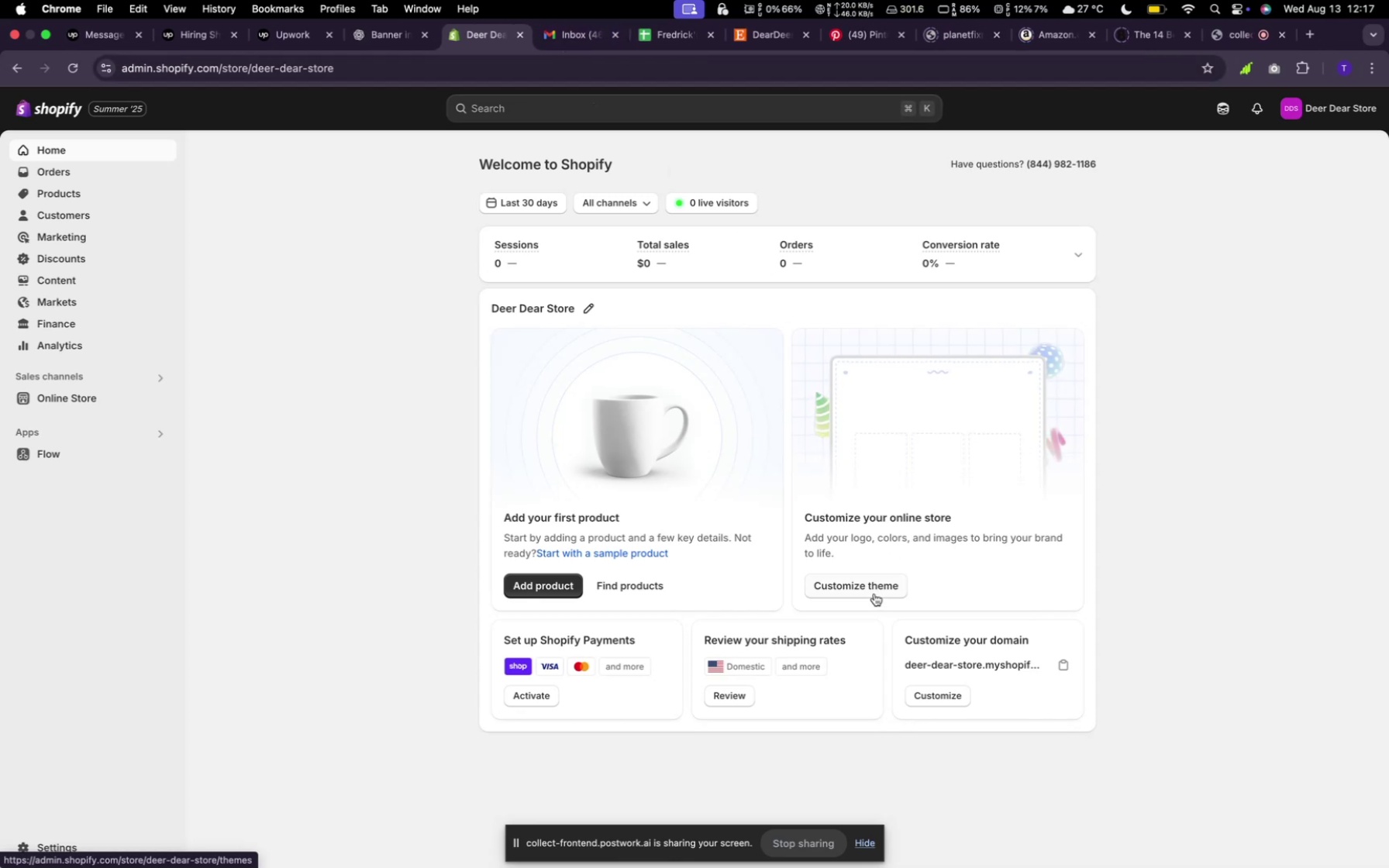 
wait(6.72)
 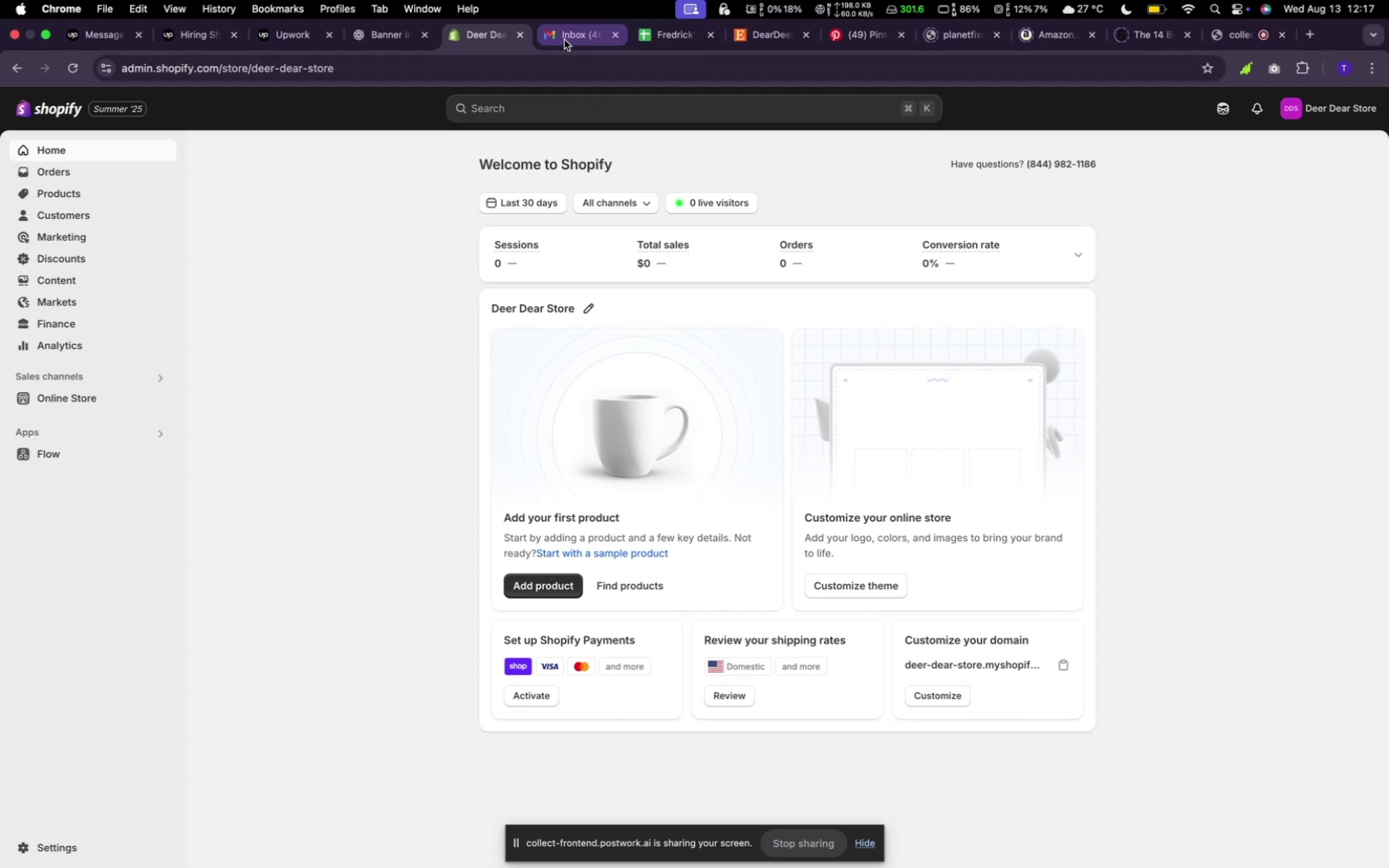 
left_click([874, 589])
 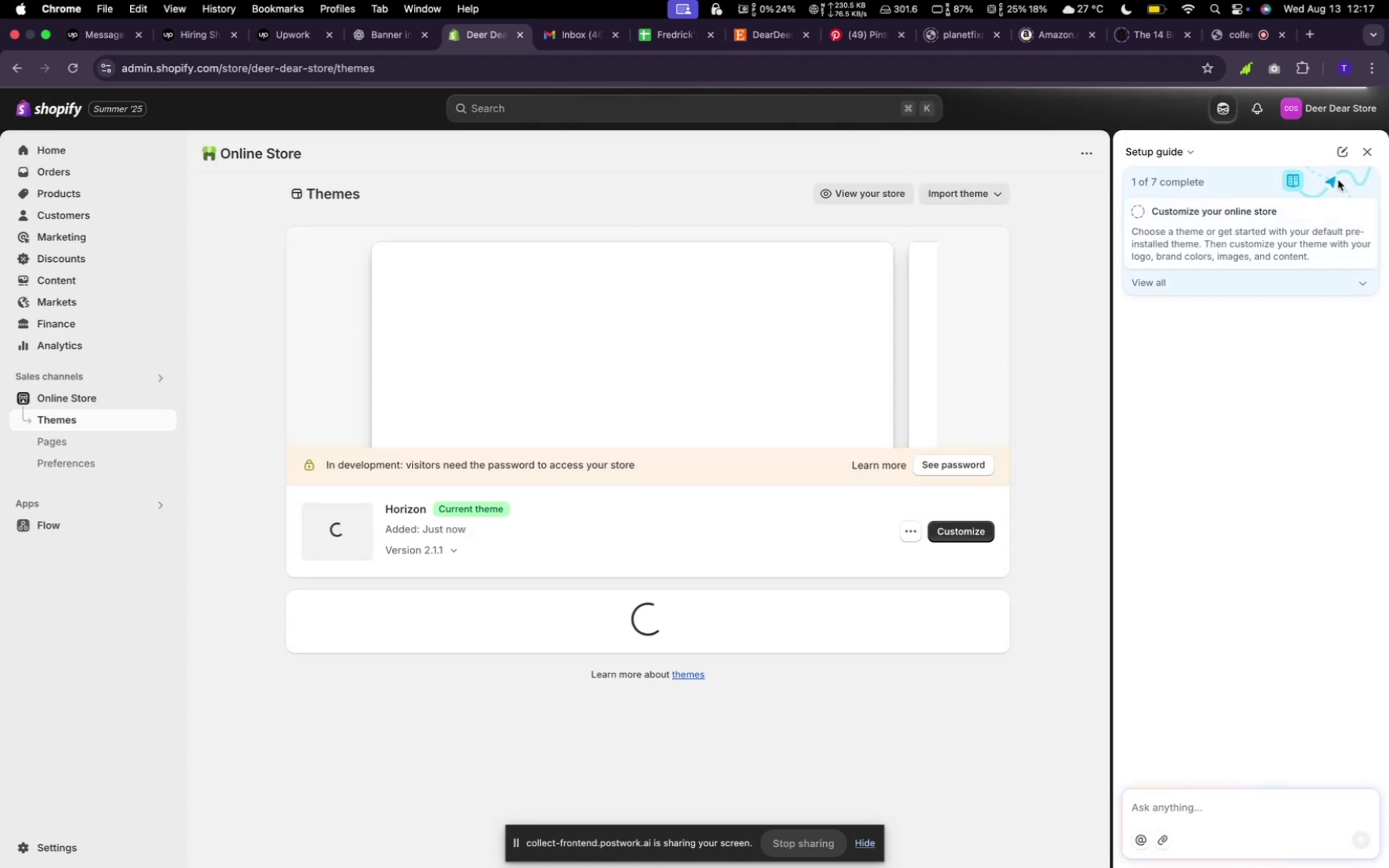 
wait(7.28)
 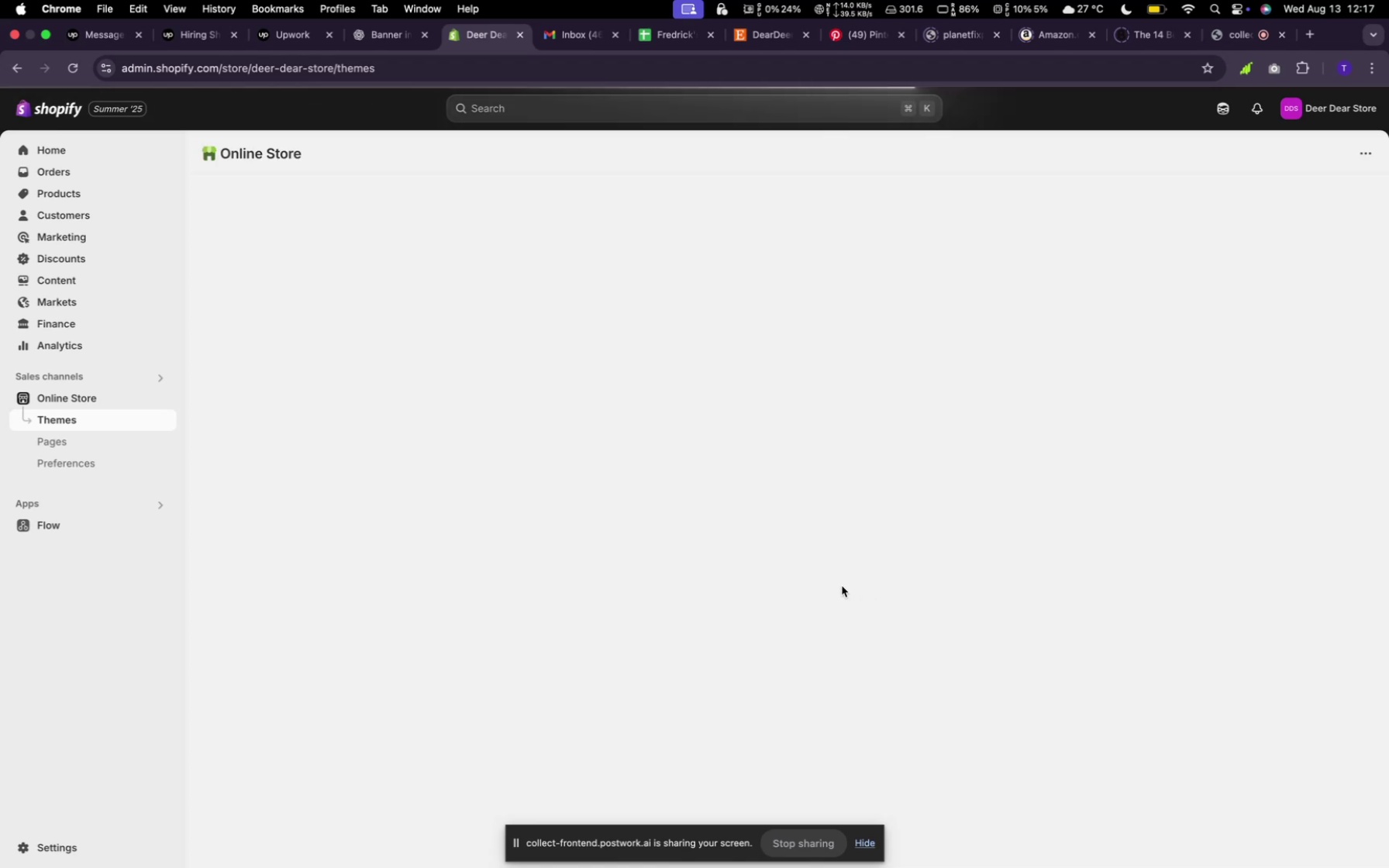 
mouse_move([28, 84])
 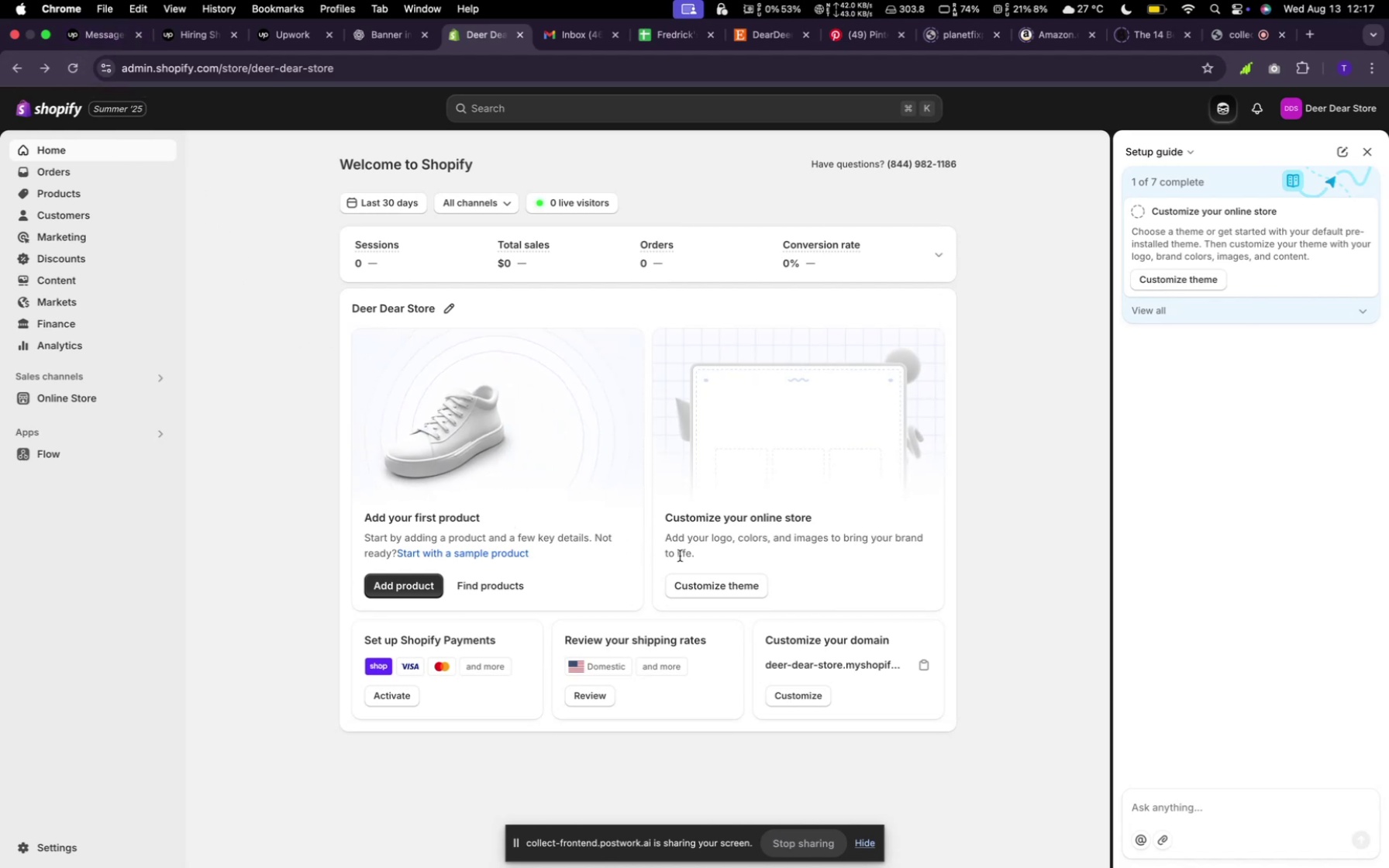 
wait(7.36)
 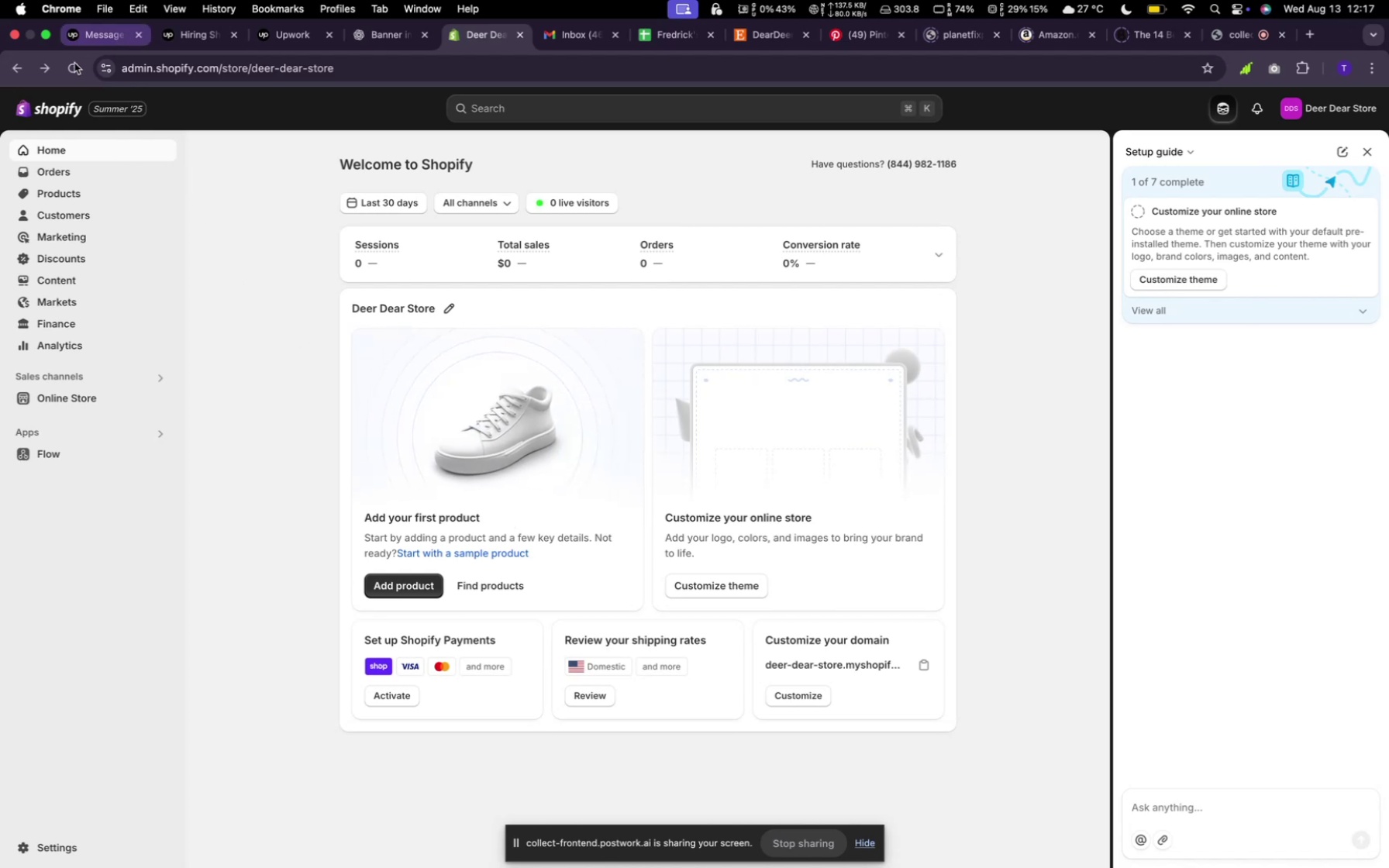 
left_click([746, 594])
 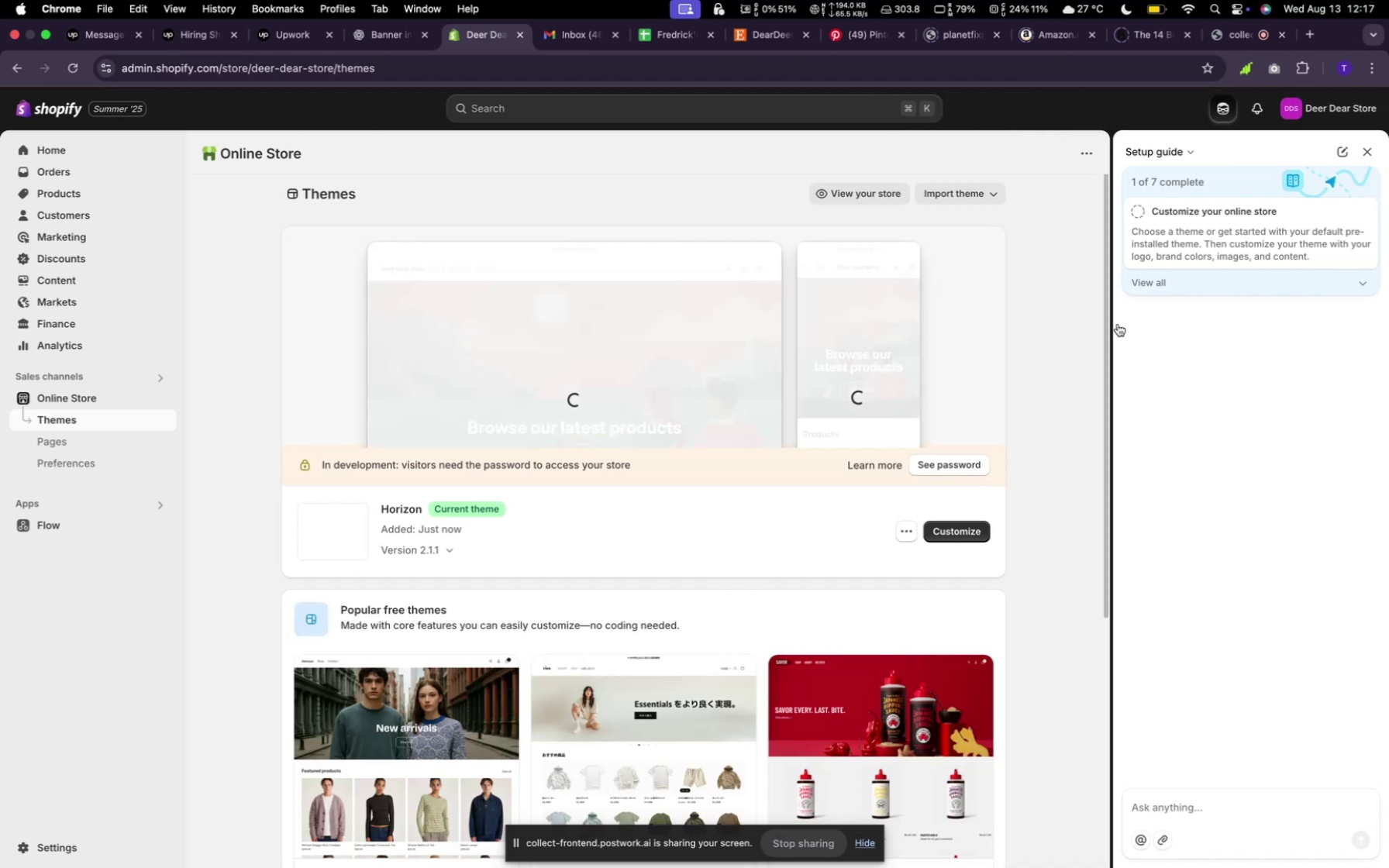 
wait(10.05)
 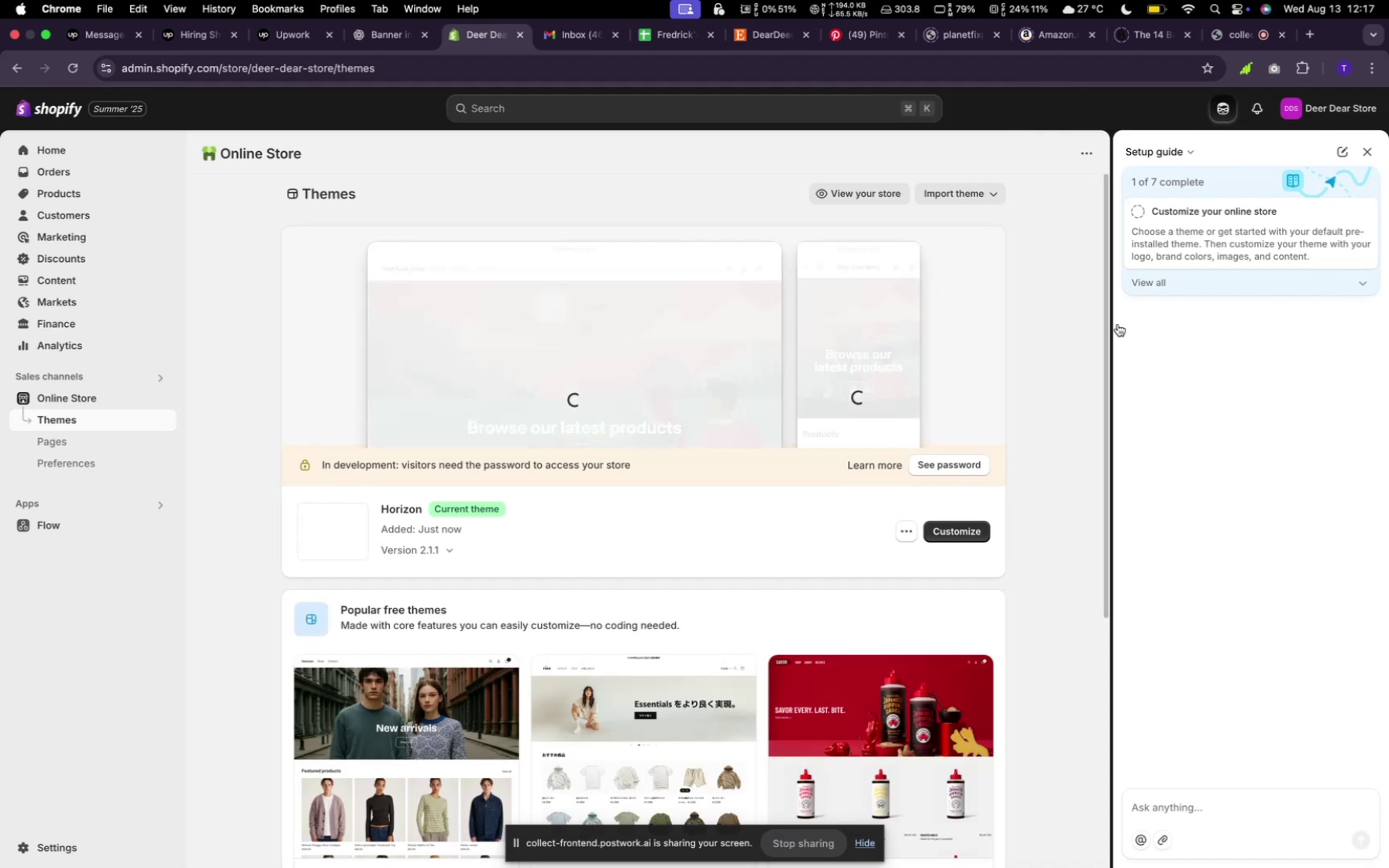 
left_click([929, 465])
 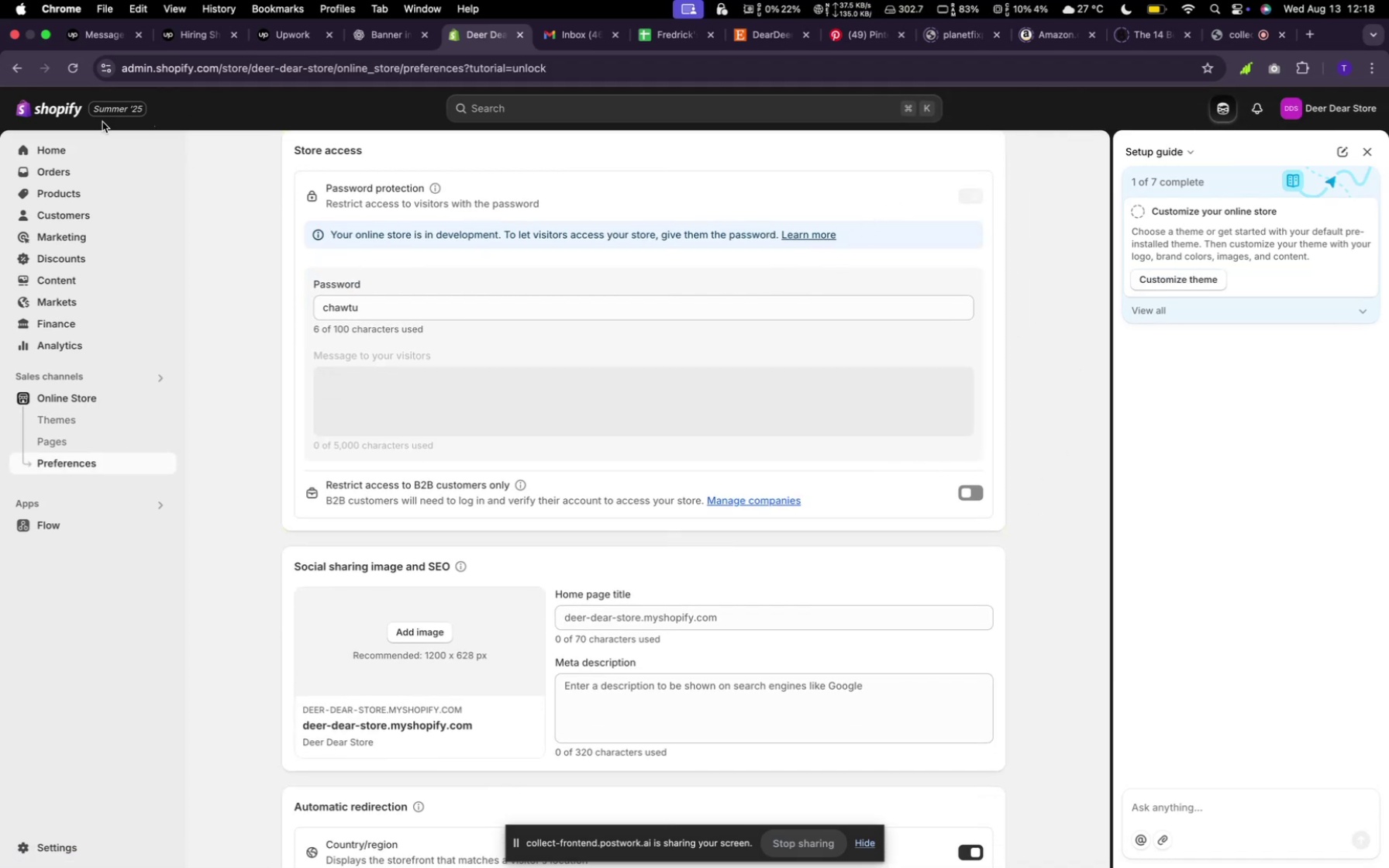 
scroll: coordinate [419, 252], scroll_direction: up, amount: 14.0
 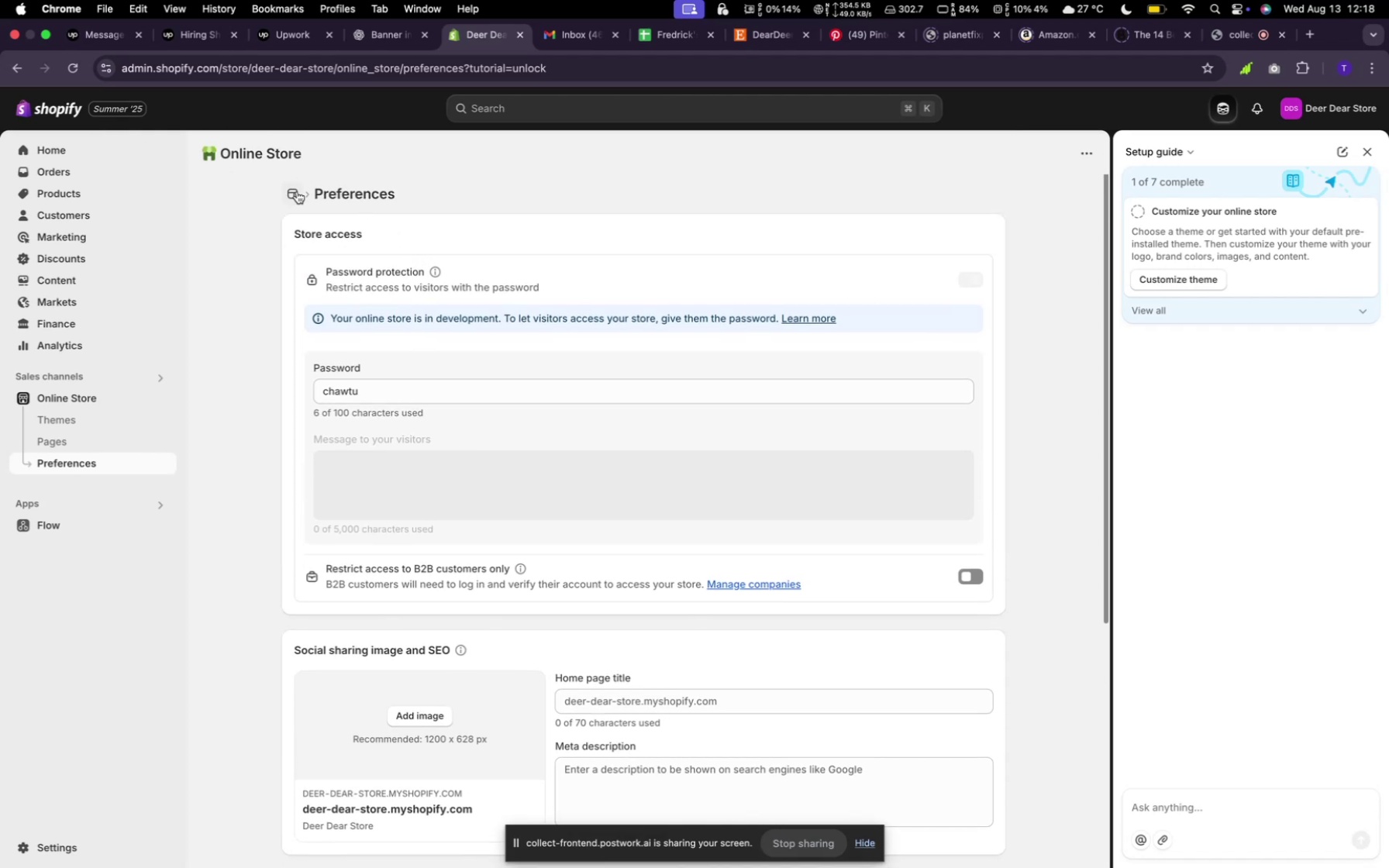 
left_click([297, 191])
 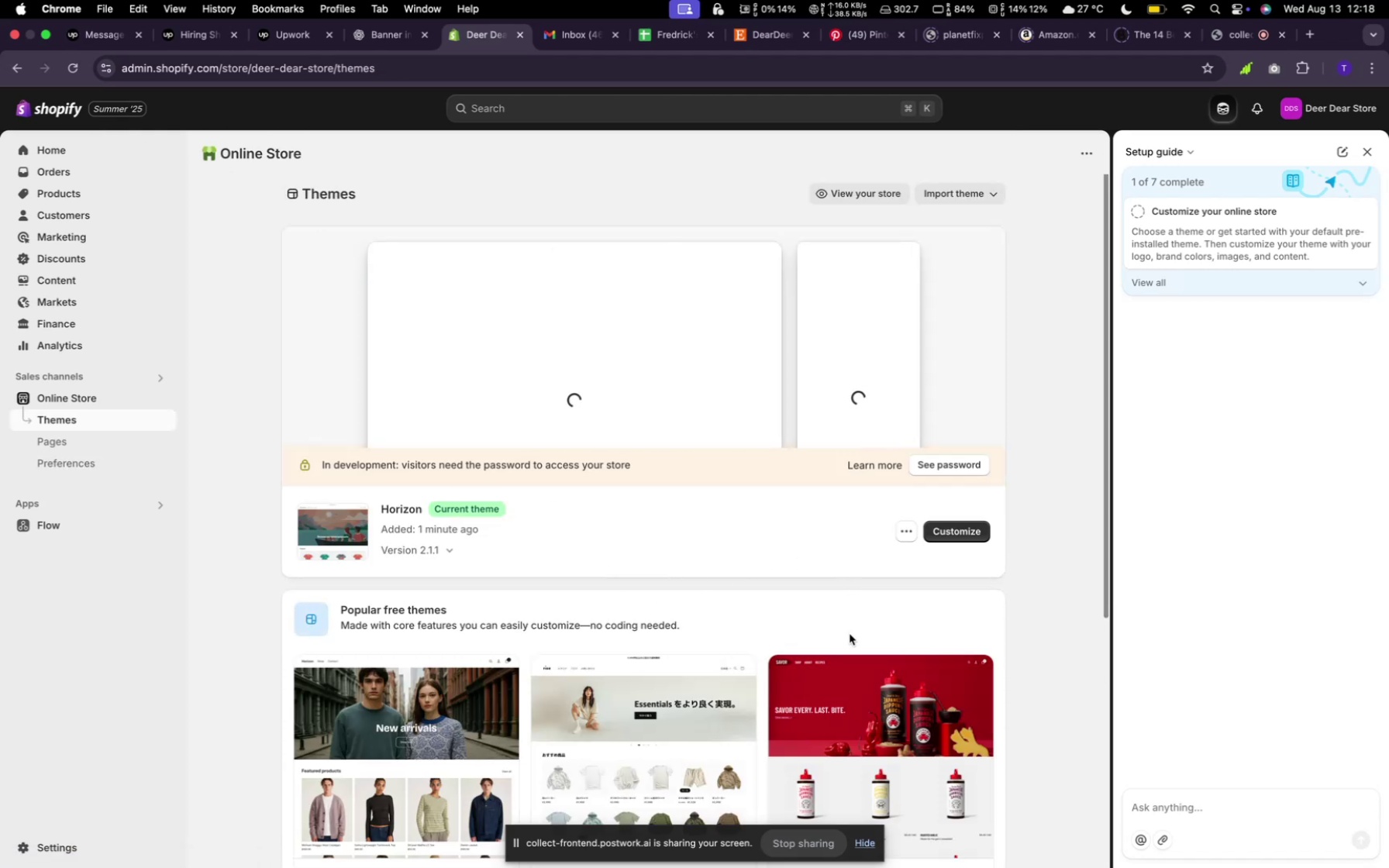 
scroll: coordinate [902, 750], scroll_direction: down, amount: 15.0
 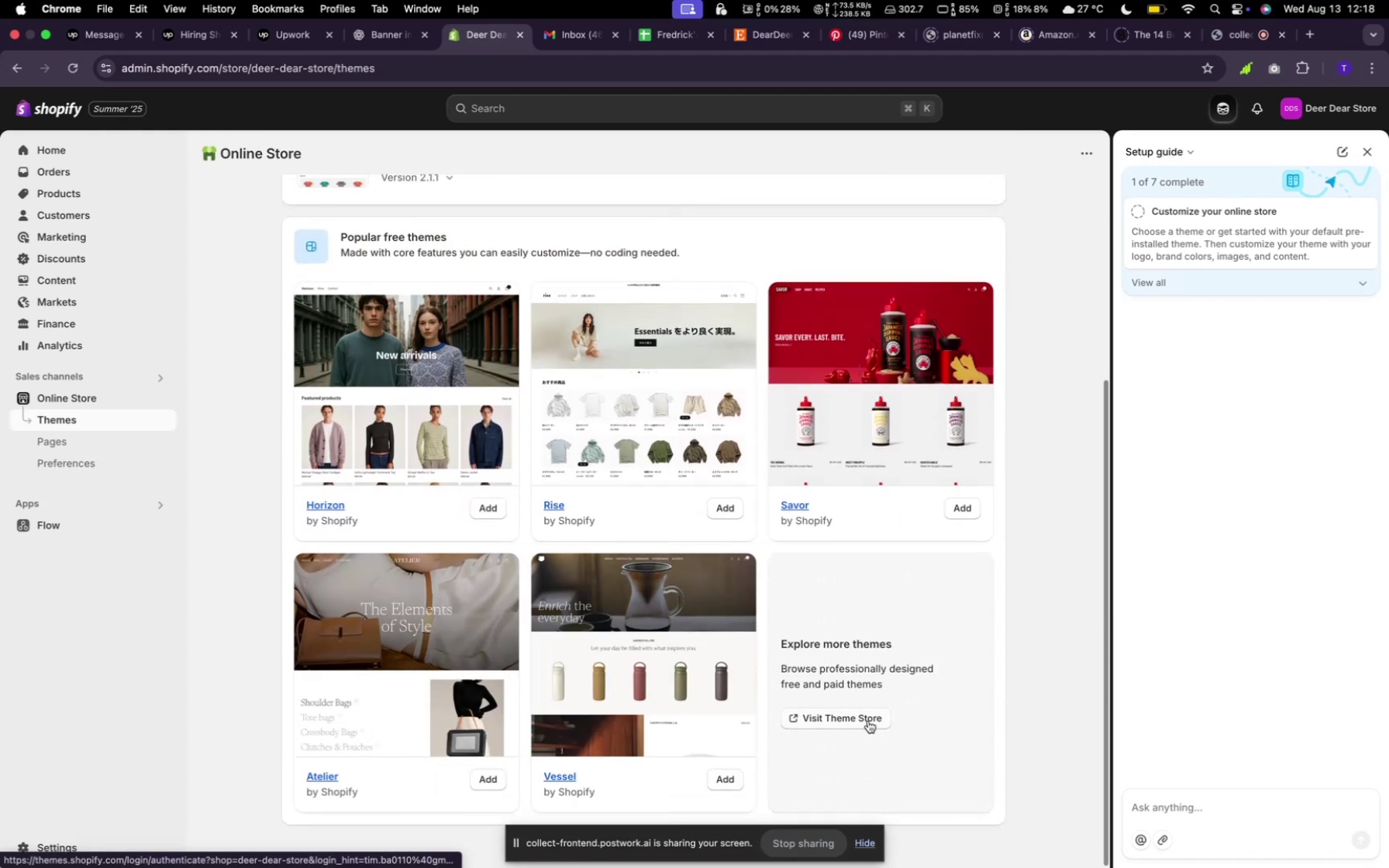 
scroll: coordinate [851, 700], scroll_direction: up, amount: 12.0
 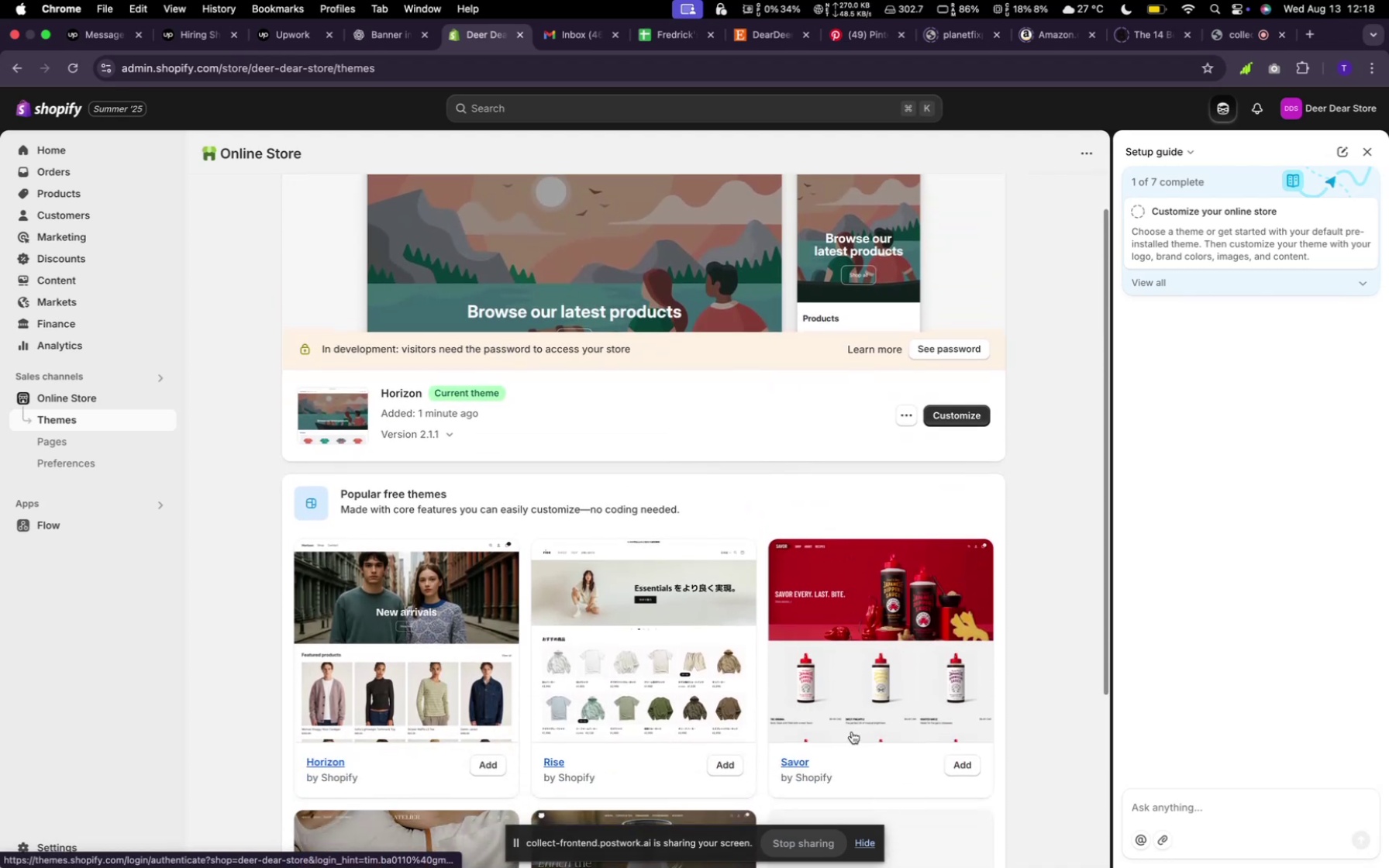 
scroll: coordinate [825, 773], scroll_direction: down, amount: 8.0
 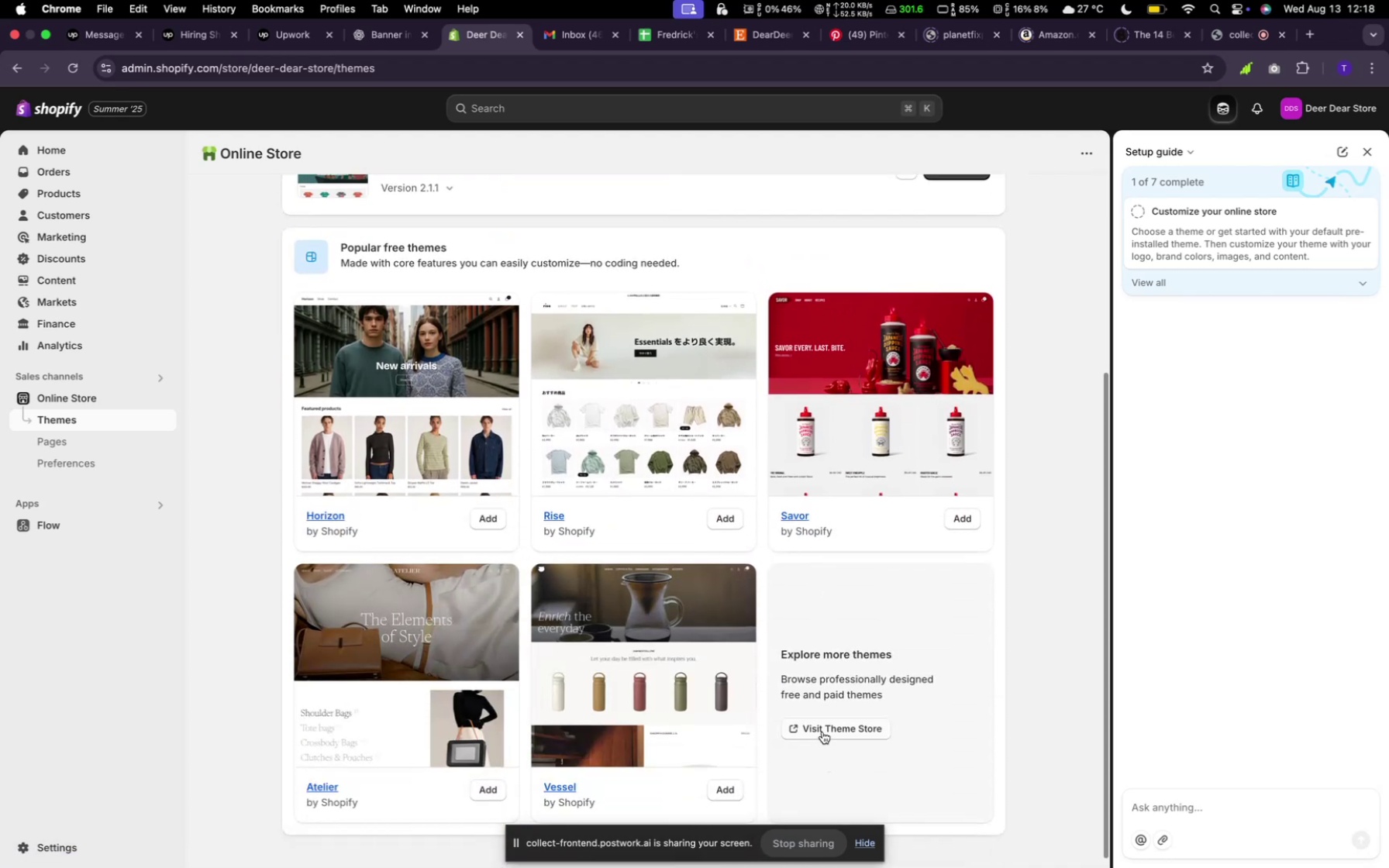 
left_click([822, 732])
 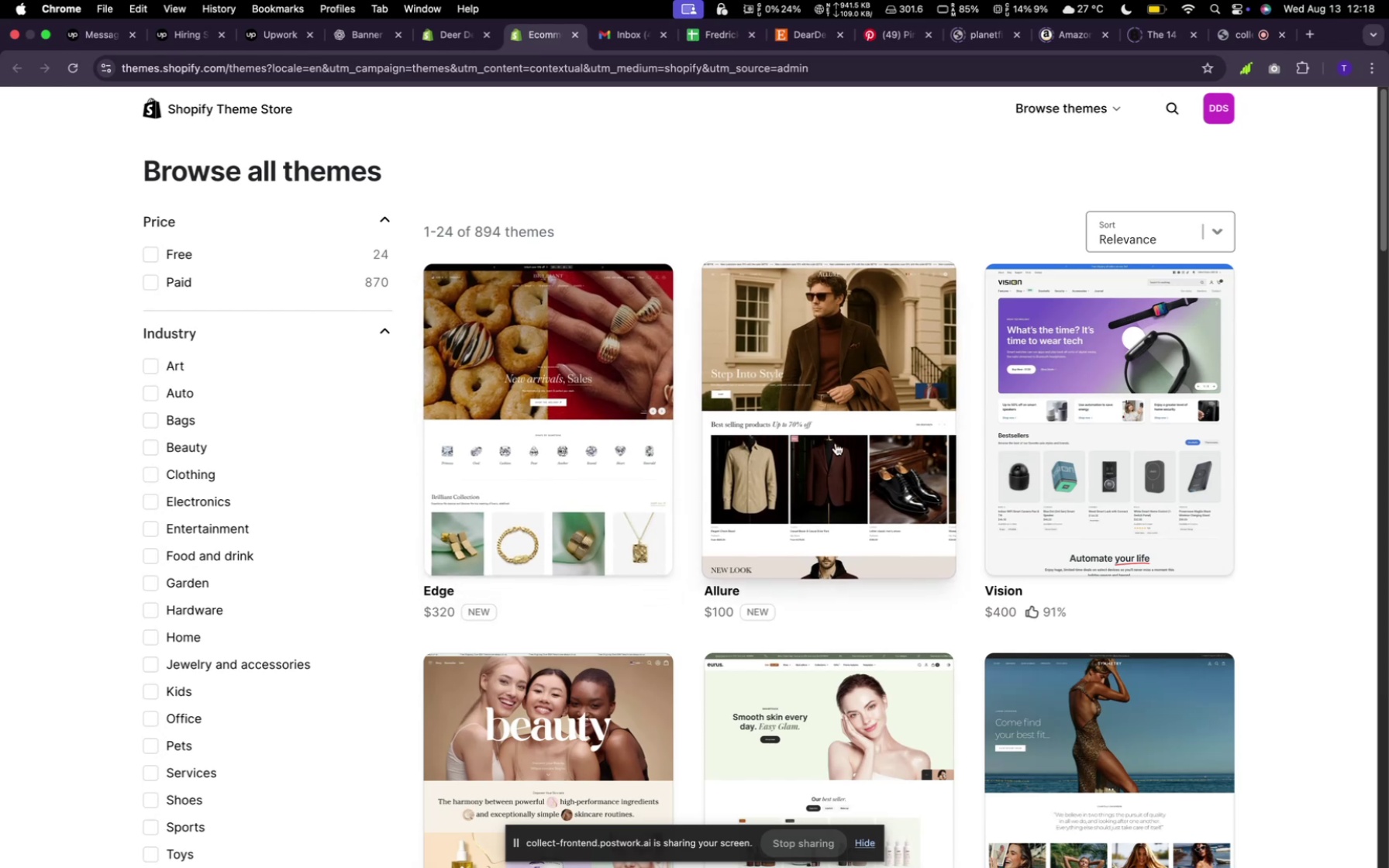 
wait(7.45)
 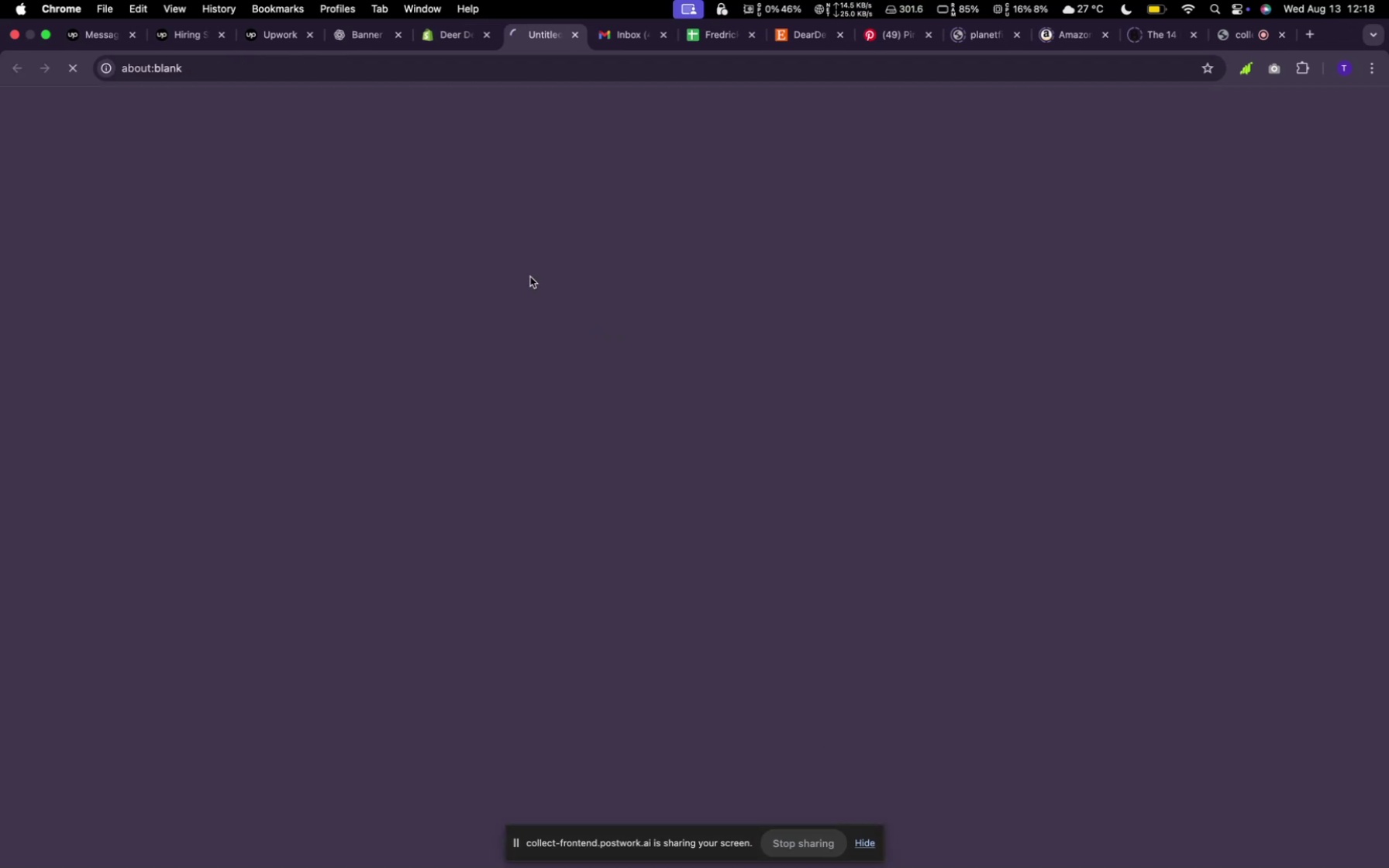 
scroll: coordinate [853, 389], scroll_direction: down, amount: 38.0
 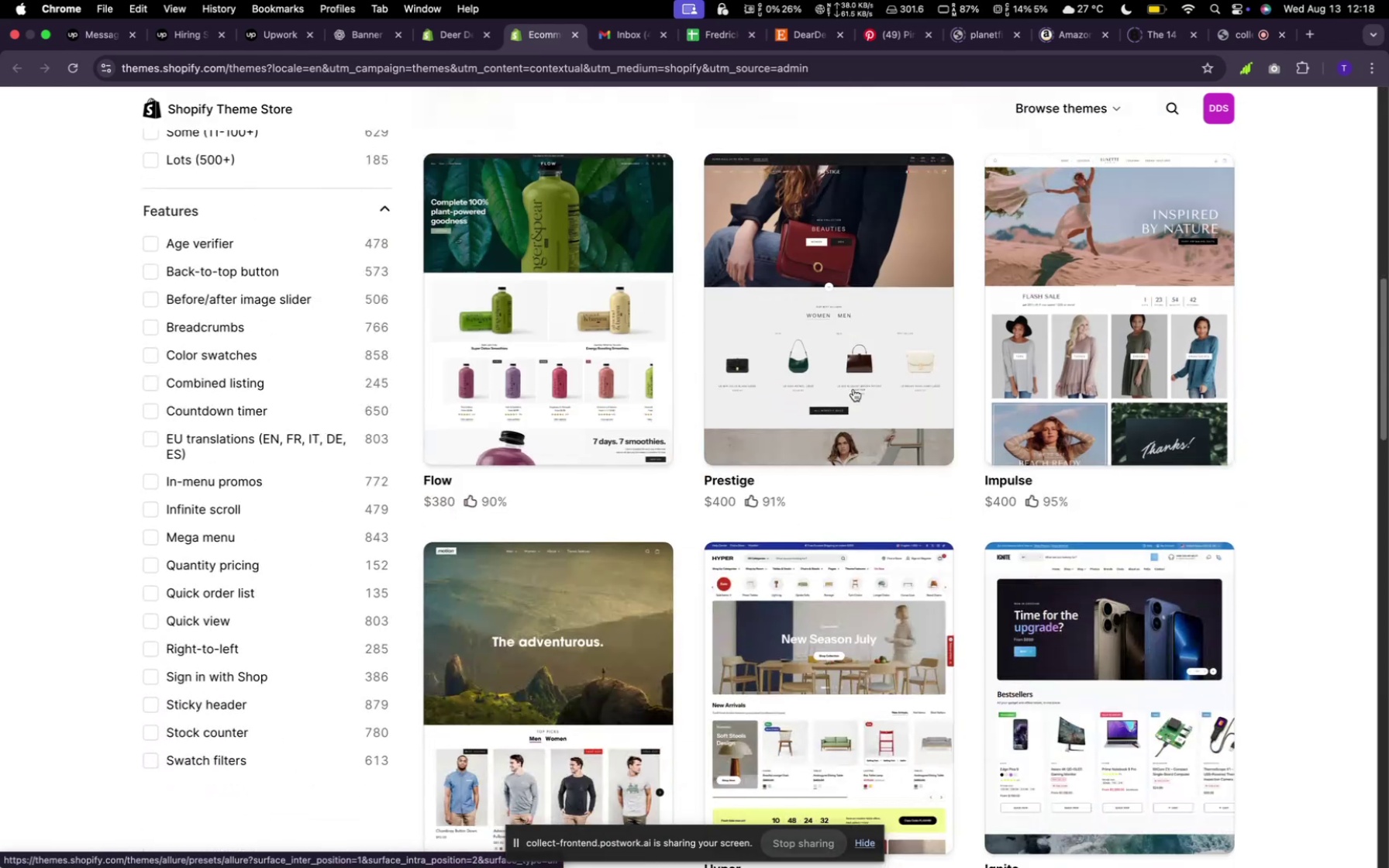 
scroll: coordinate [870, 451], scroll_direction: up, amount: 12.0
 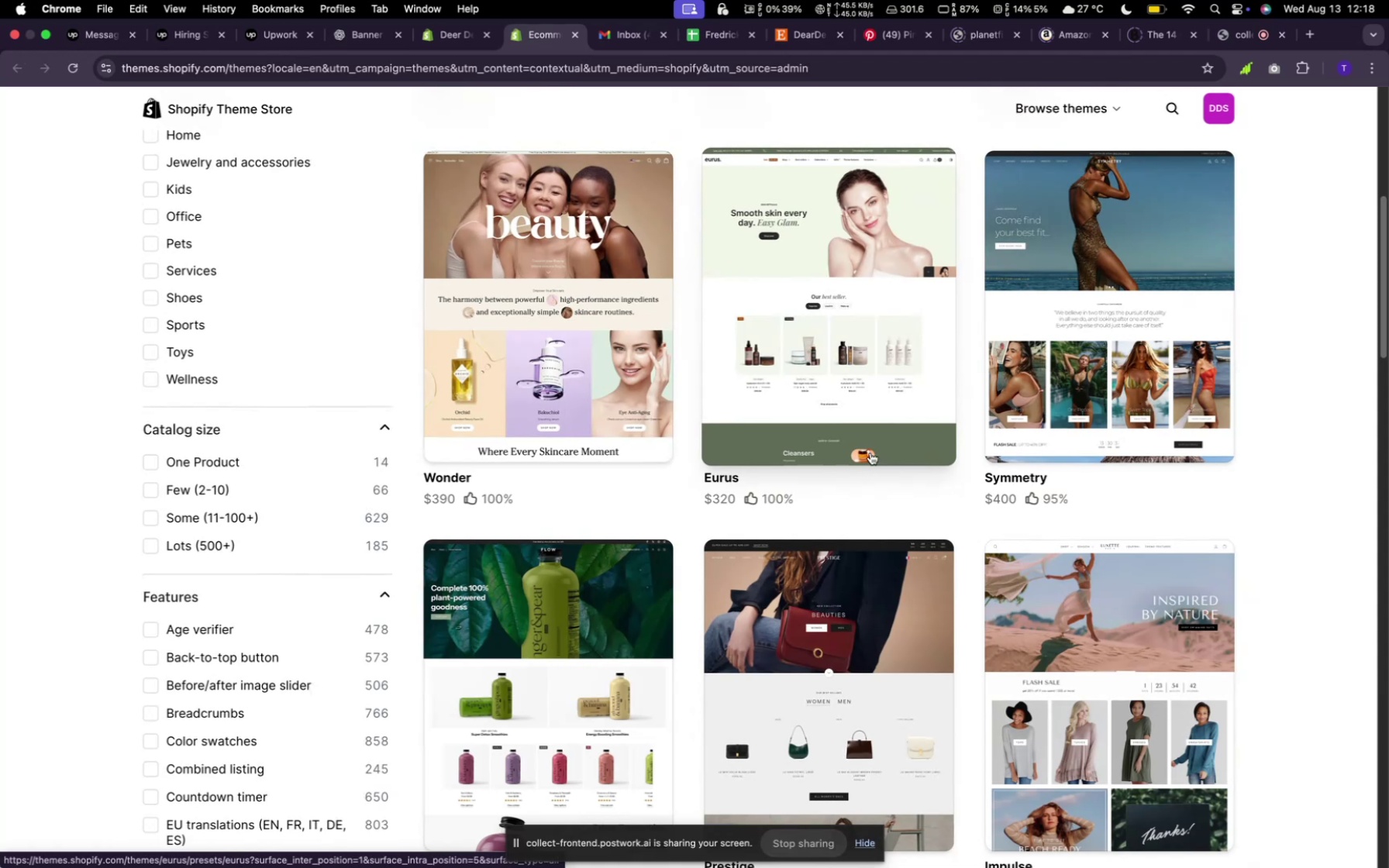 
scroll: coordinate [870, 453], scroll_direction: down, amount: 42.0
 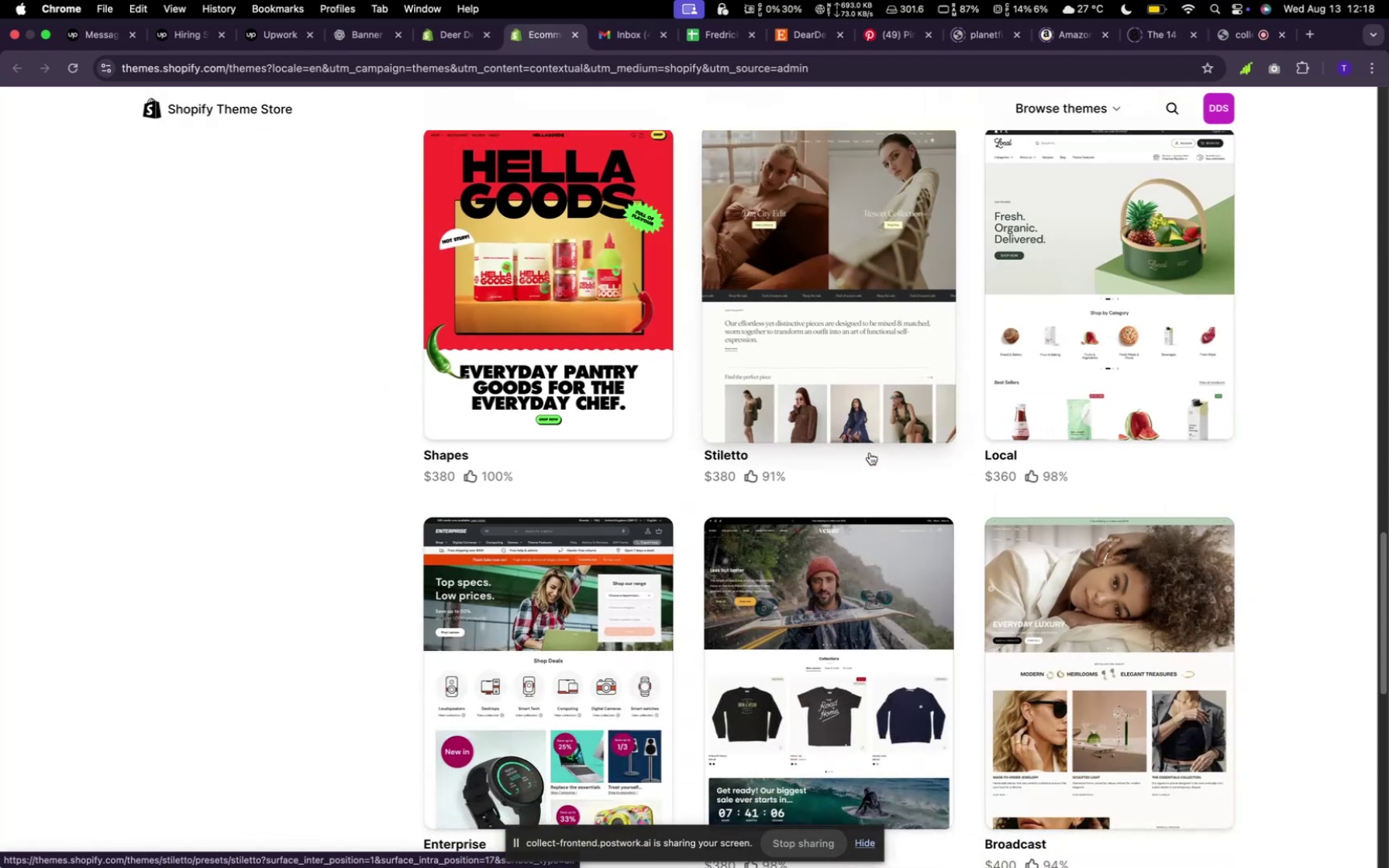 
scroll: coordinate [279, 254], scroll_direction: up, amount: 74.0
 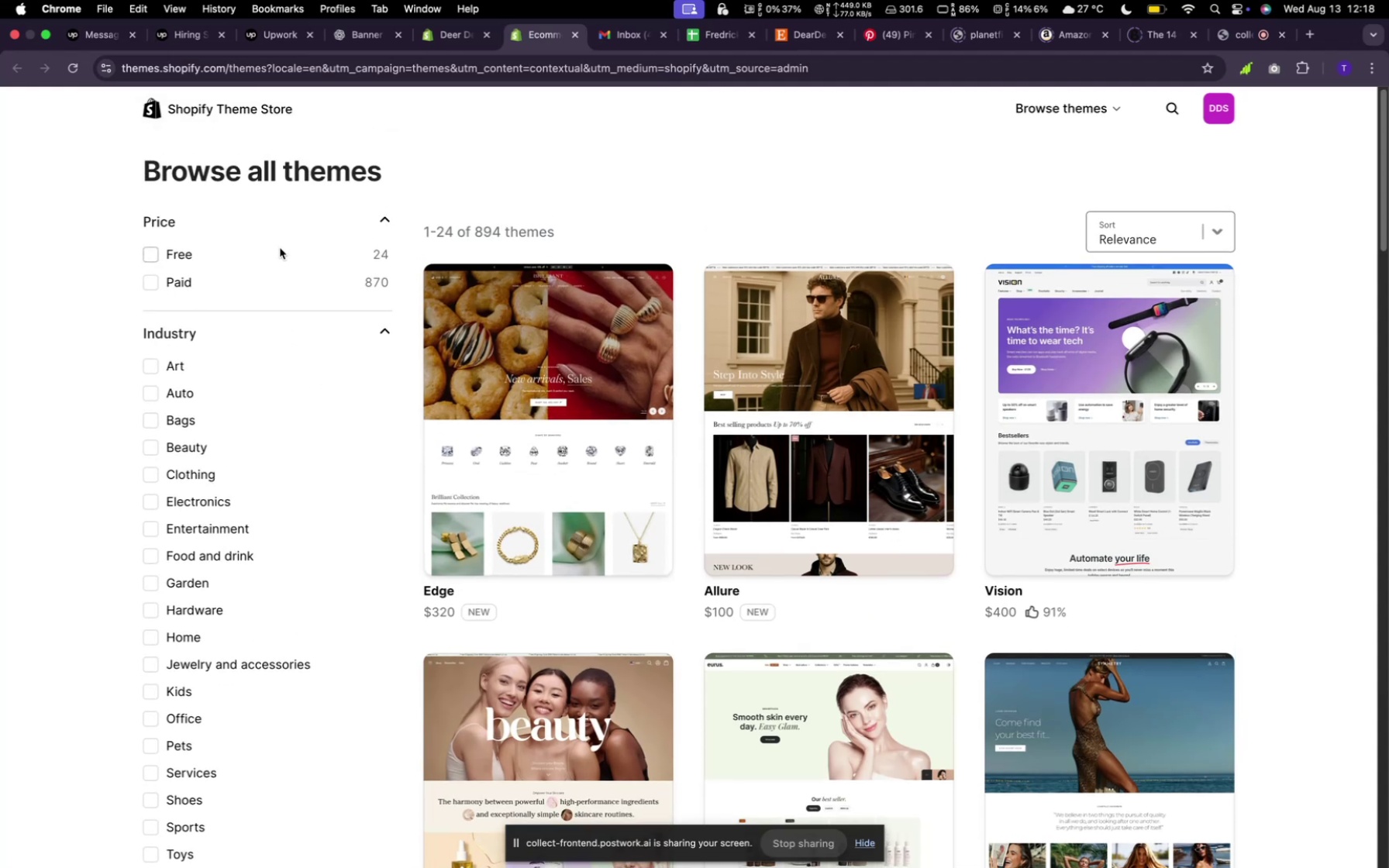 
left_click([280, 248])
 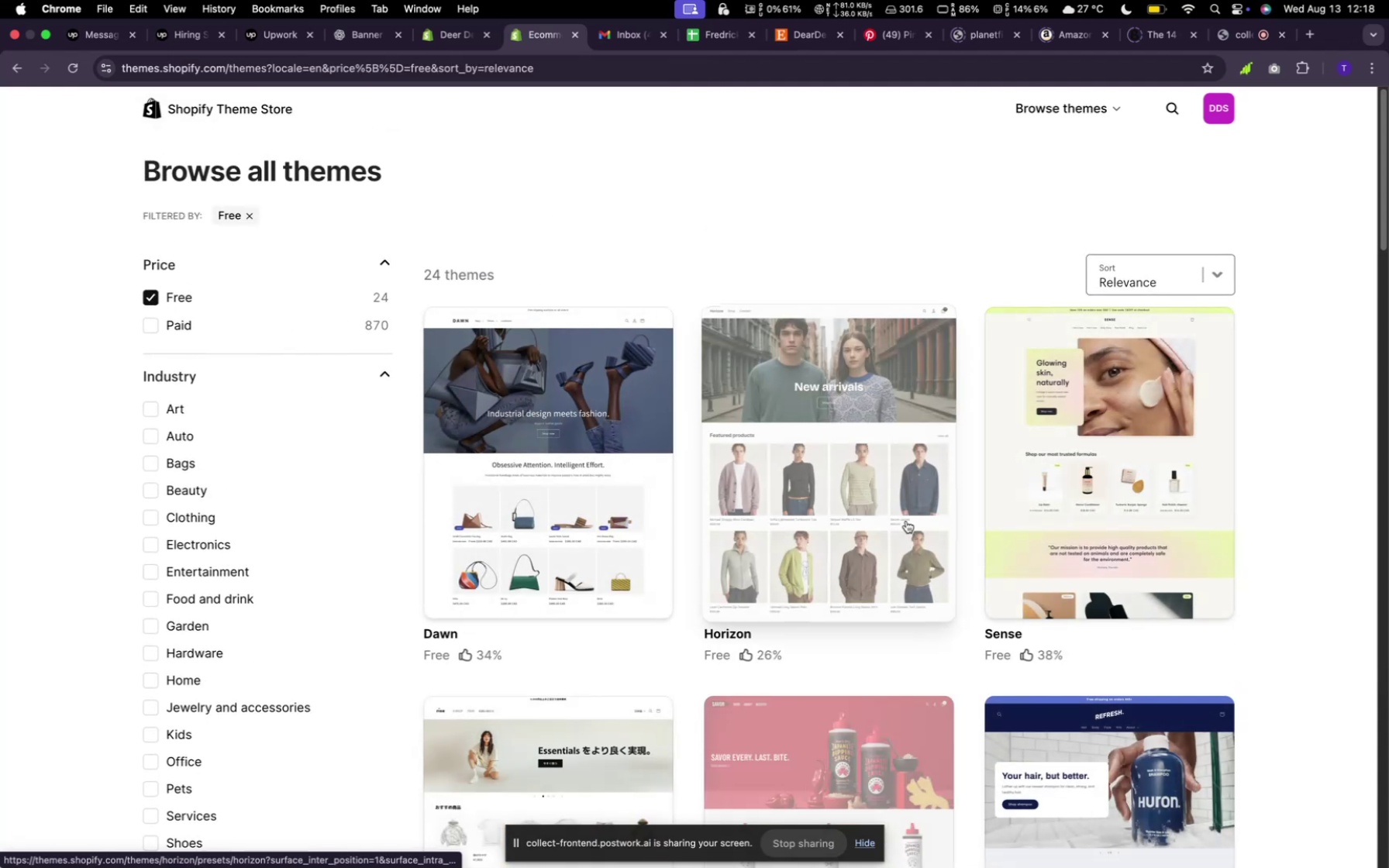 
scroll: coordinate [888, 499], scroll_direction: down, amount: 13.0
 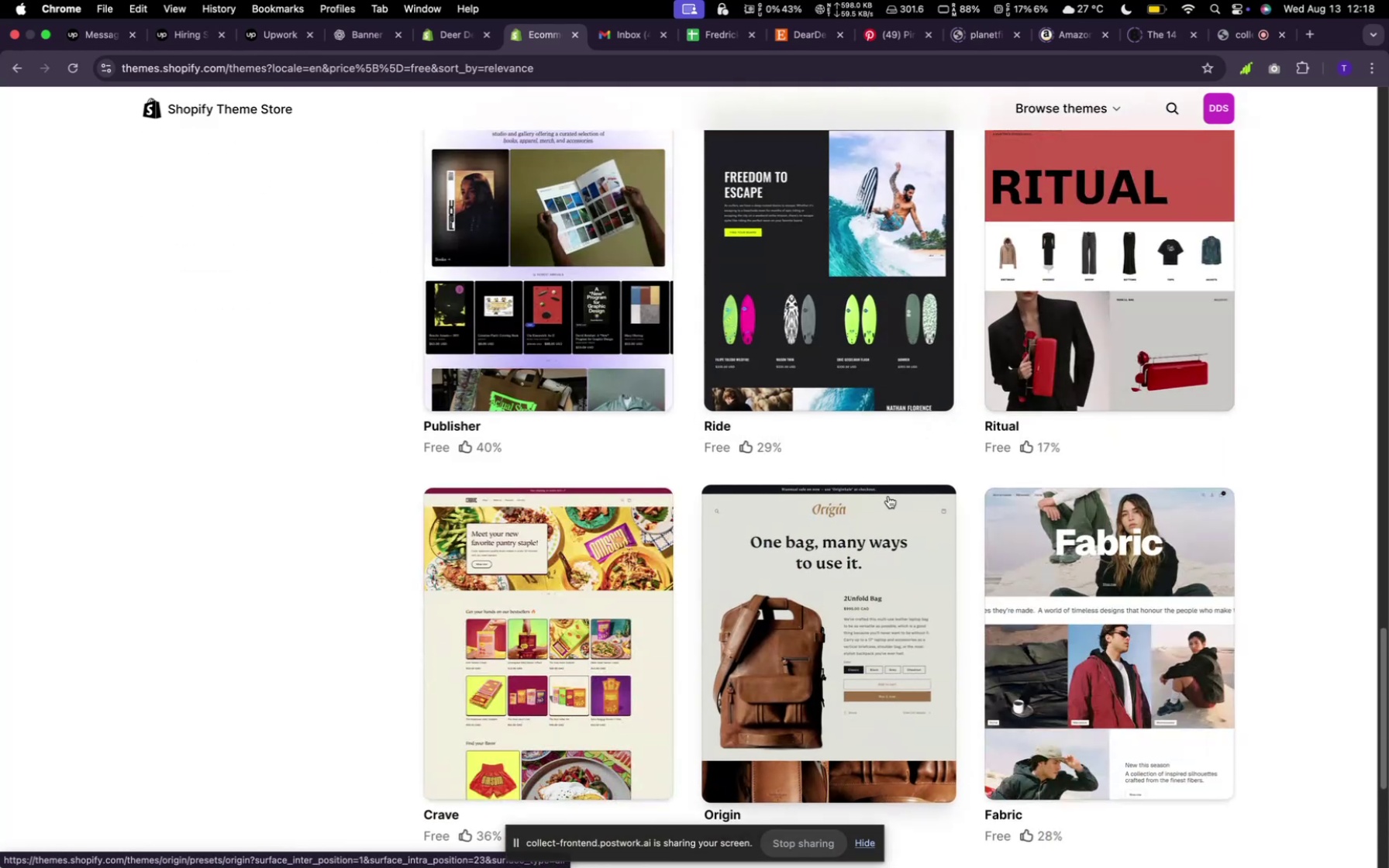 
scroll: coordinate [894, 464], scroll_direction: up, amount: 76.0
 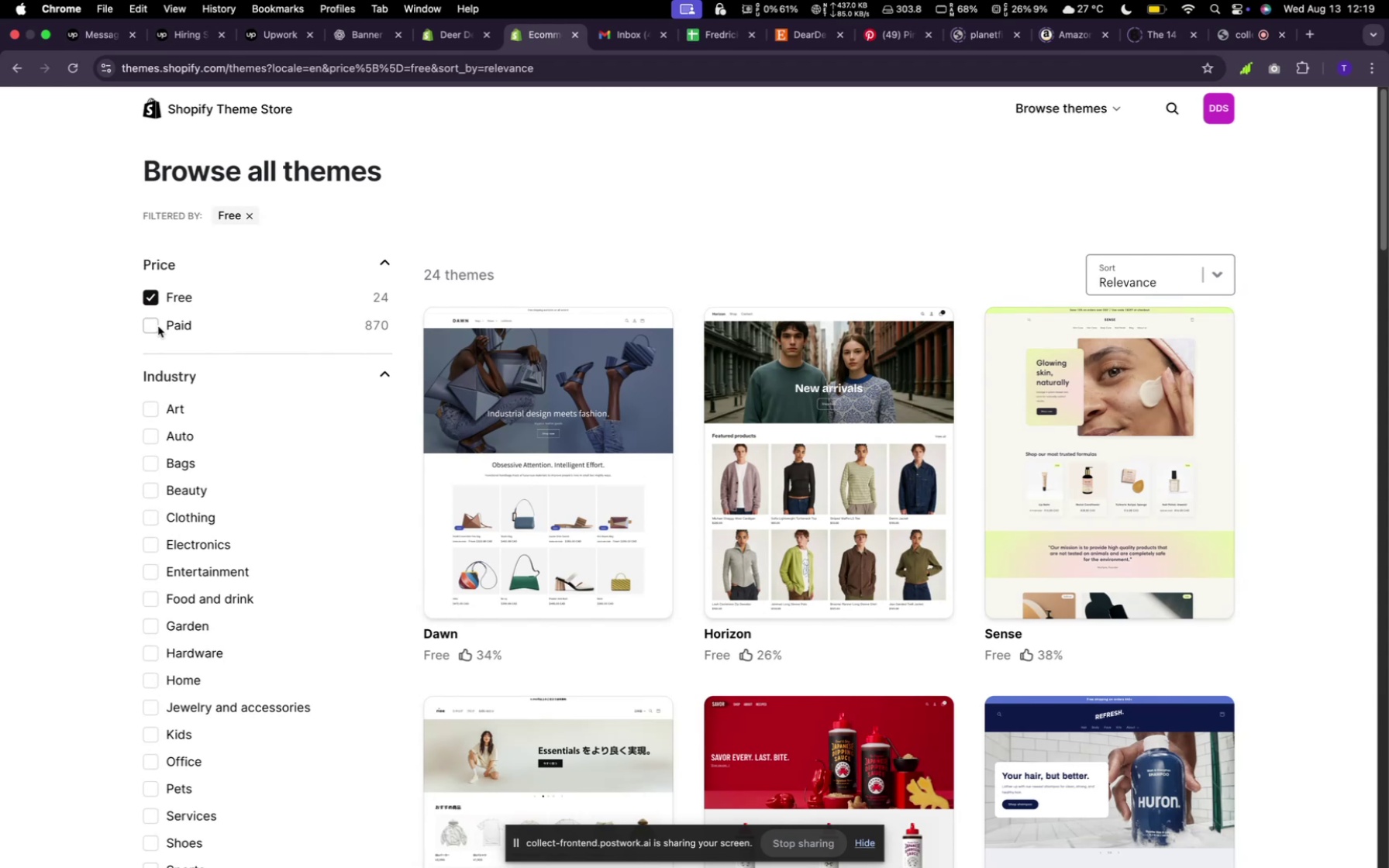 
left_click([148, 301])
 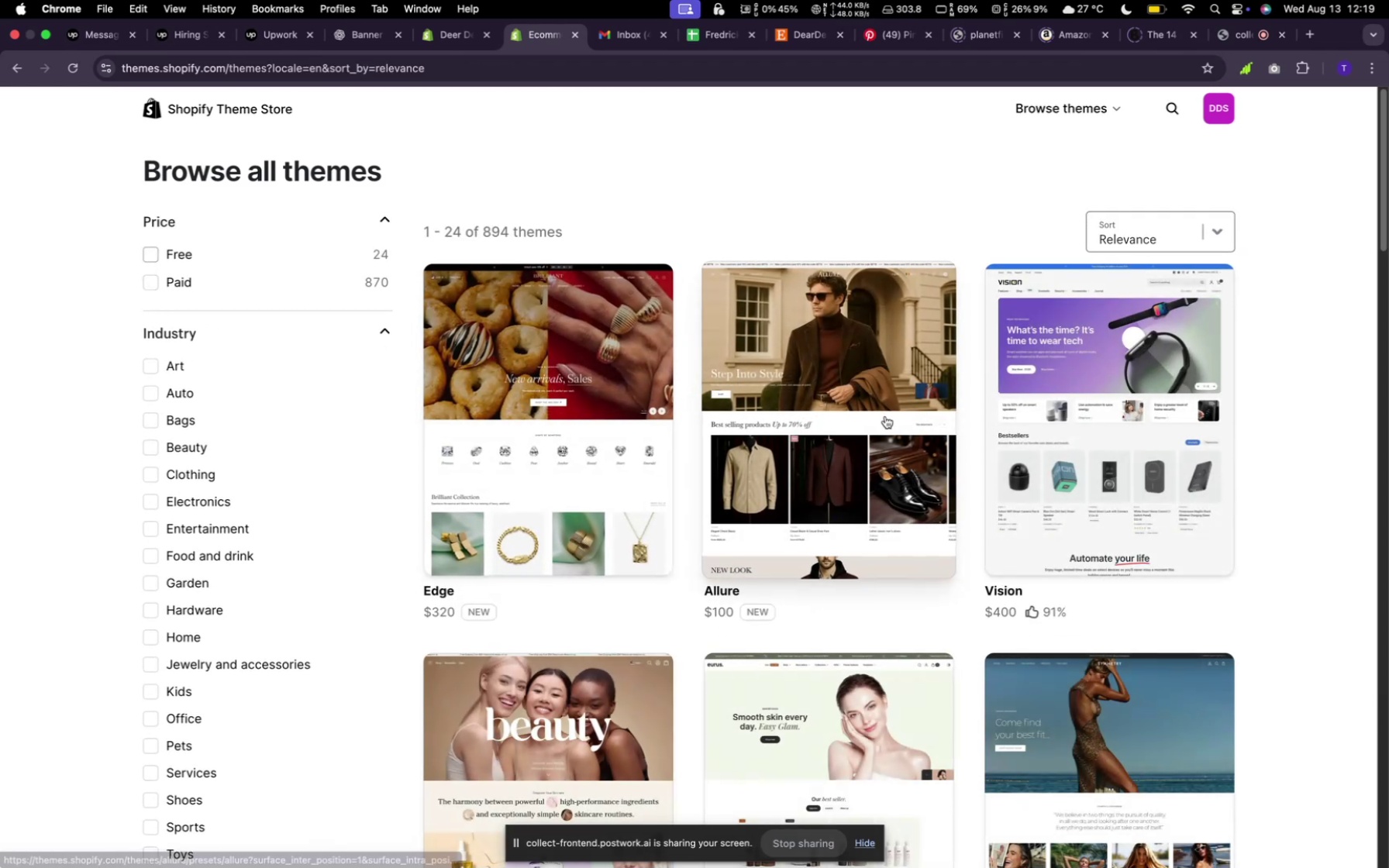 
left_click([825, 312])
 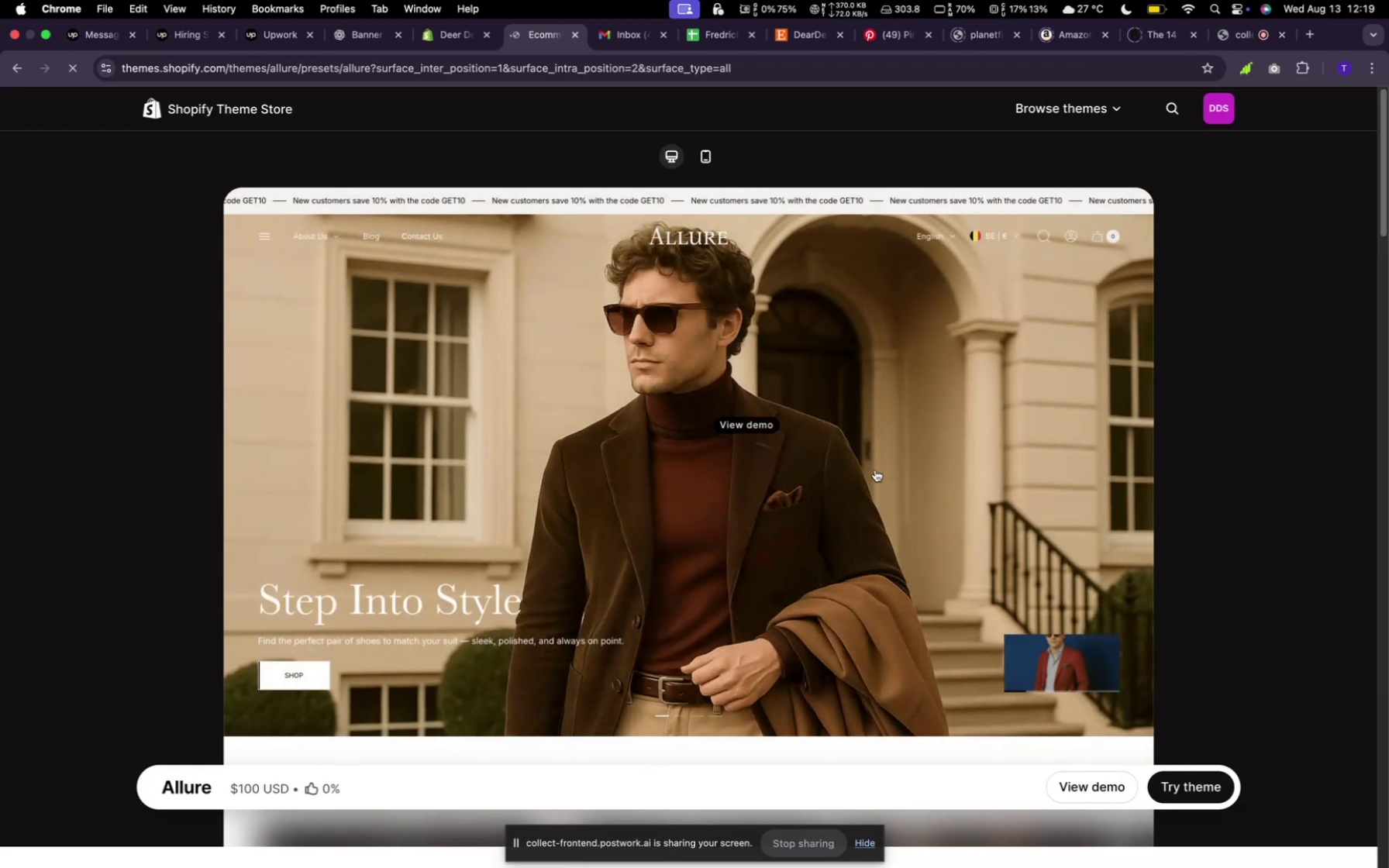 
wait(9.0)
 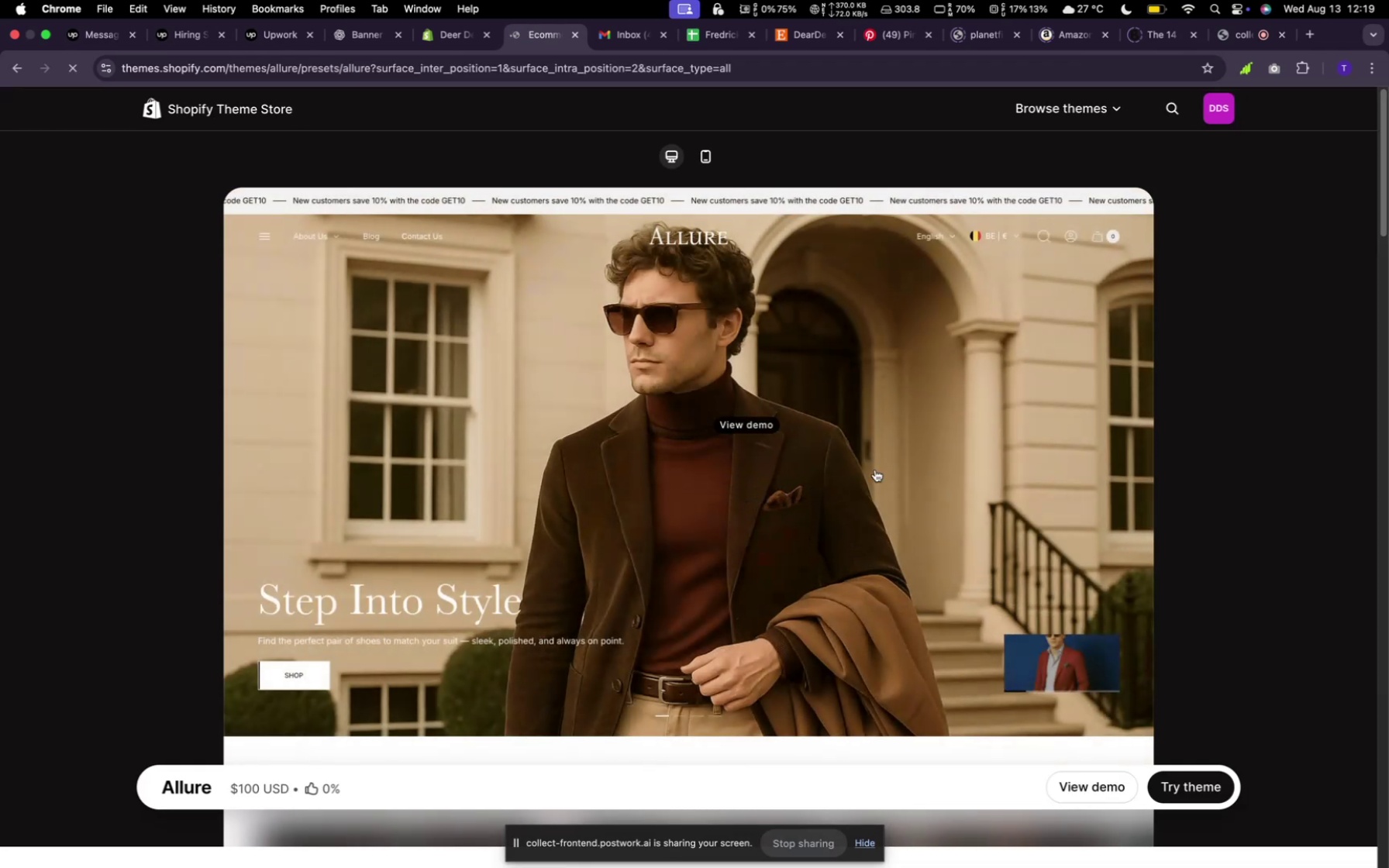 
left_click([932, 512])
 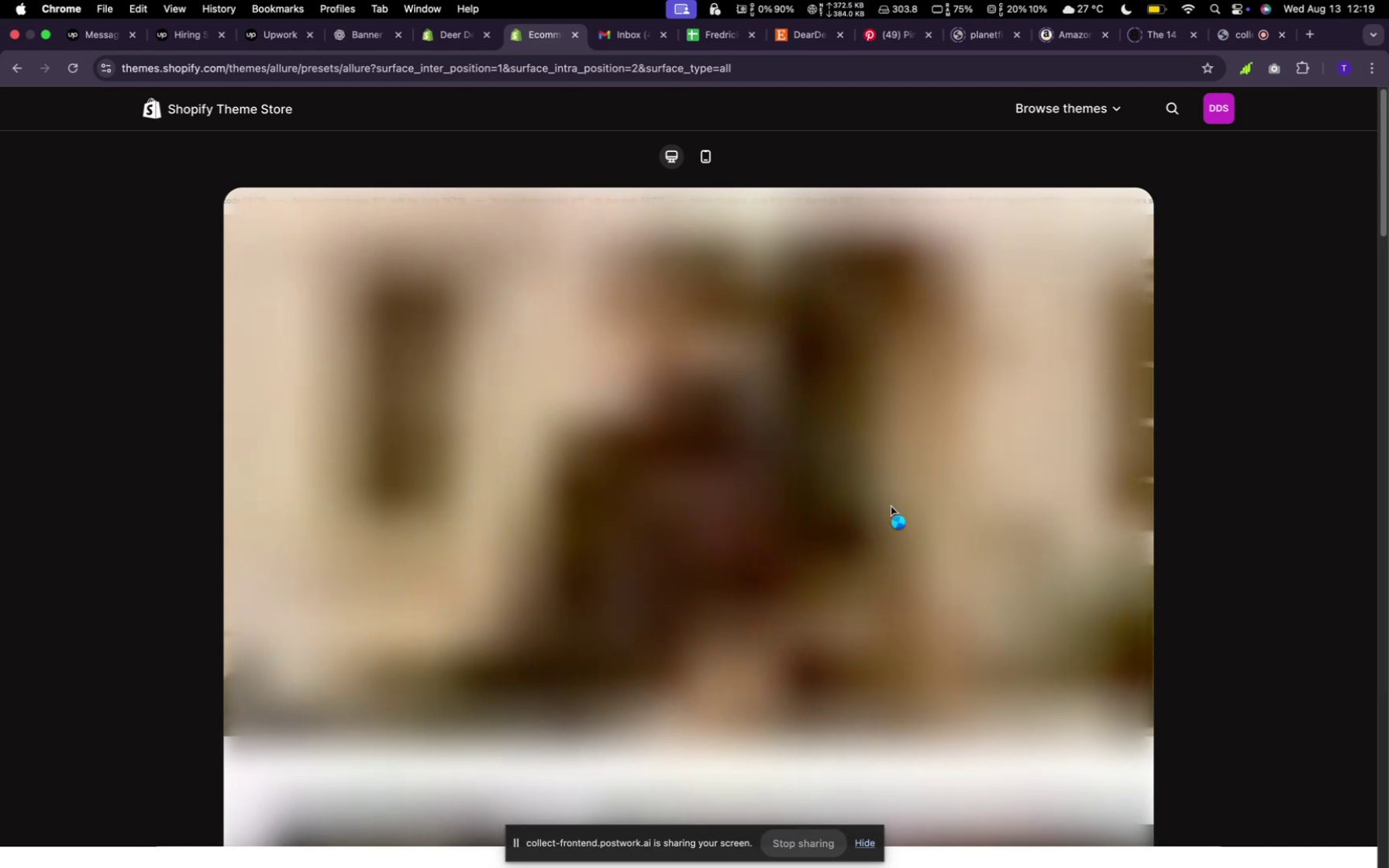 
wait(9.66)
 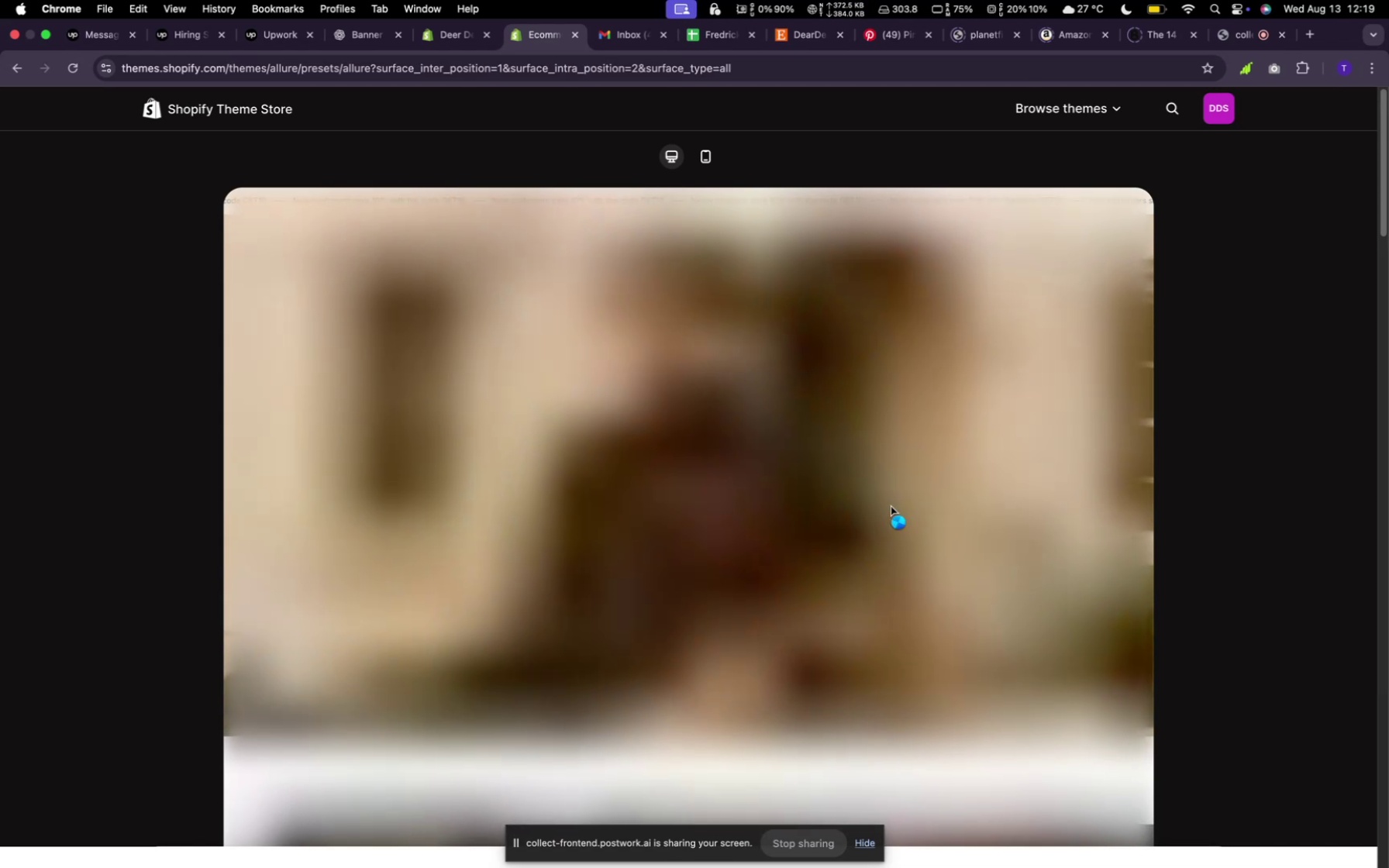 
scroll: coordinate [891, 506], scroll_direction: down, amount: 19.0
 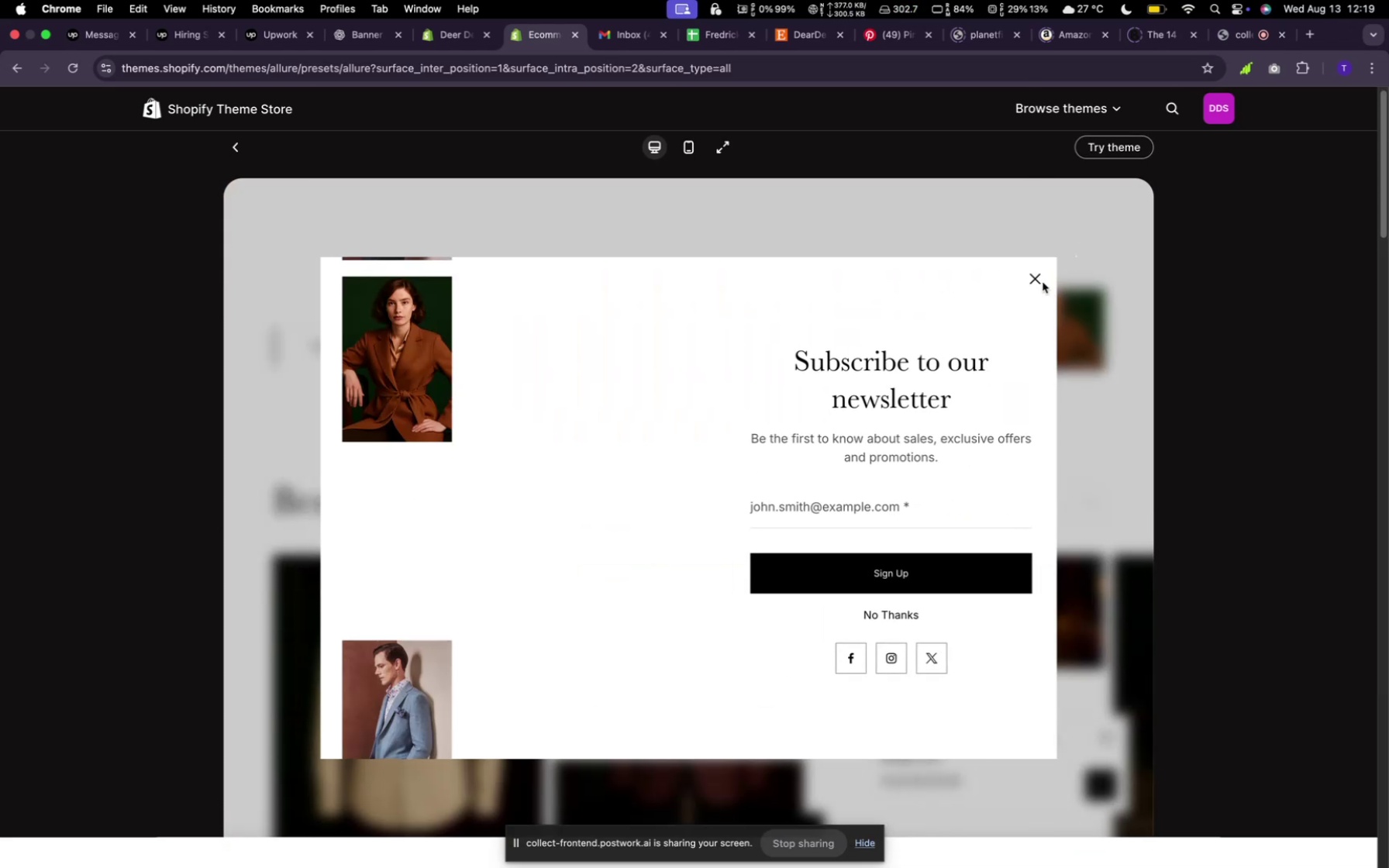 
left_click([1035, 276])
 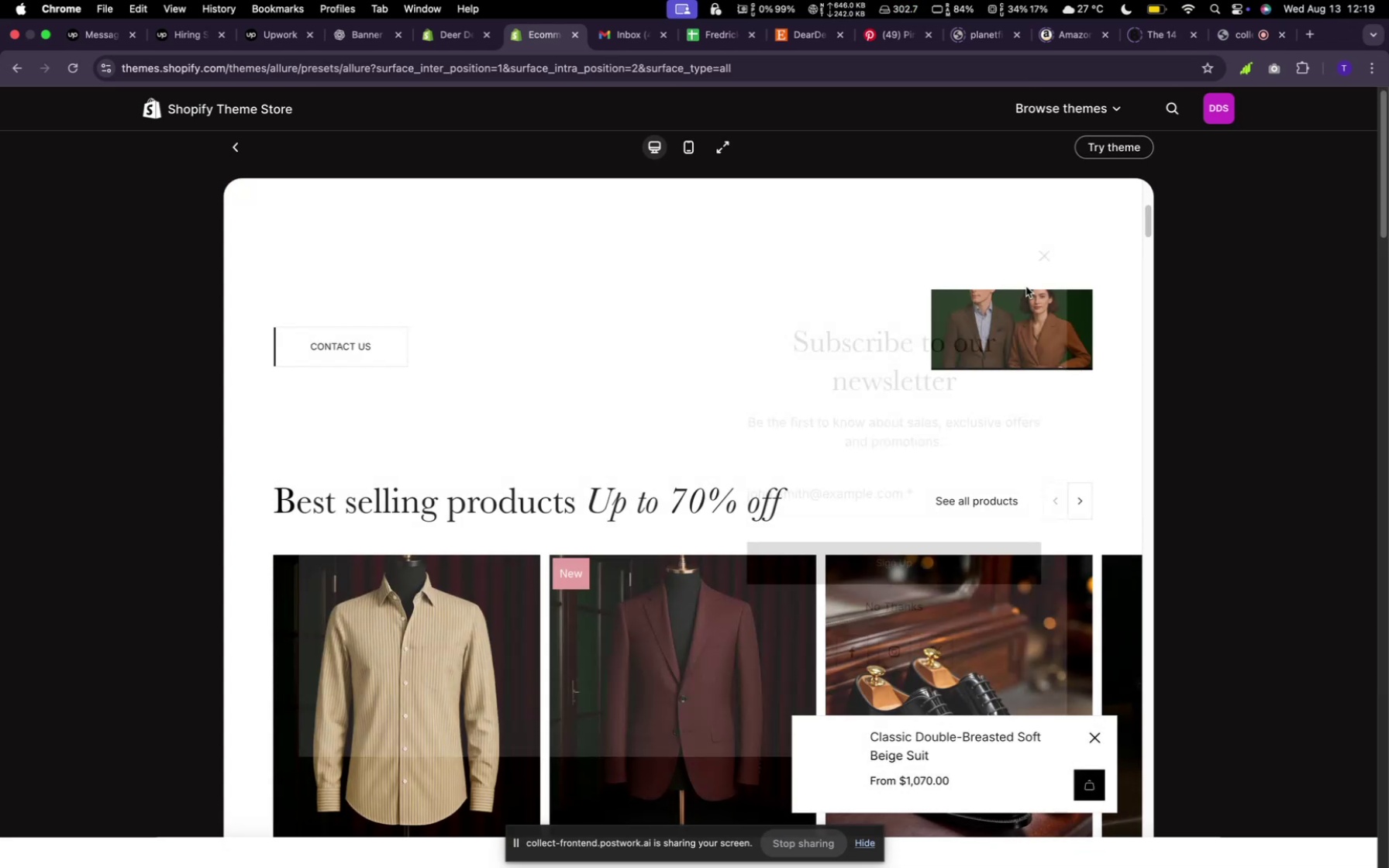 
scroll: coordinate [858, 361], scroll_direction: up, amount: 16.0
 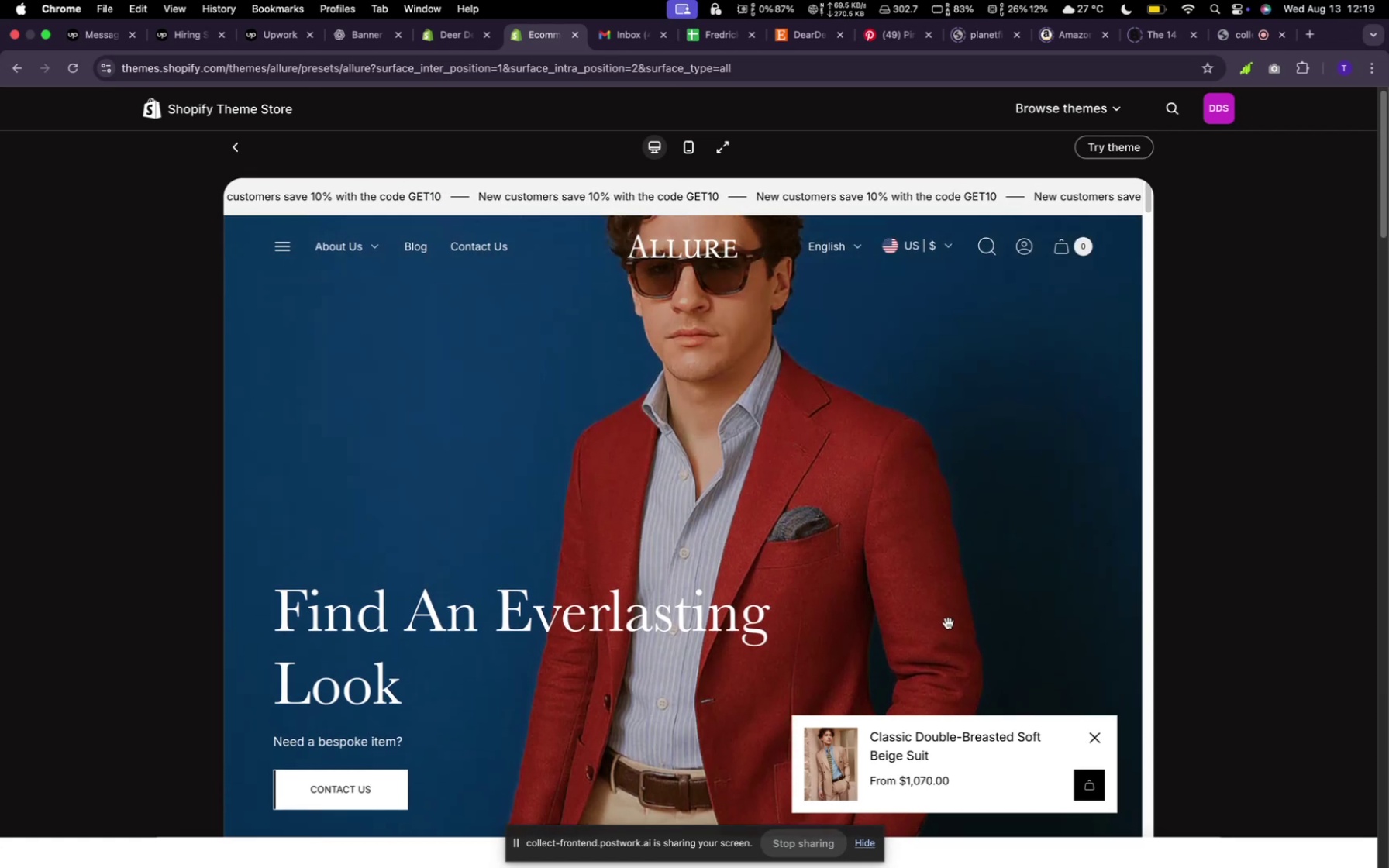 
left_click([1095, 732])
 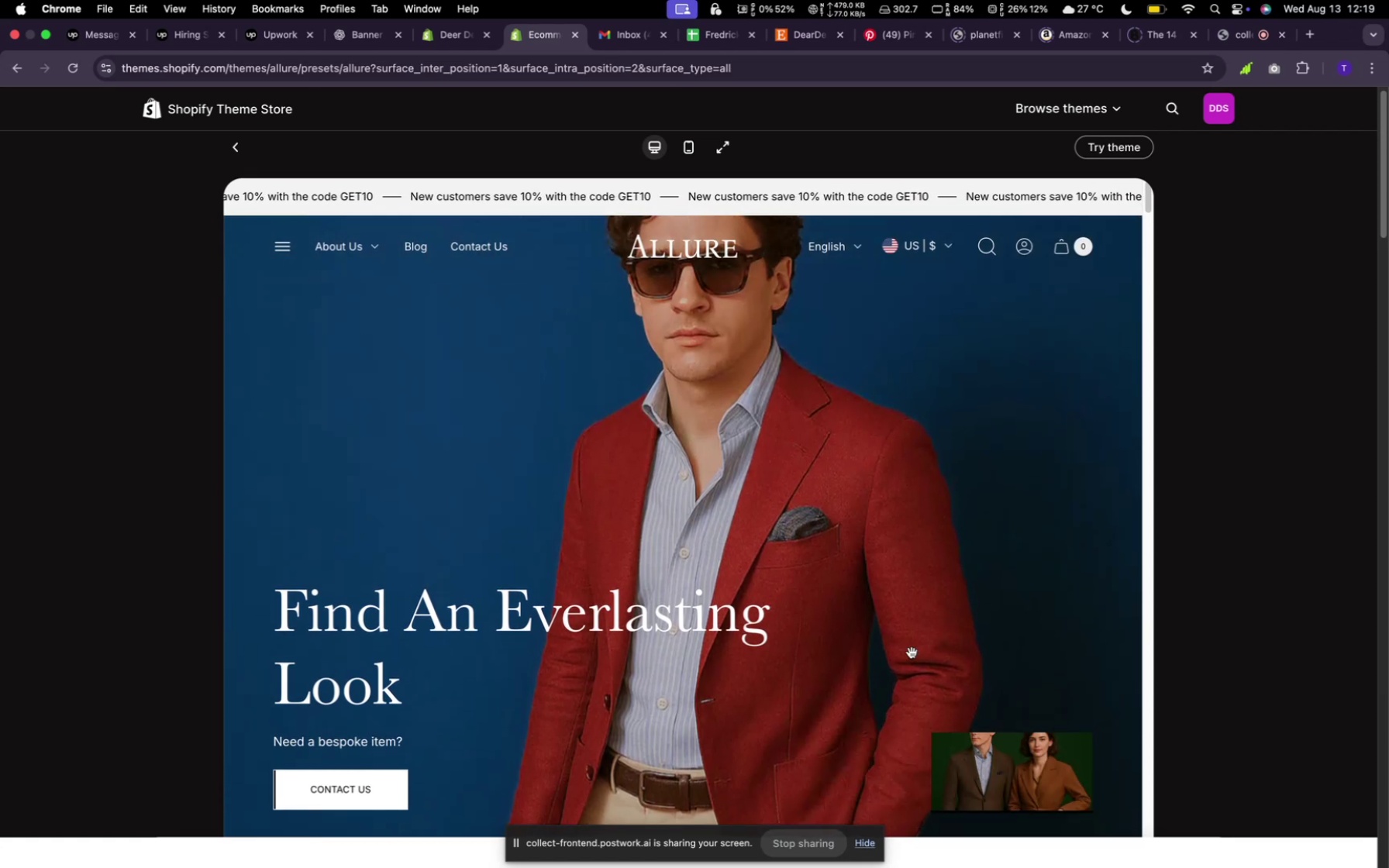 
scroll: coordinate [877, 612], scroll_direction: down, amount: 4.0
 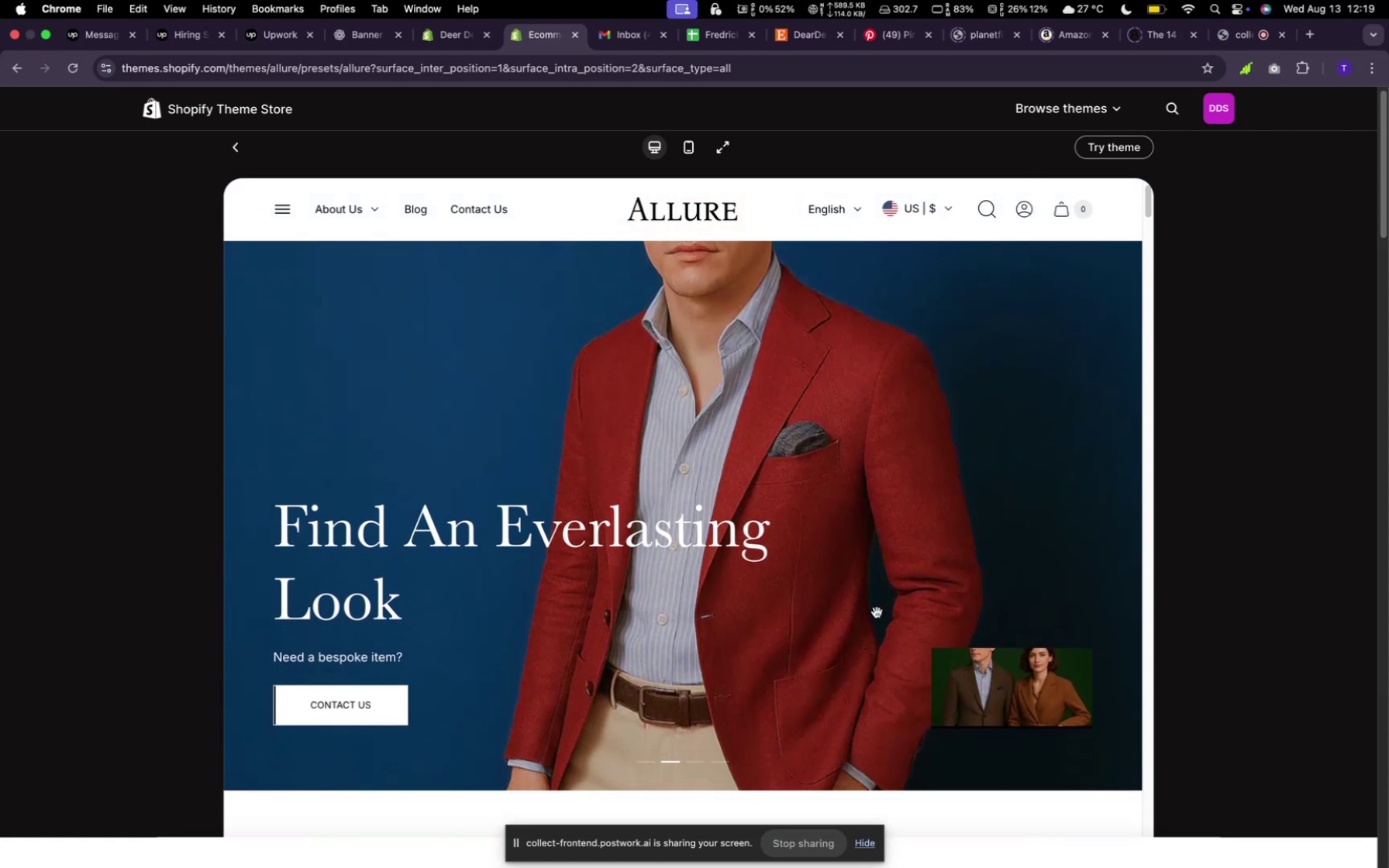 
scroll: coordinate [878, 609], scroll_direction: up, amount: 6.0
 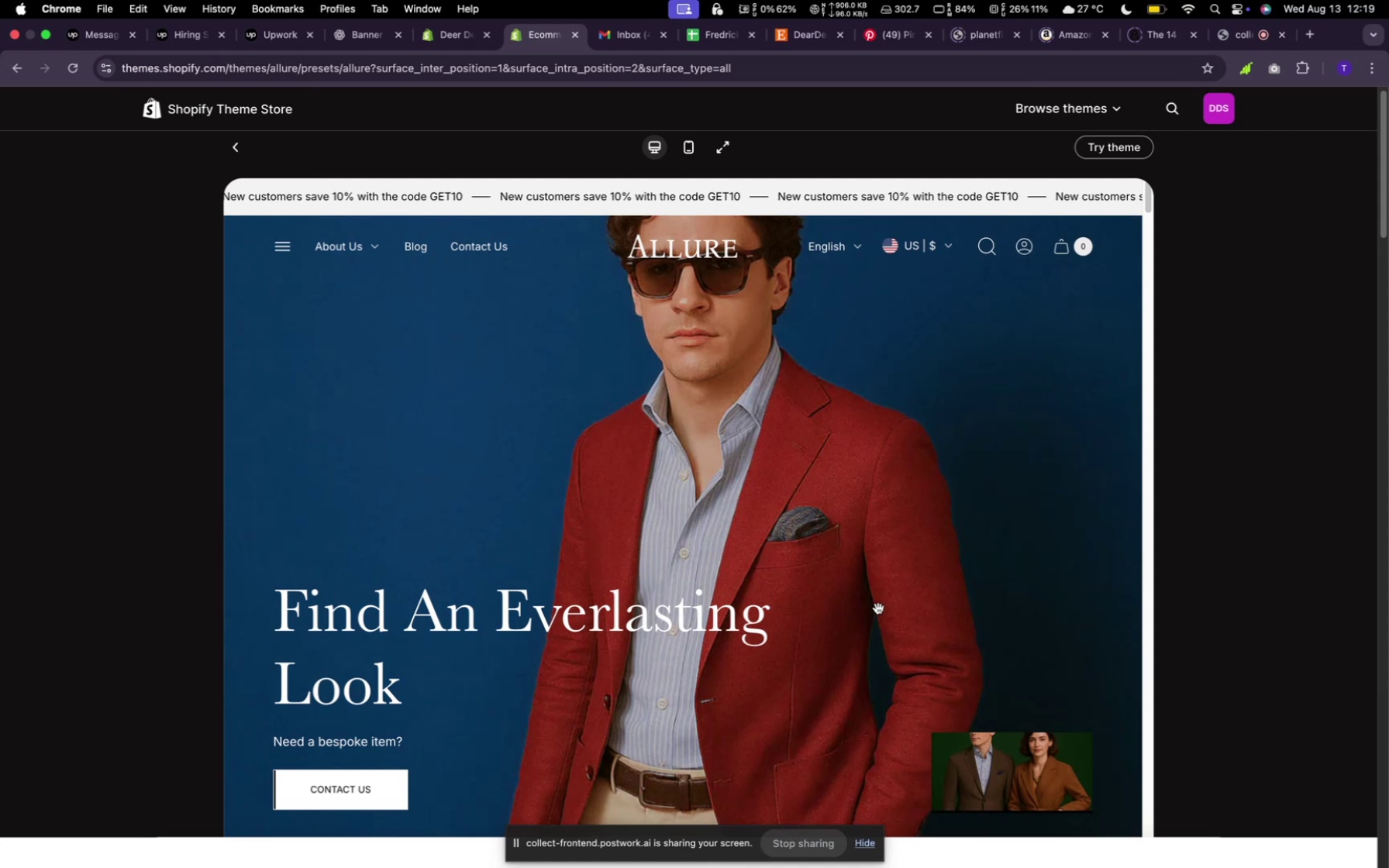 
scroll: coordinate [878, 608], scroll_direction: down, amount: 4.0
 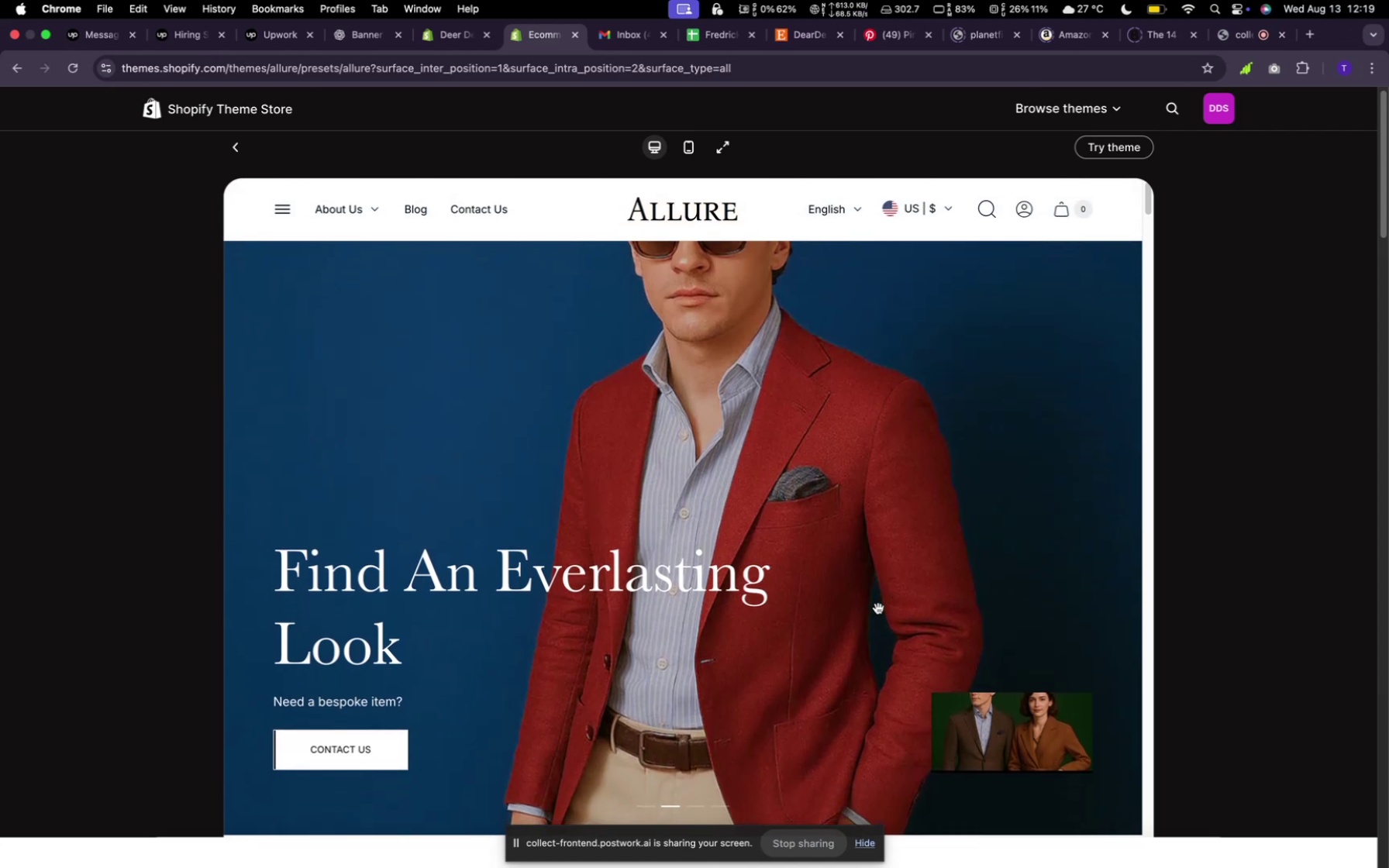 
scroll: coordinate [878, 608], scroll_direction: up, amount: 4.0
 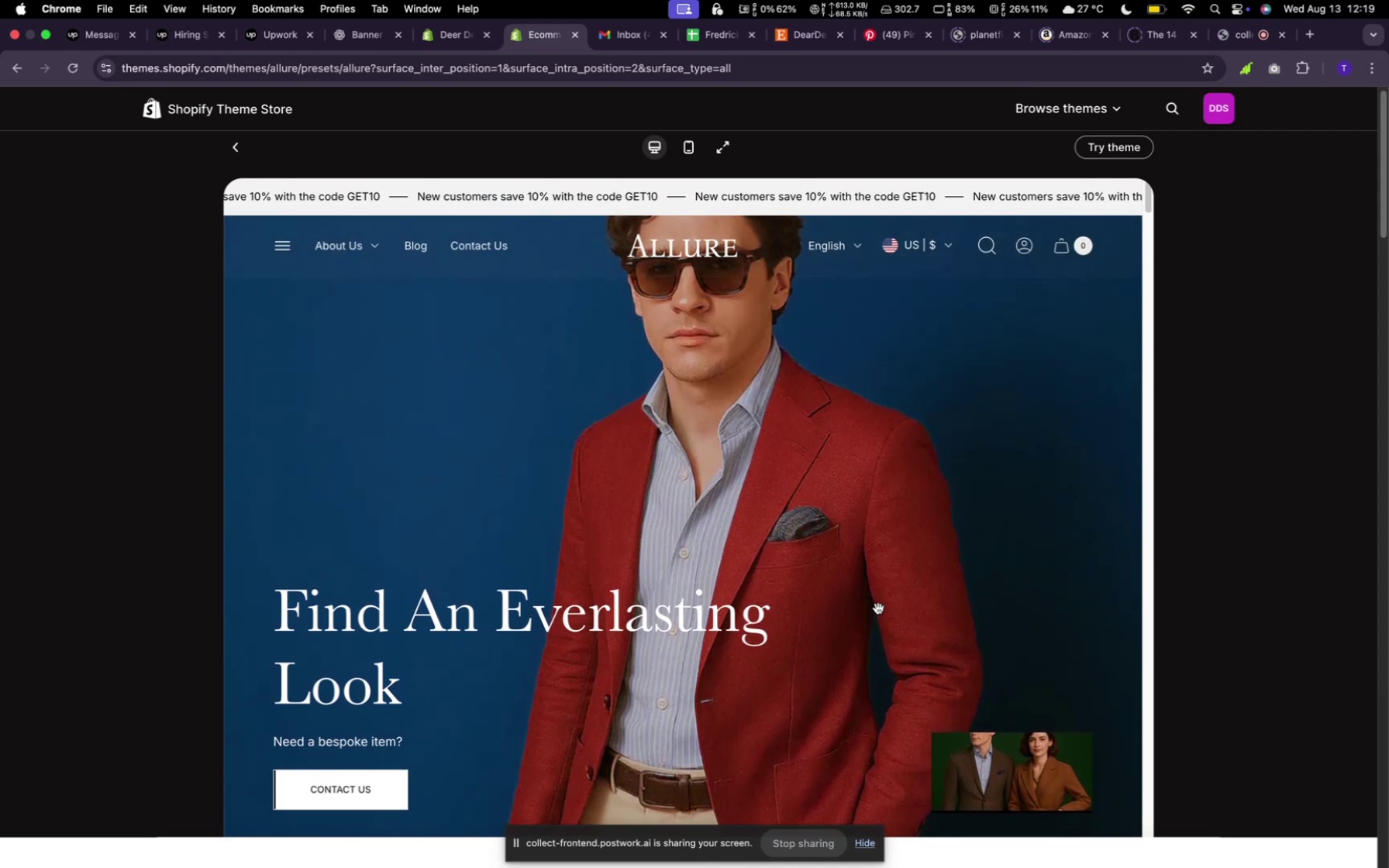 
scroll: coordinate [877, 608], scroll_direction: down, amount: 8.0
 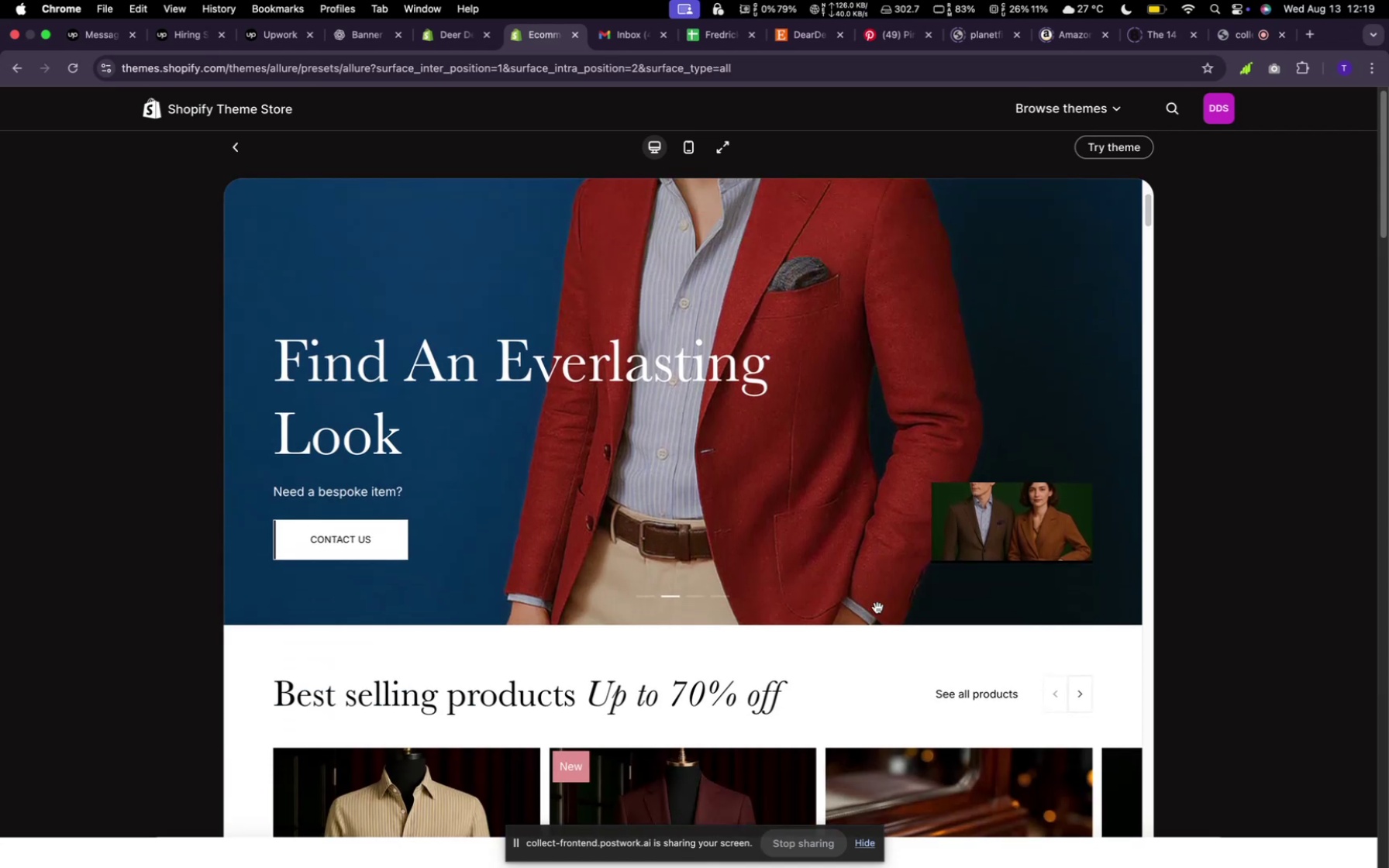 
scroll: coordinate [877, 608], scroll_direction: up, amount: 9.0
 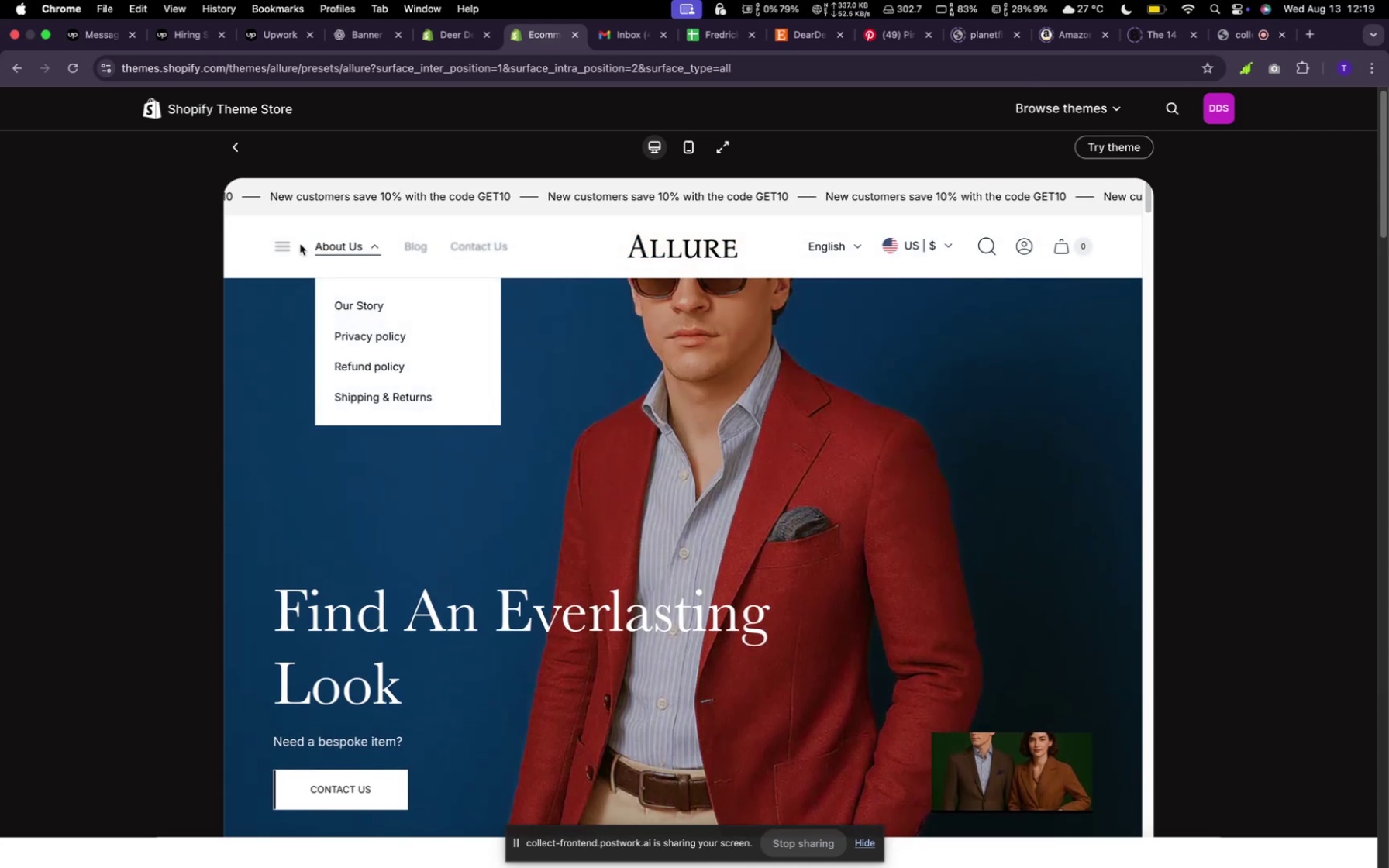 
left_click([298, 246])
 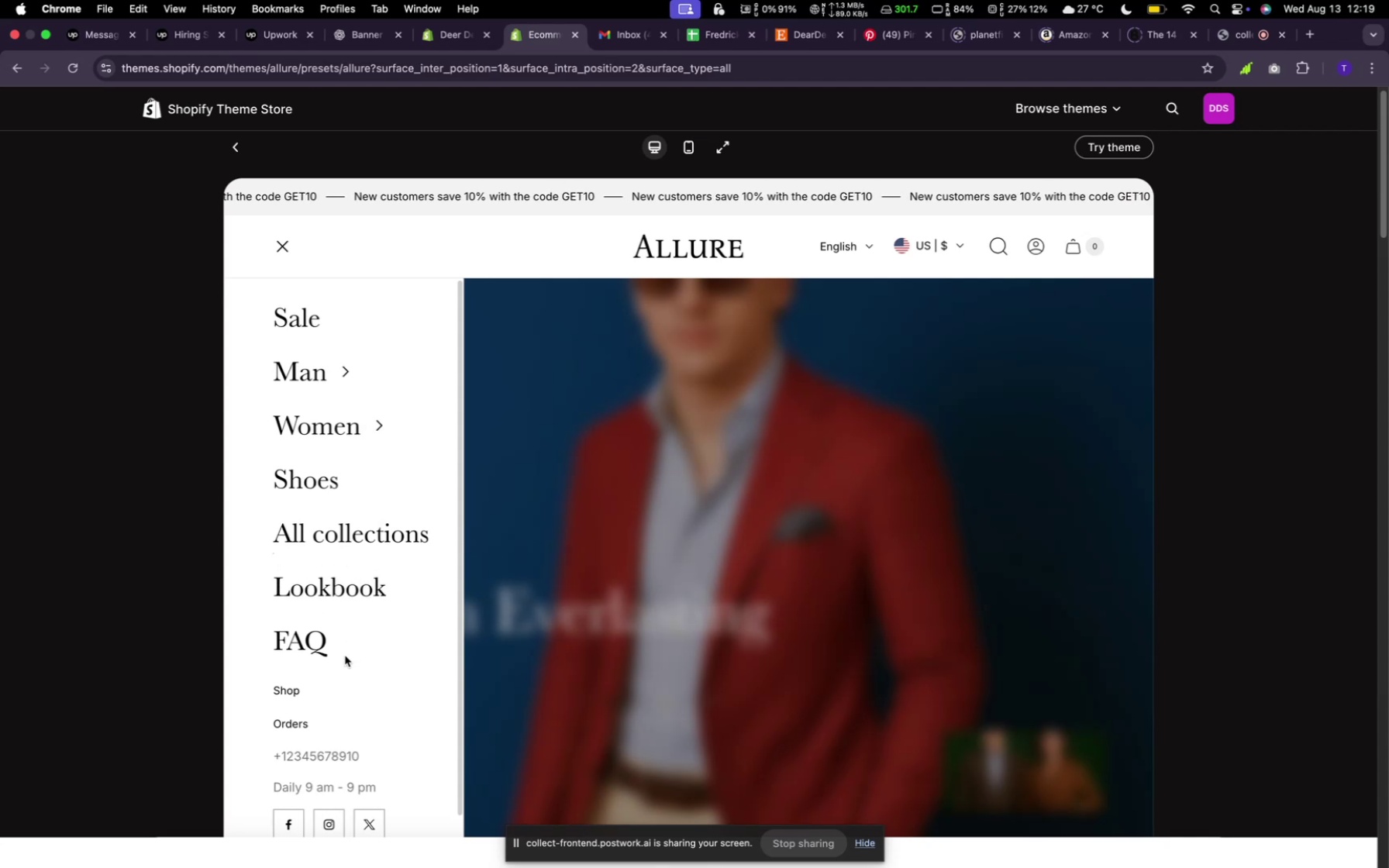 
wait(5.11)
 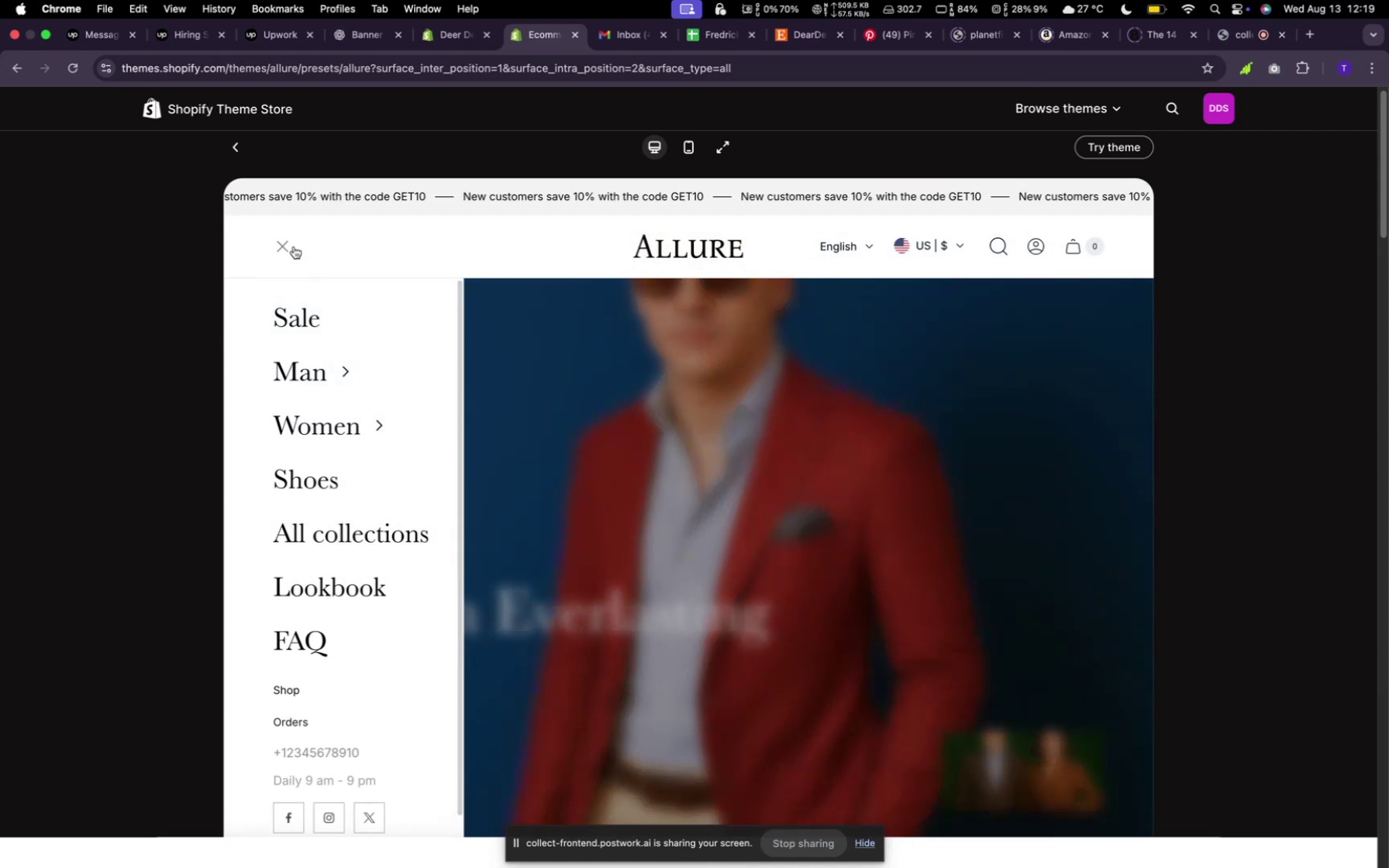 
scroll: coordinate [326, 499], scroll_direction: down, amount: 1.0
 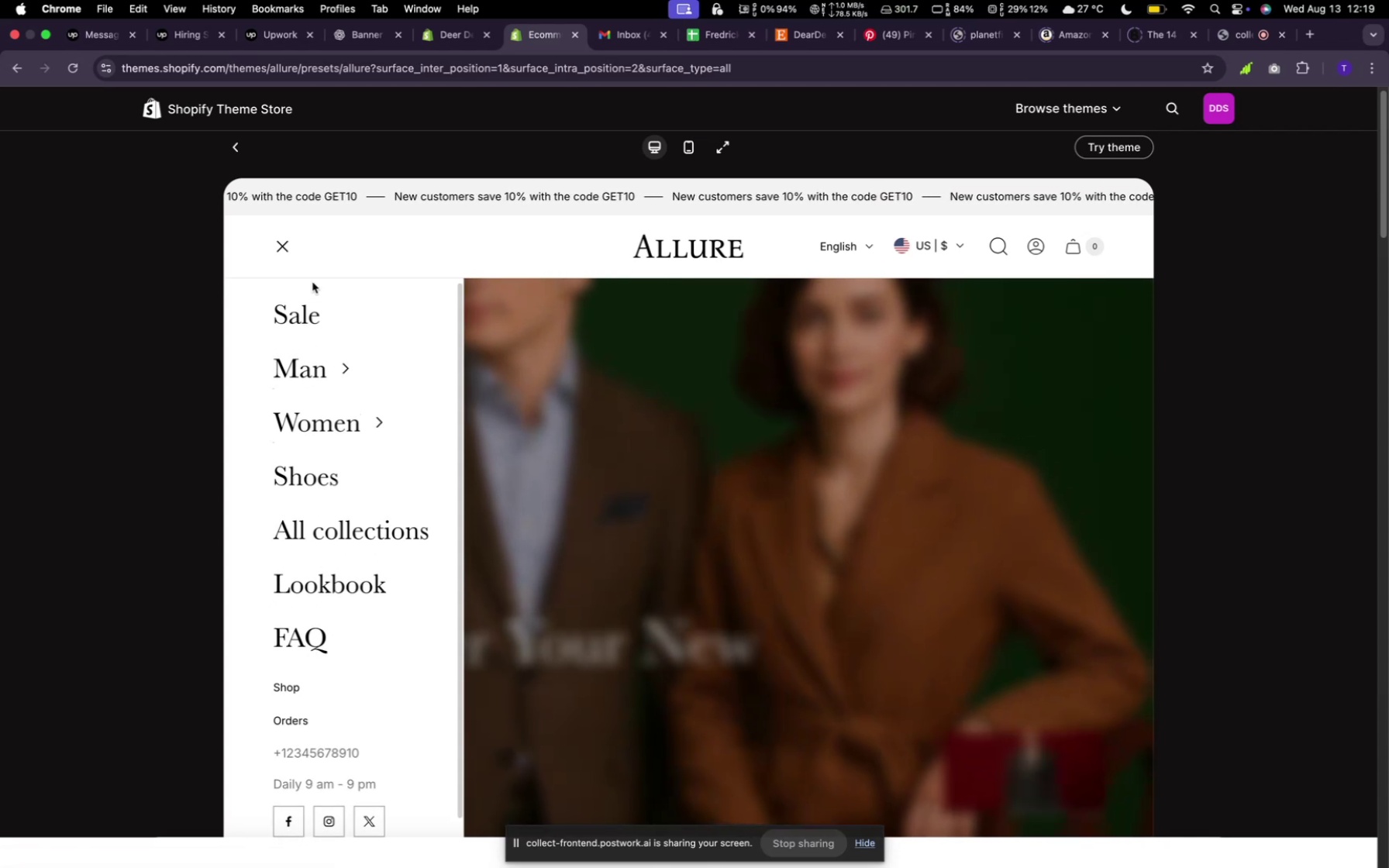 
wait(6.02)
 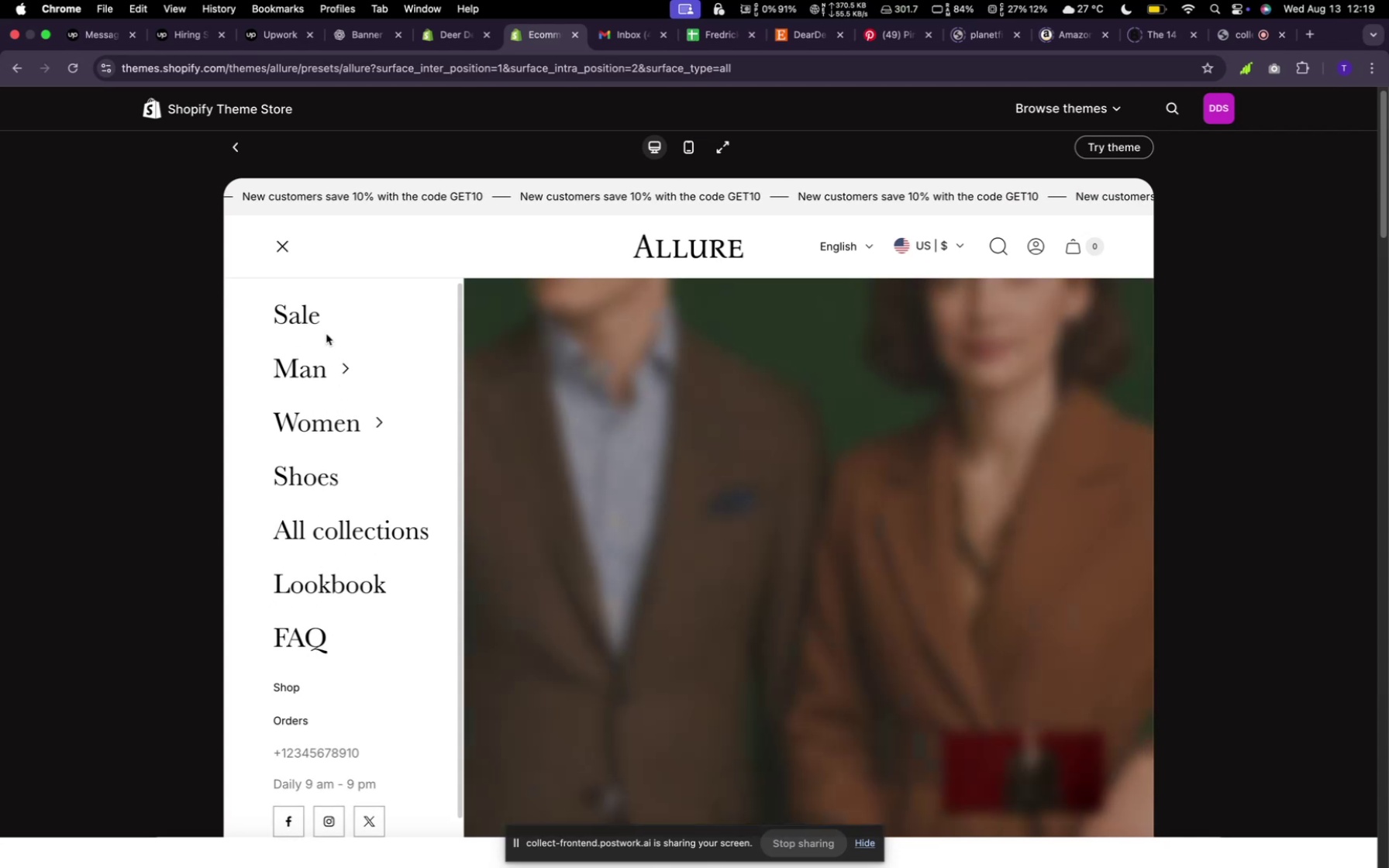 
left_click([280, 245])
 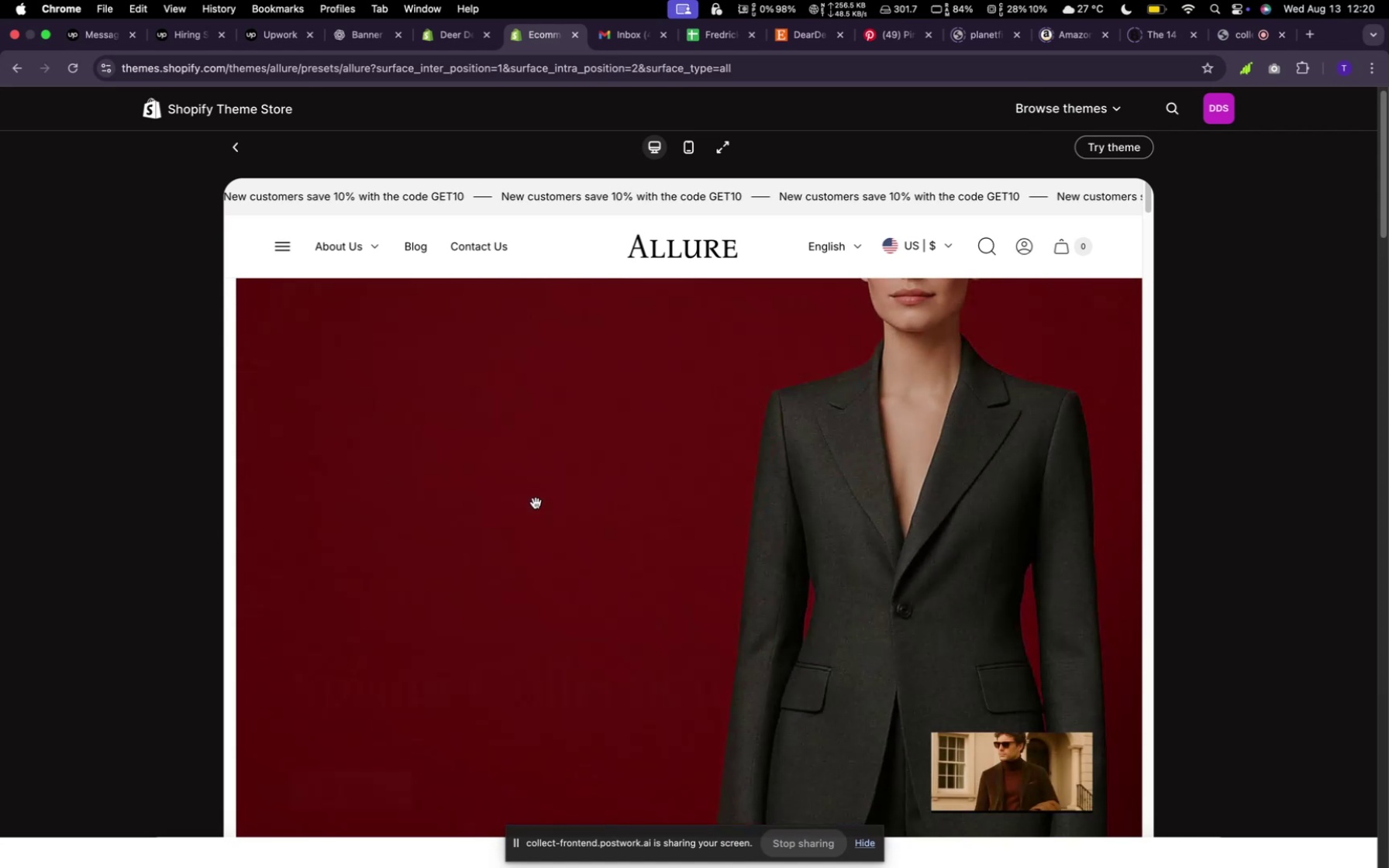 
scroll: coordinate [536, 502], scroll_direction: down, amount: 7.0
 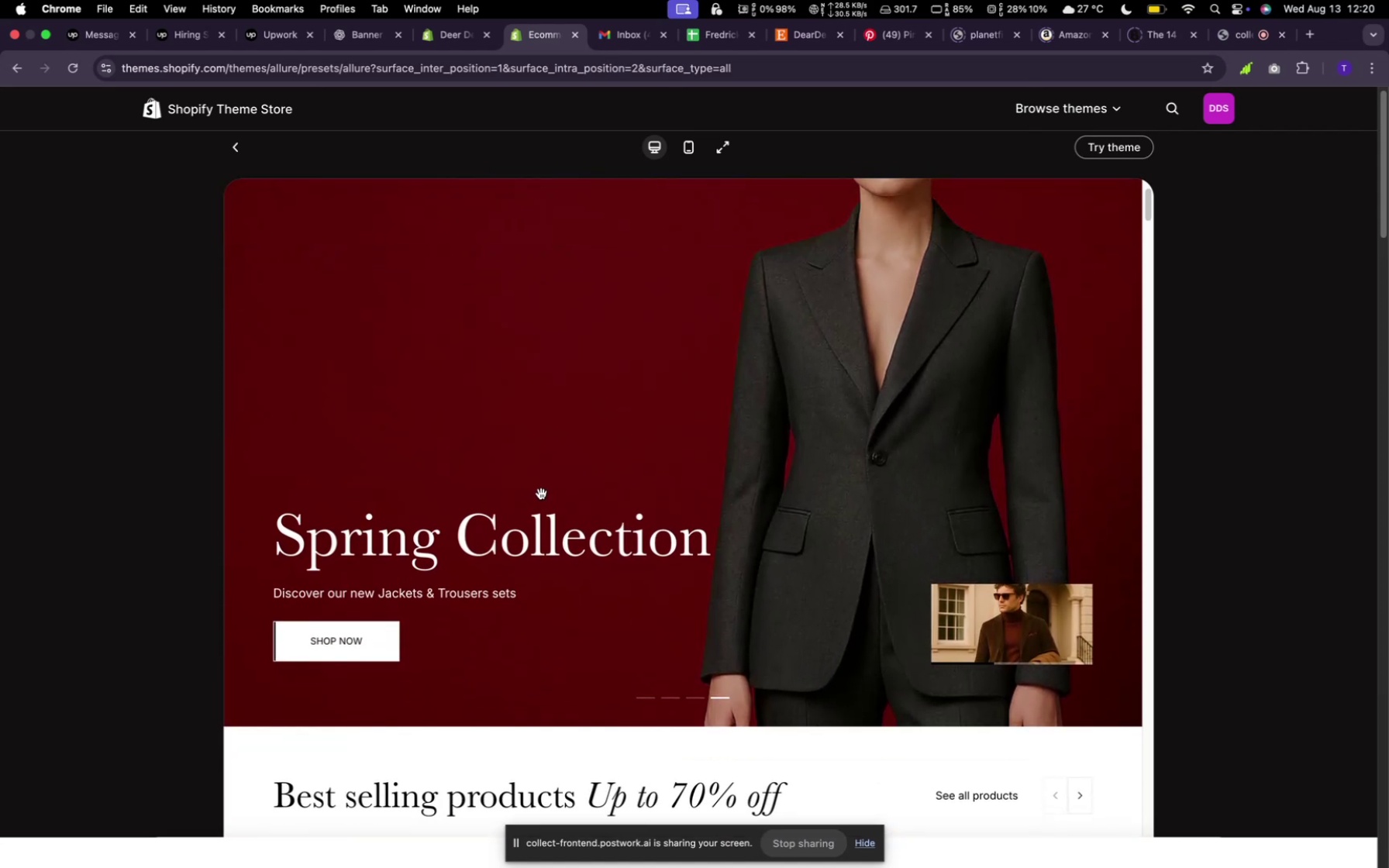 
scroll: coordinate [536, 499], scroll_direction: up, amount: 35.0
 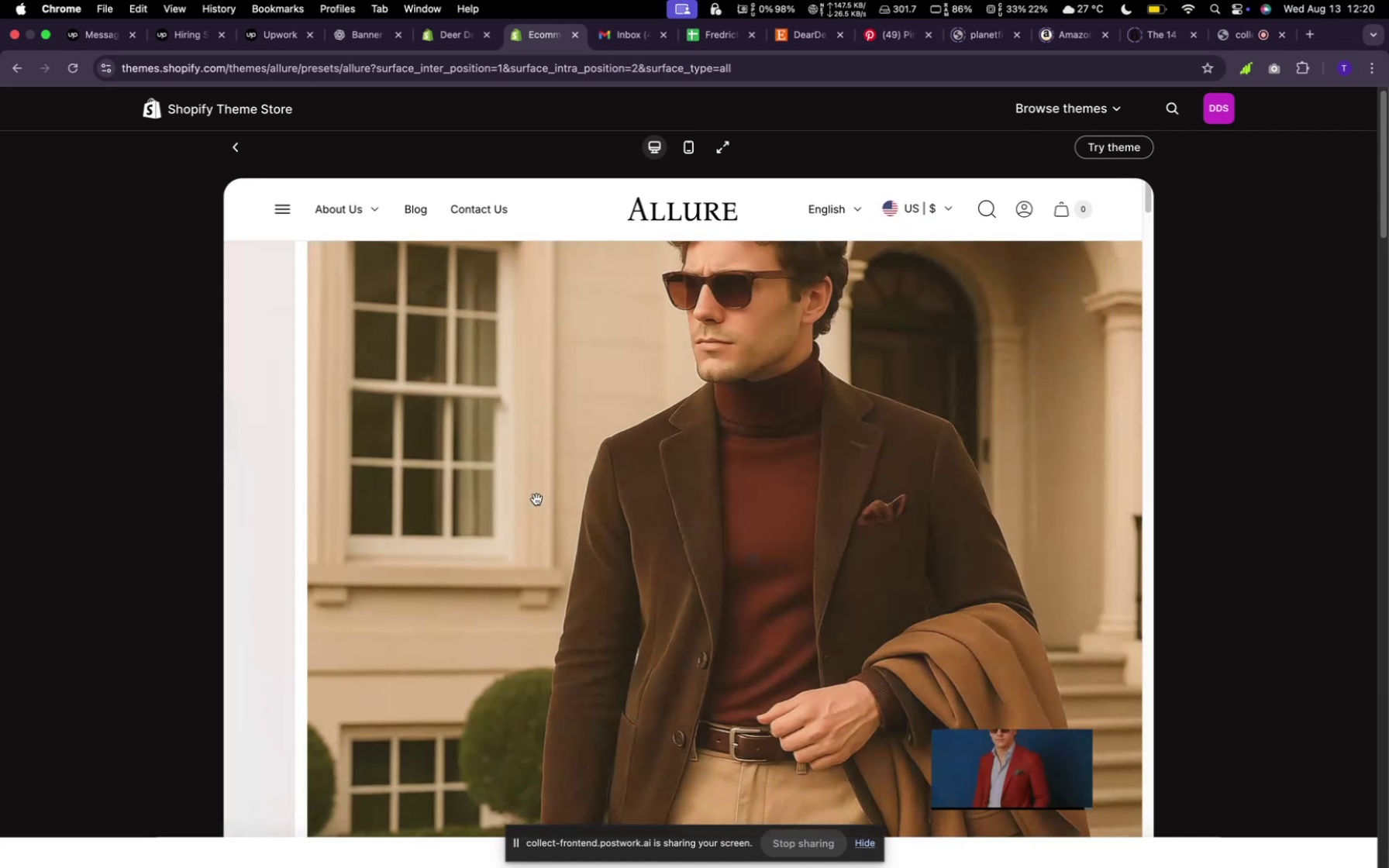 
scroll: coordinate [538, 496], scroll_direction: down, amount: 21.0
 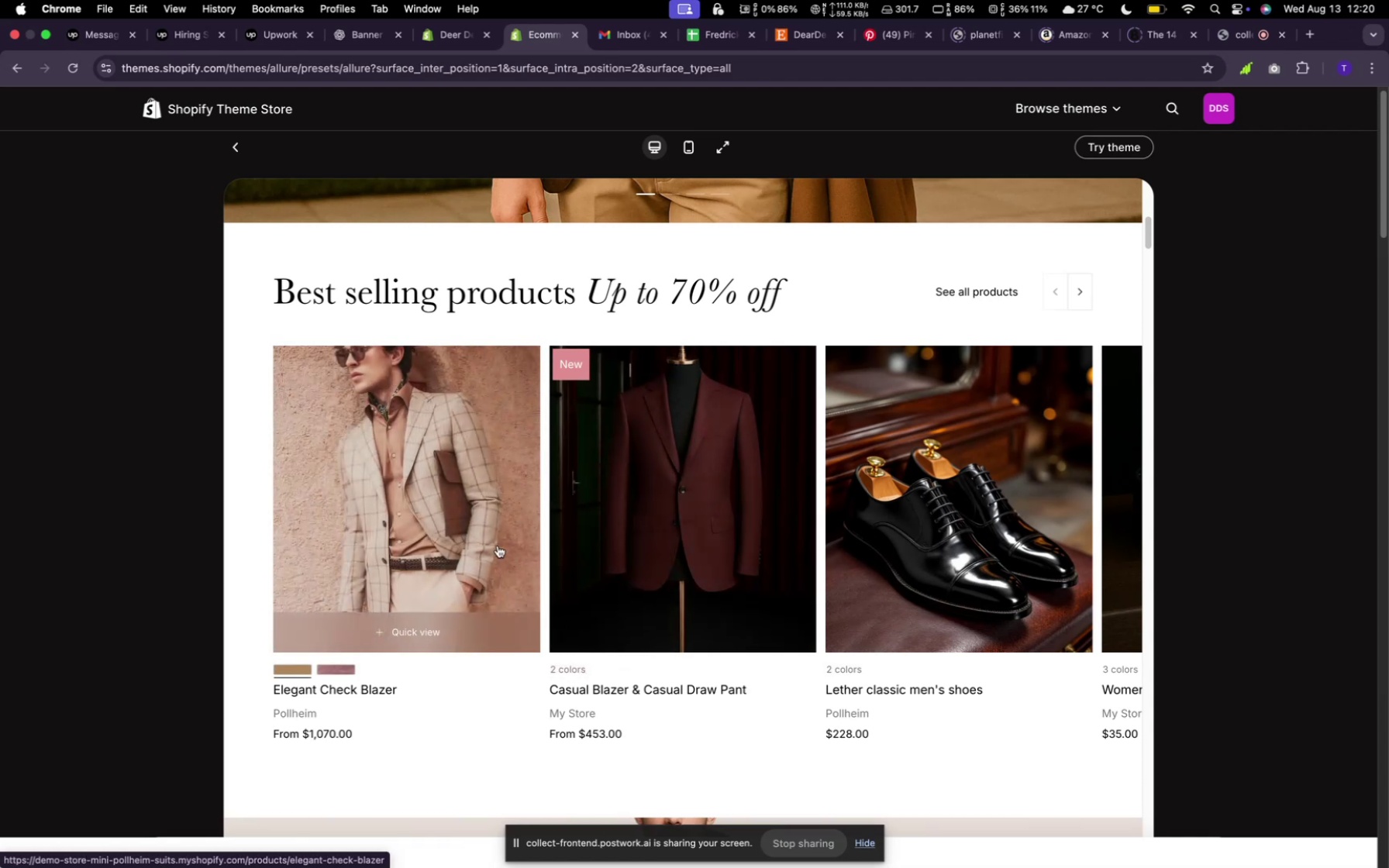 
mouse_move([708, 566])
 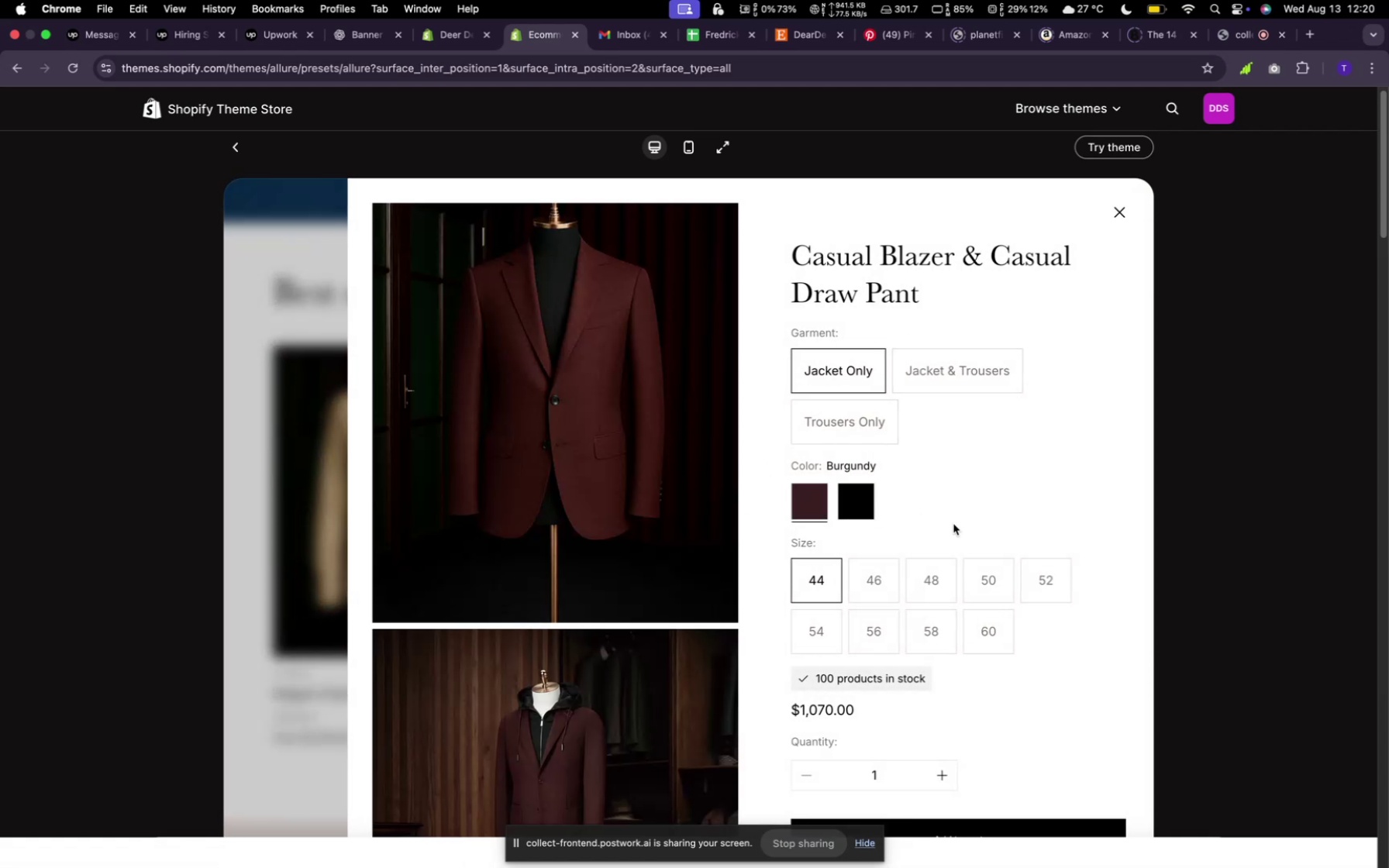 
wait(7.8)
 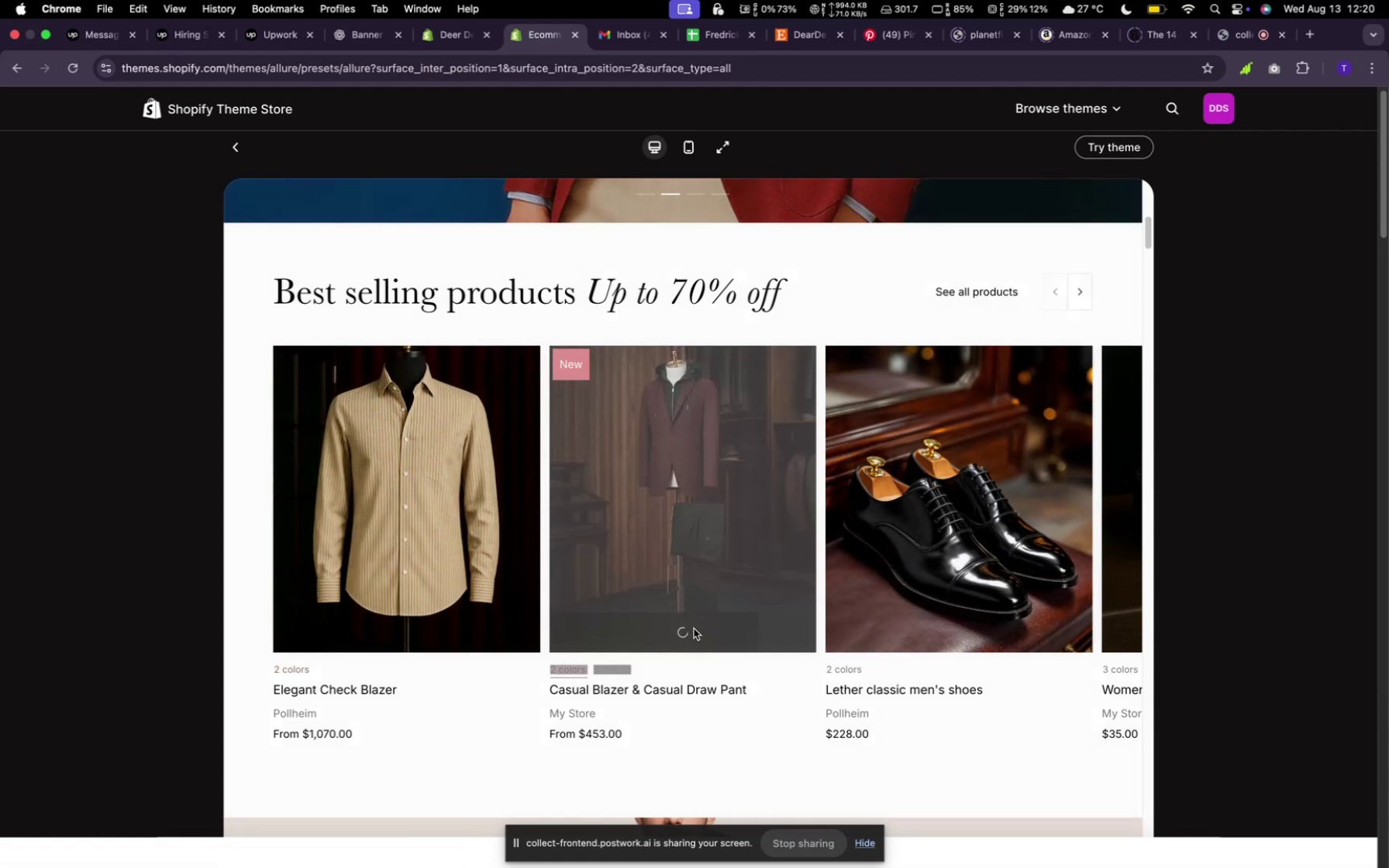 
left_click([860, 575])
 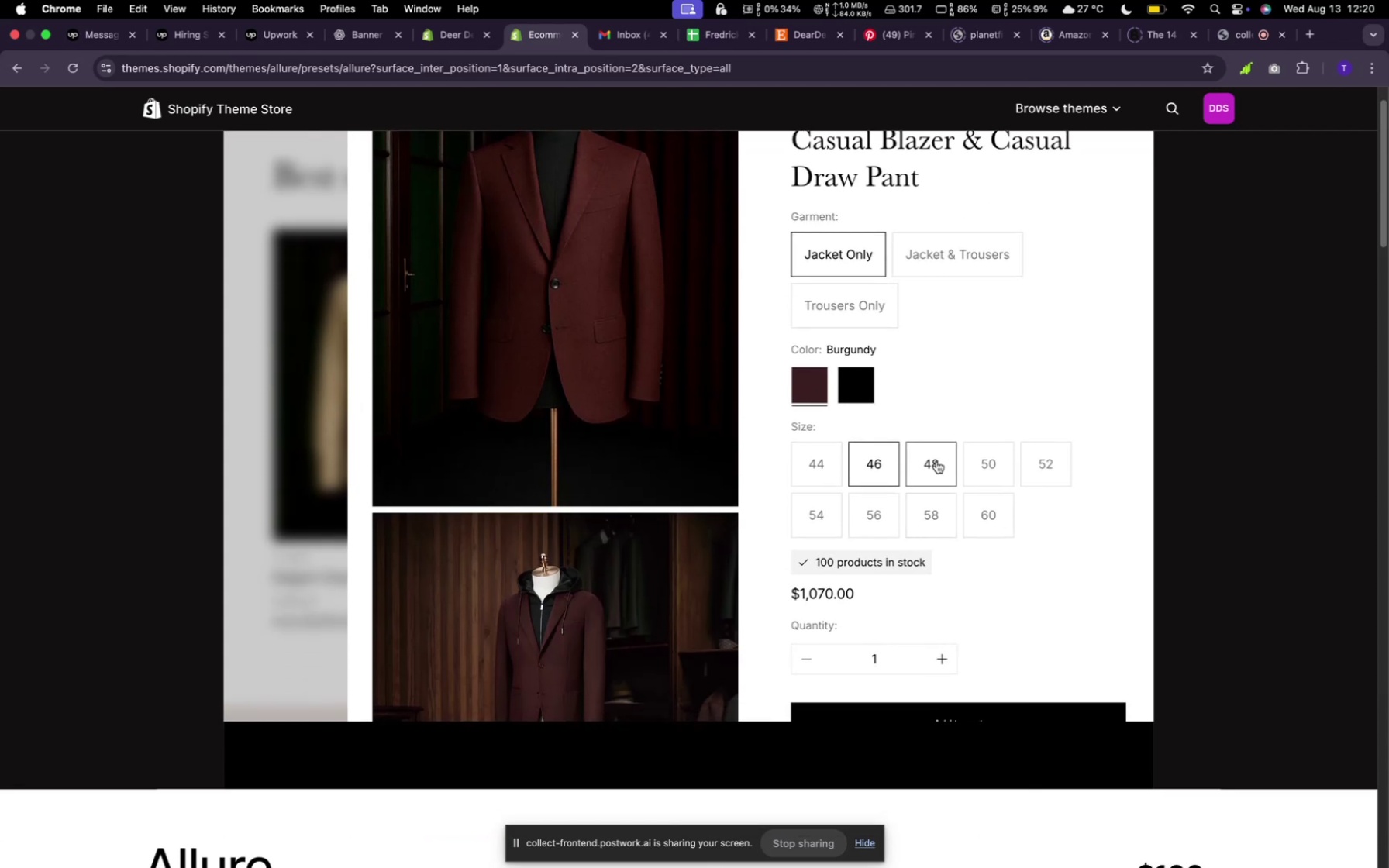 
left_click([959, 509])
 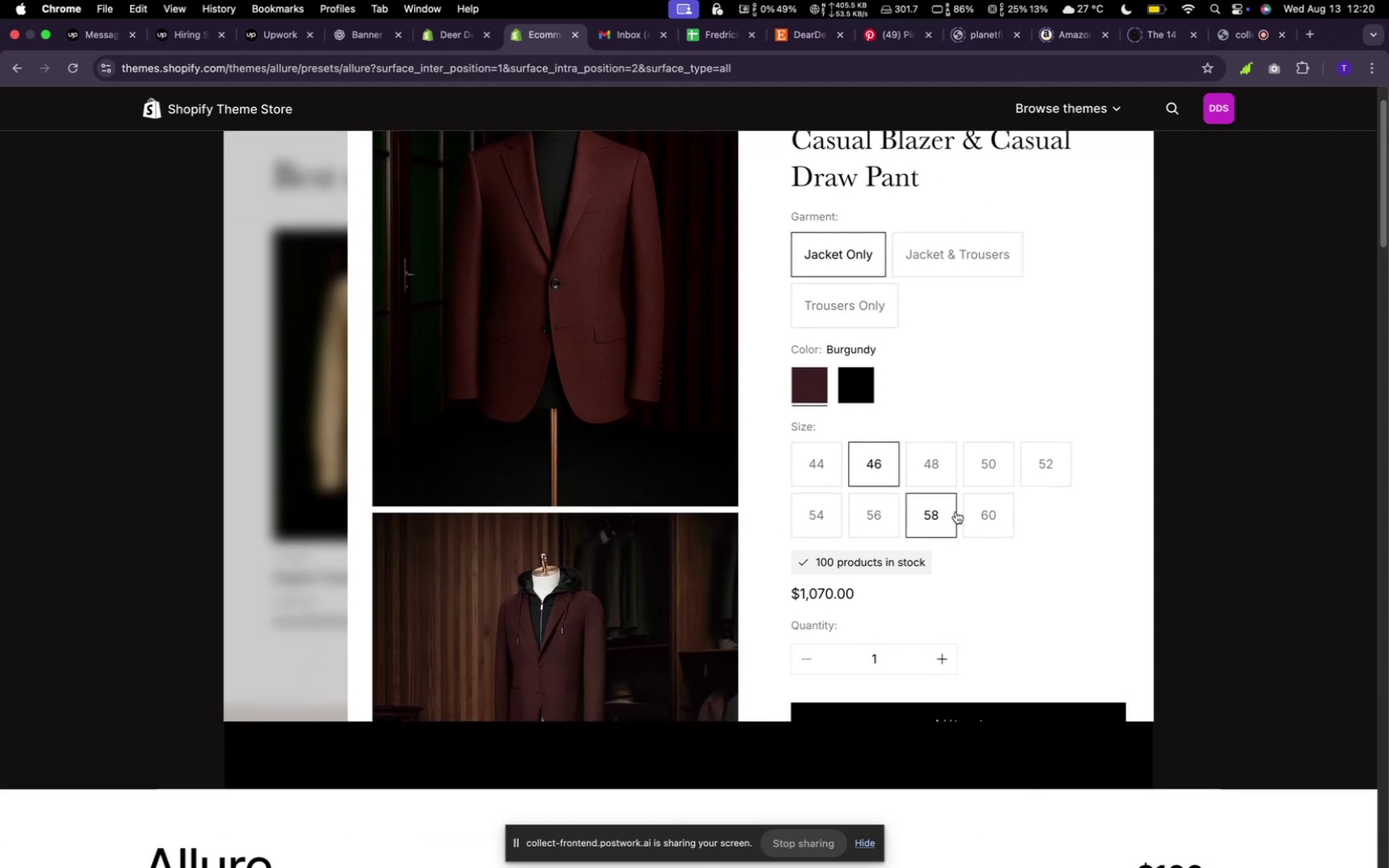 
left_click([956, 512])
 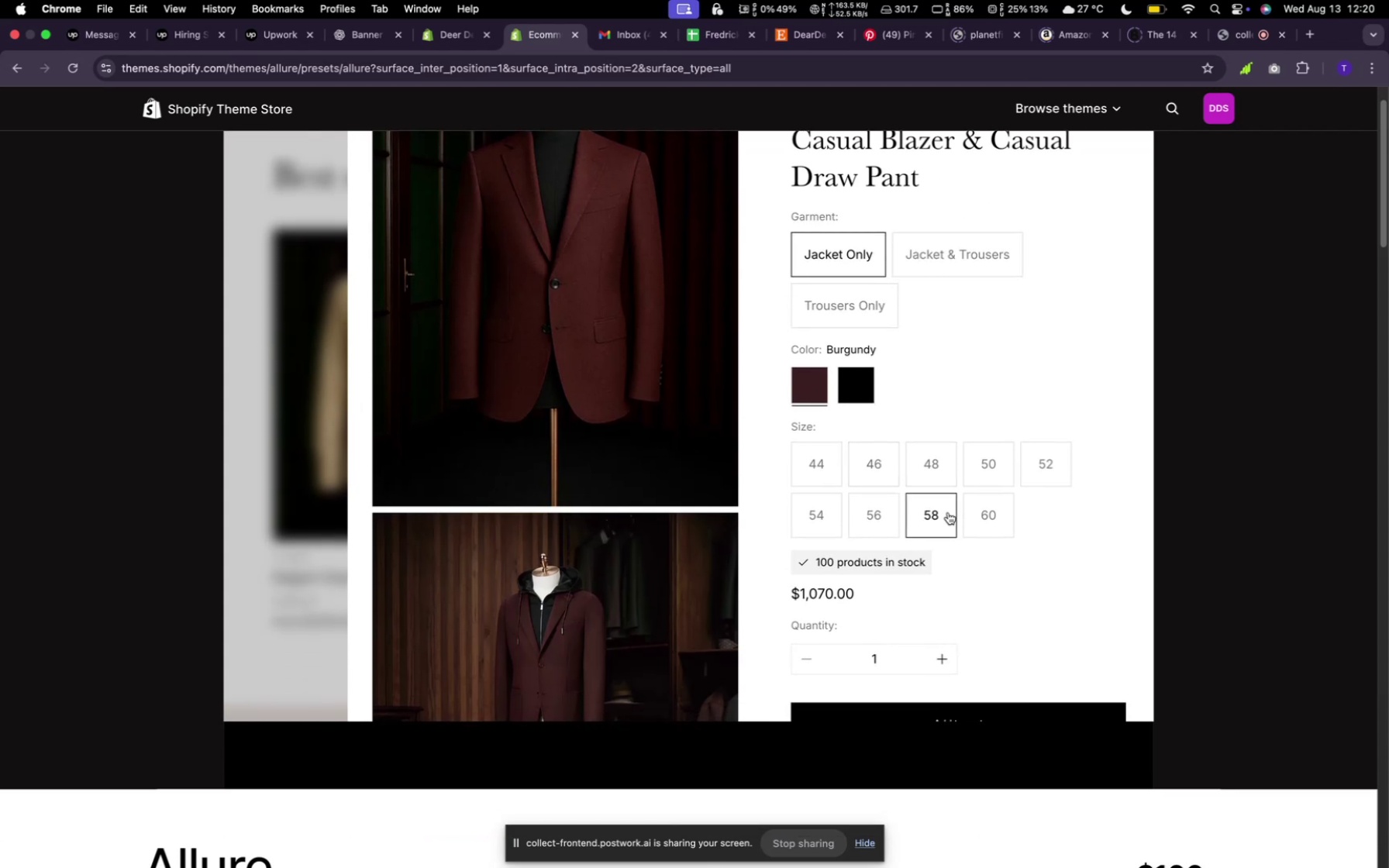 
left_click([946, 513])
 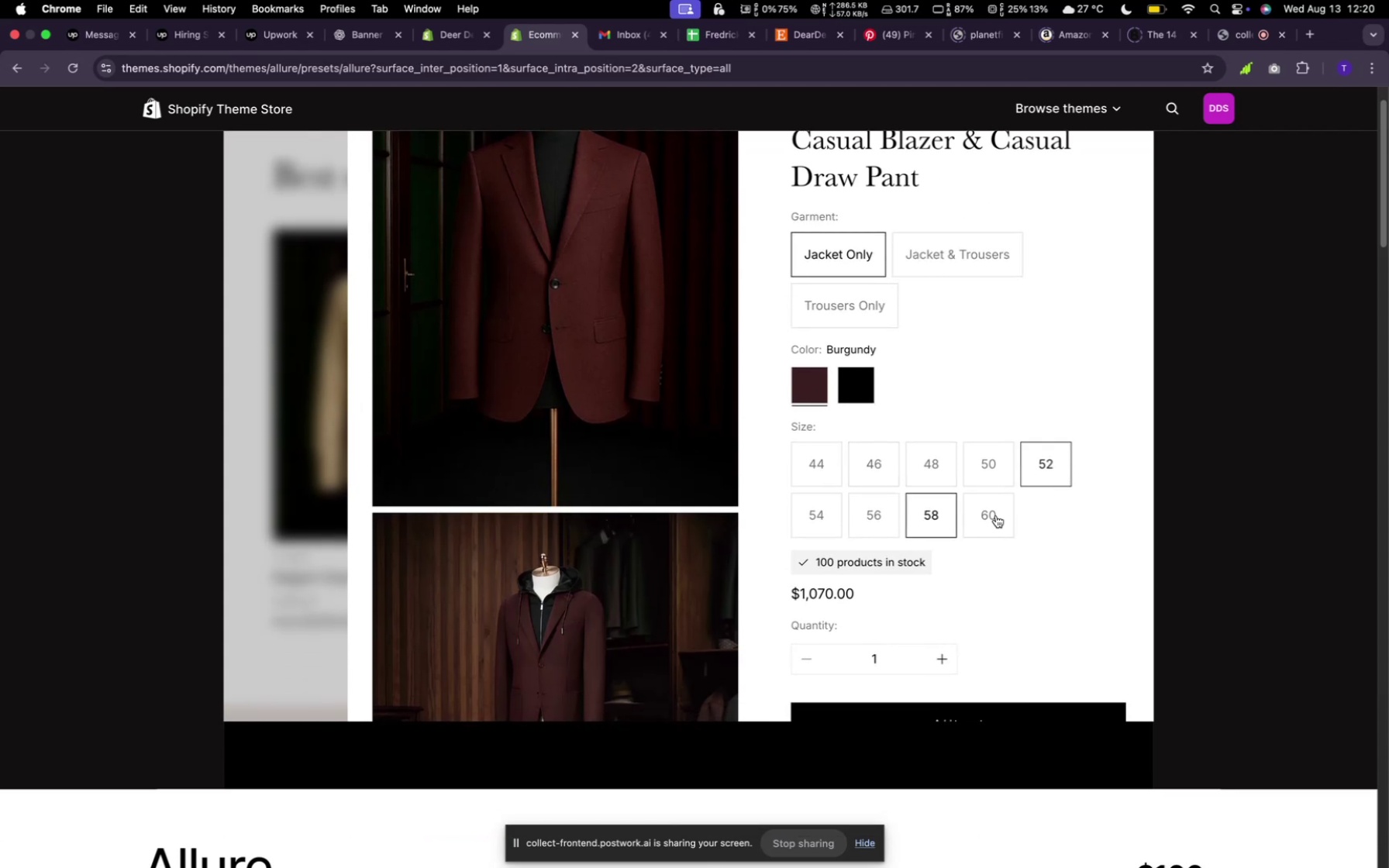 
left_click([994, 516])
 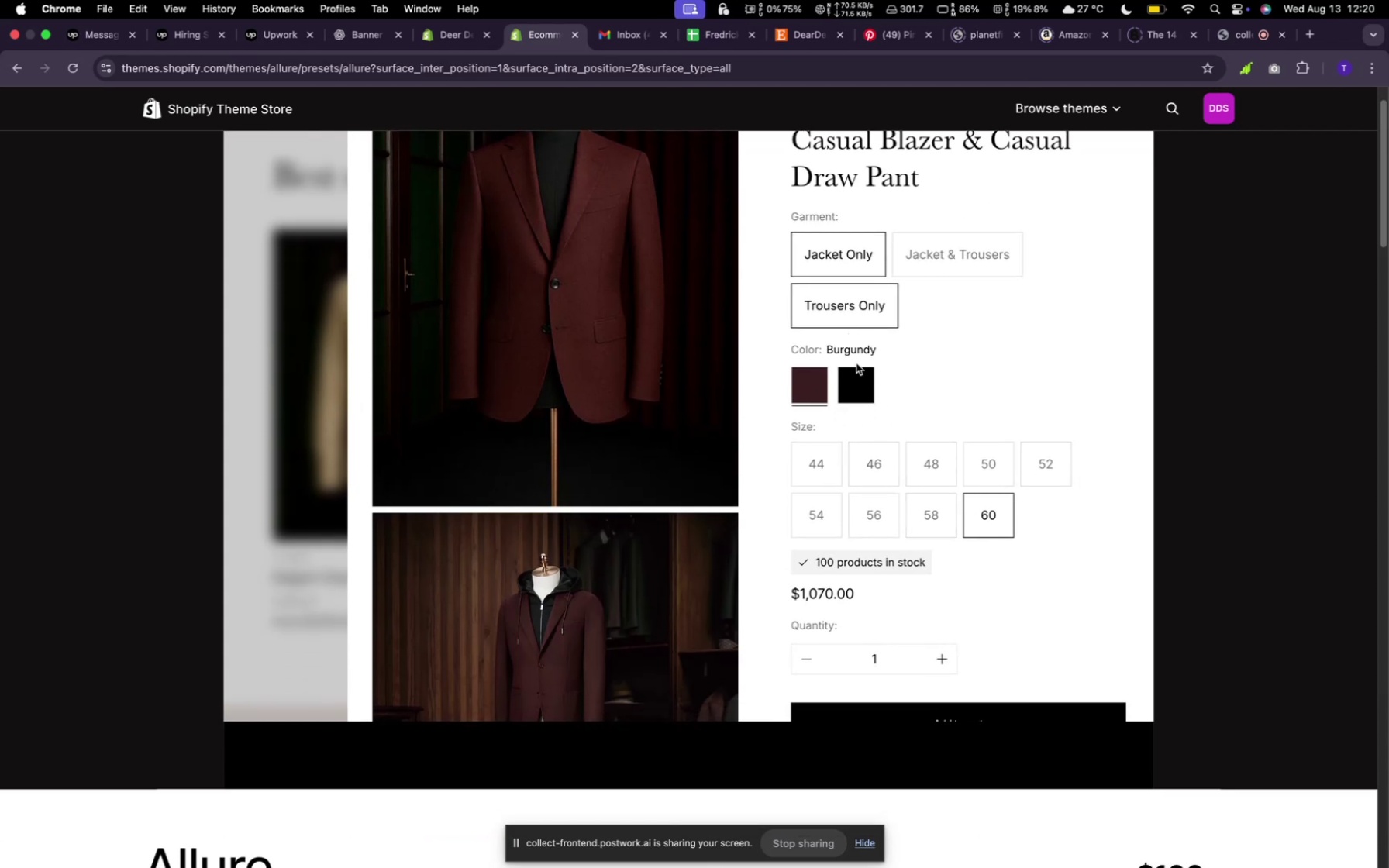 
left_click([857, 365])
 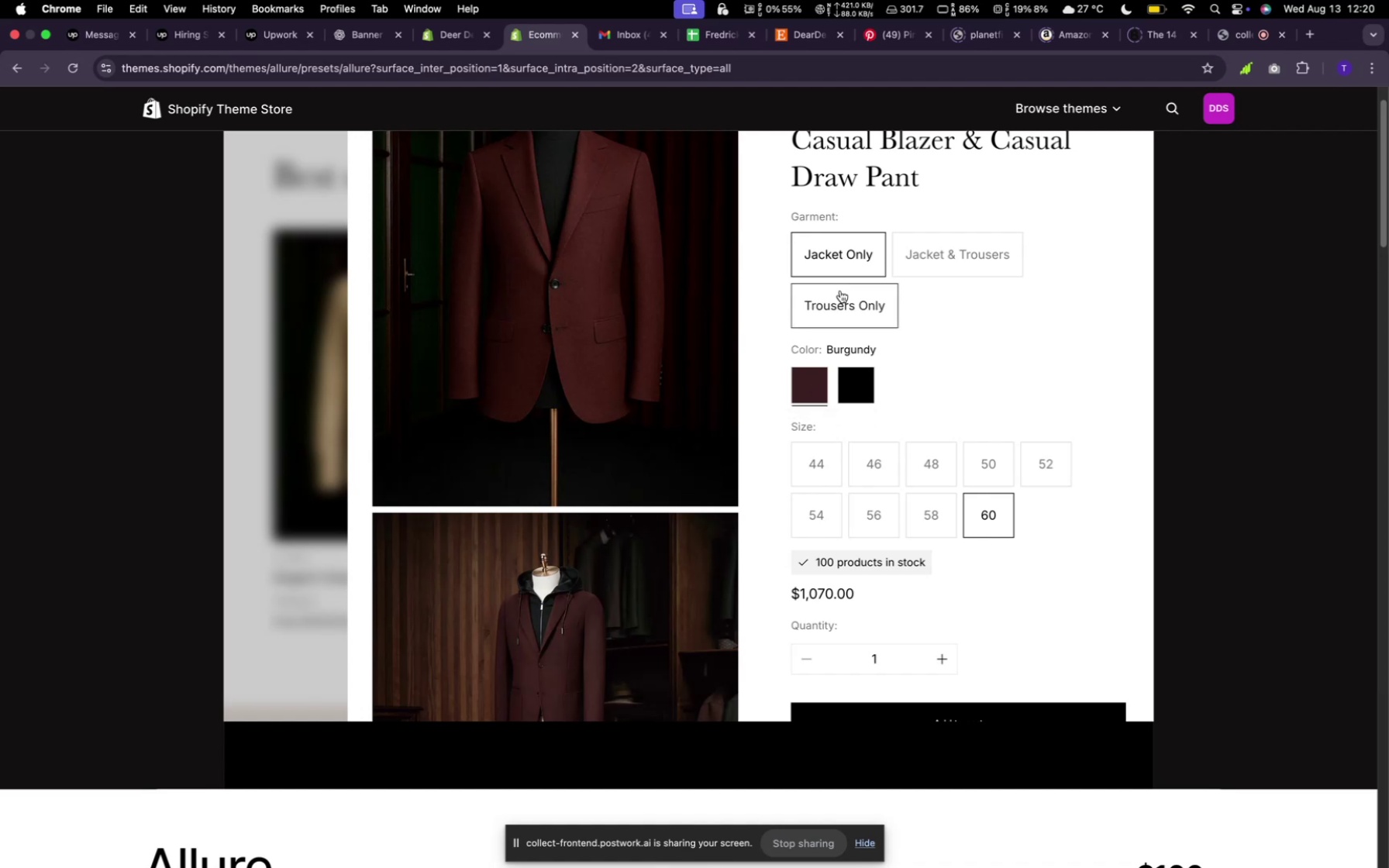 
left_click([938, 250])
 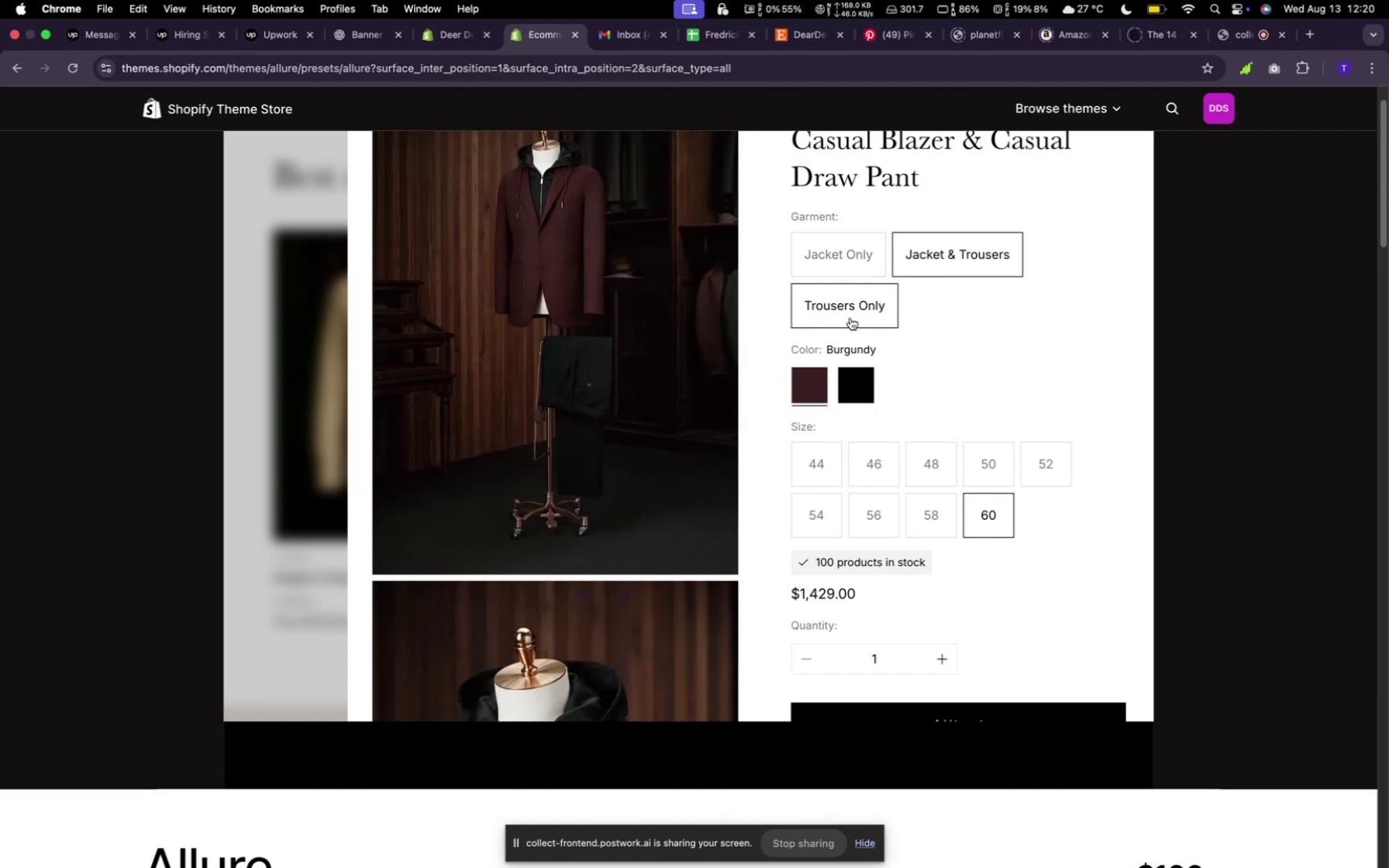 
left_click([850, 310])
 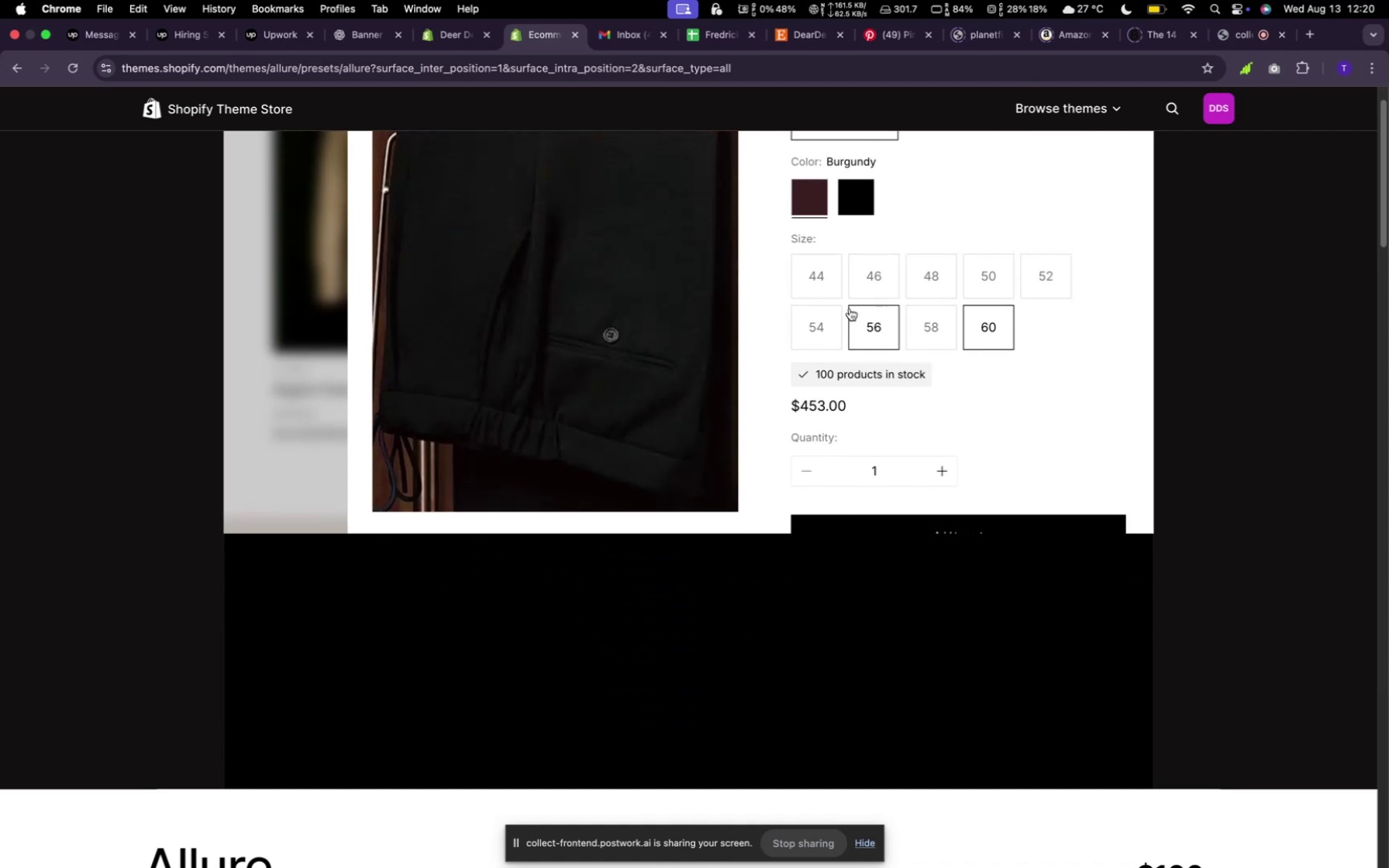 
scroll: coordinate [834, 332], scroll_direction: up, amount: 13.0
 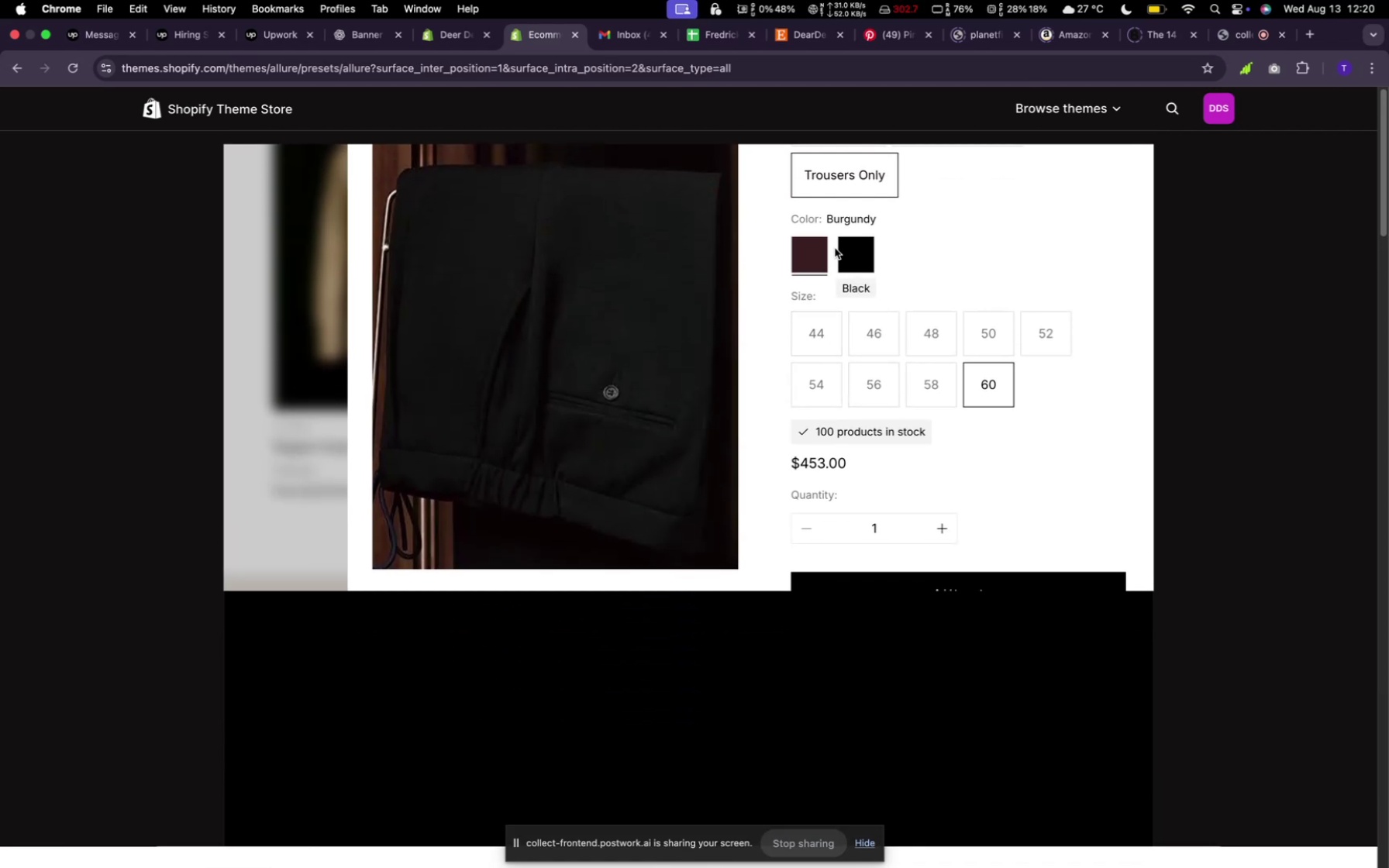 
left_click([821, 247])
 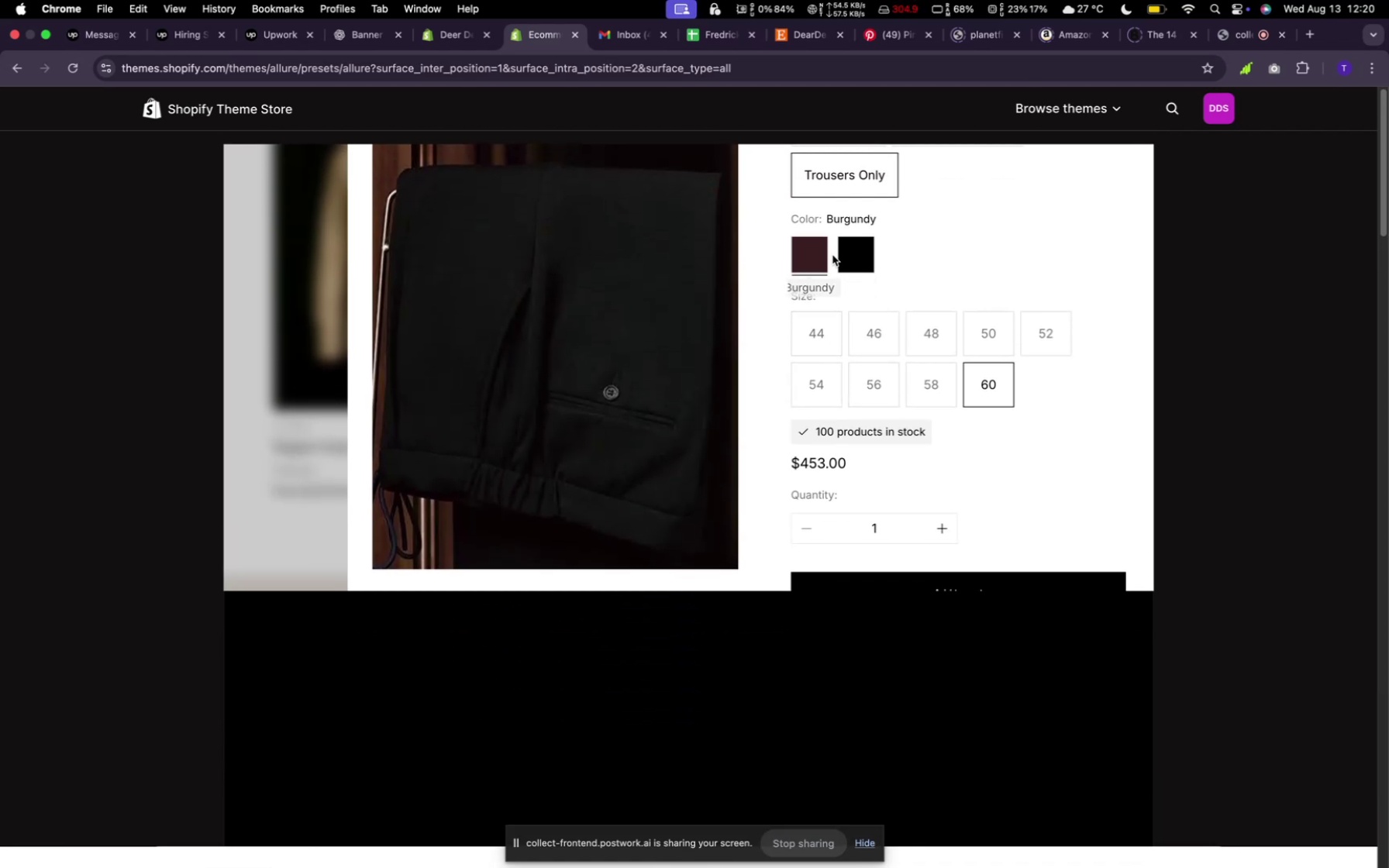 
scroll: coordinate [489, 394], scroll_direction: up, amount: 123.0
 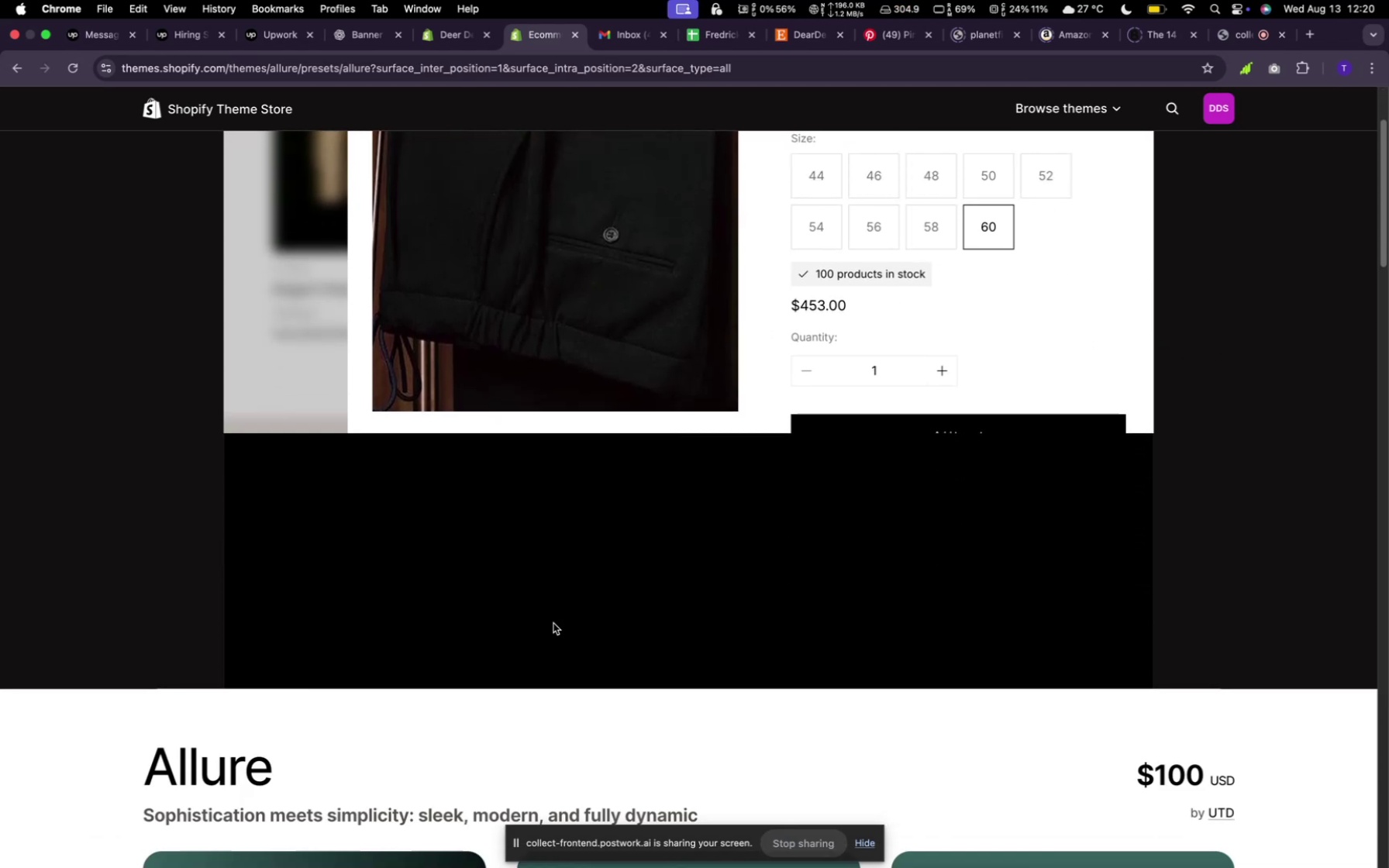 
left_click([546, 597])
 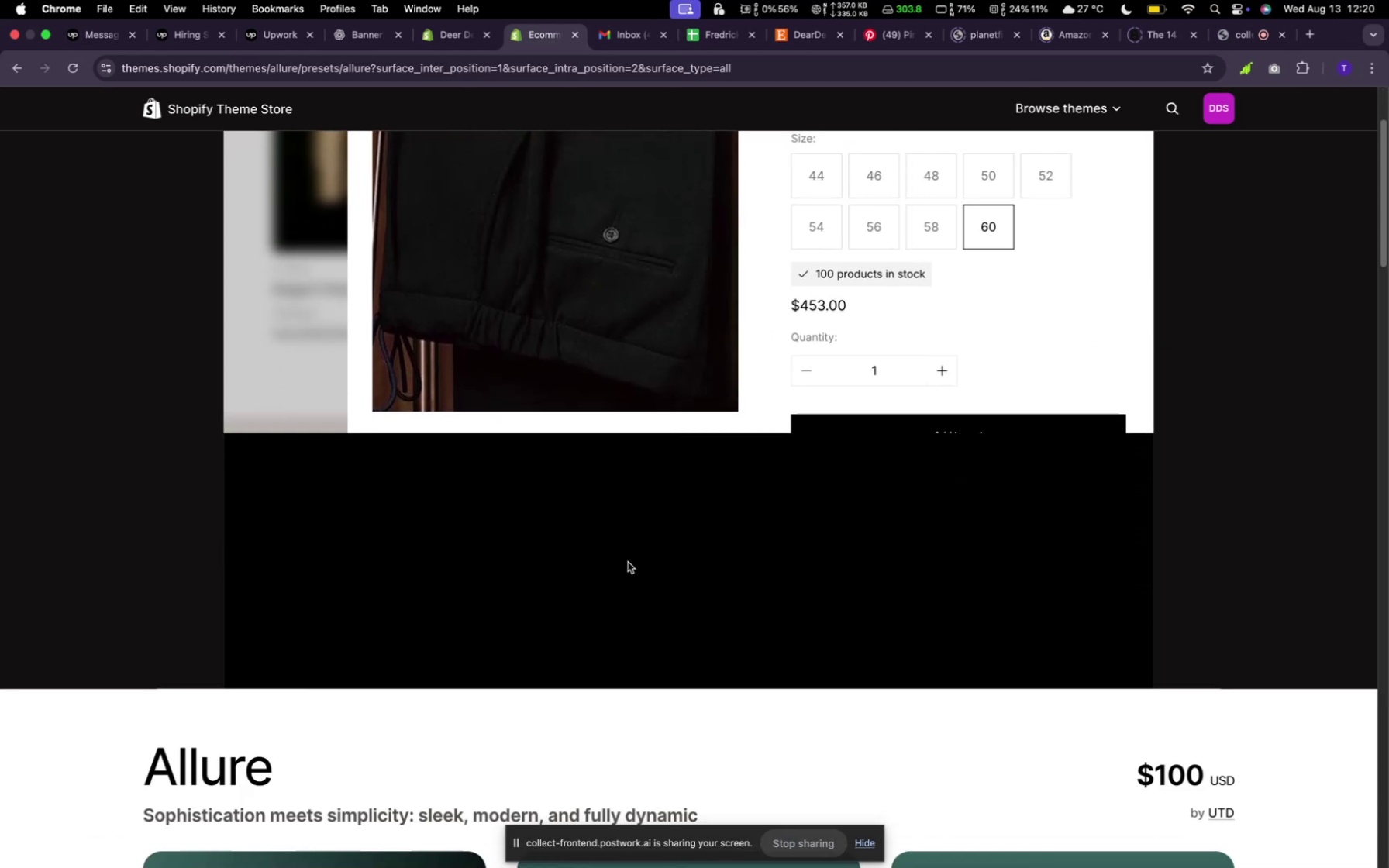 
scroll: coordinate [629, 562], scroll_direction: down, amount: 23.0
 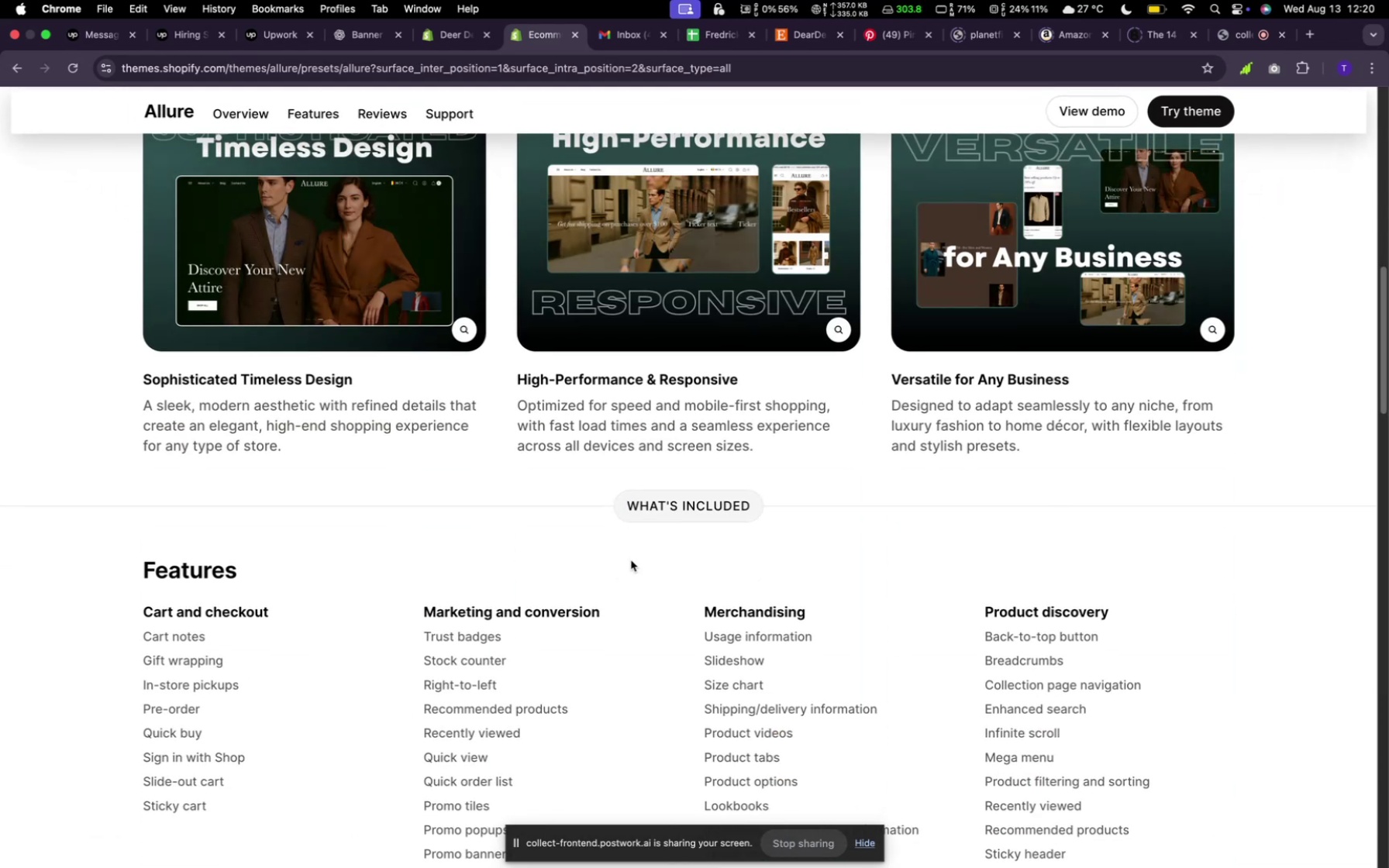 
scroll: coordinate [673, 521], scroll_direction: up, amount: 93.0
 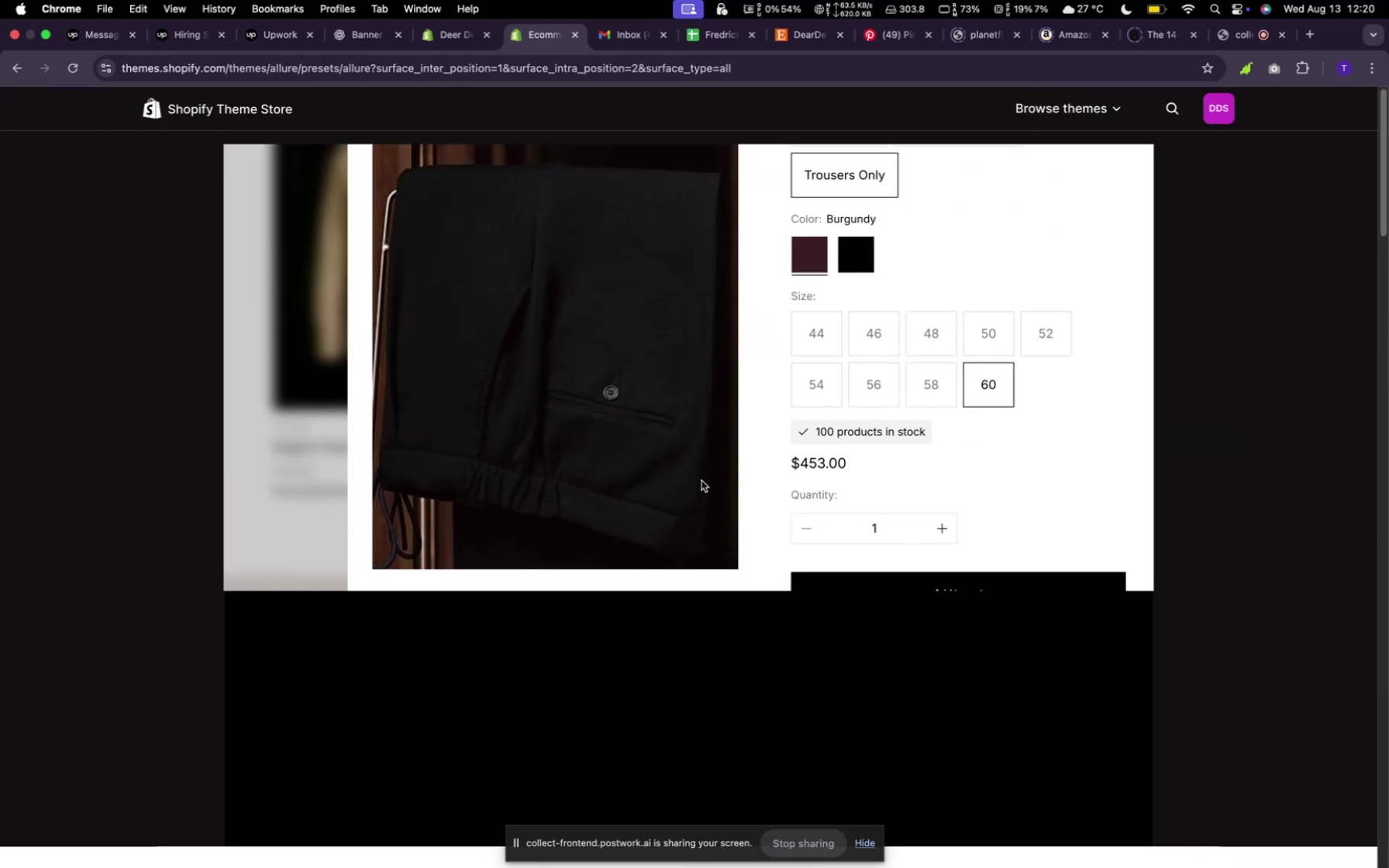 
double_click([701, 480])
 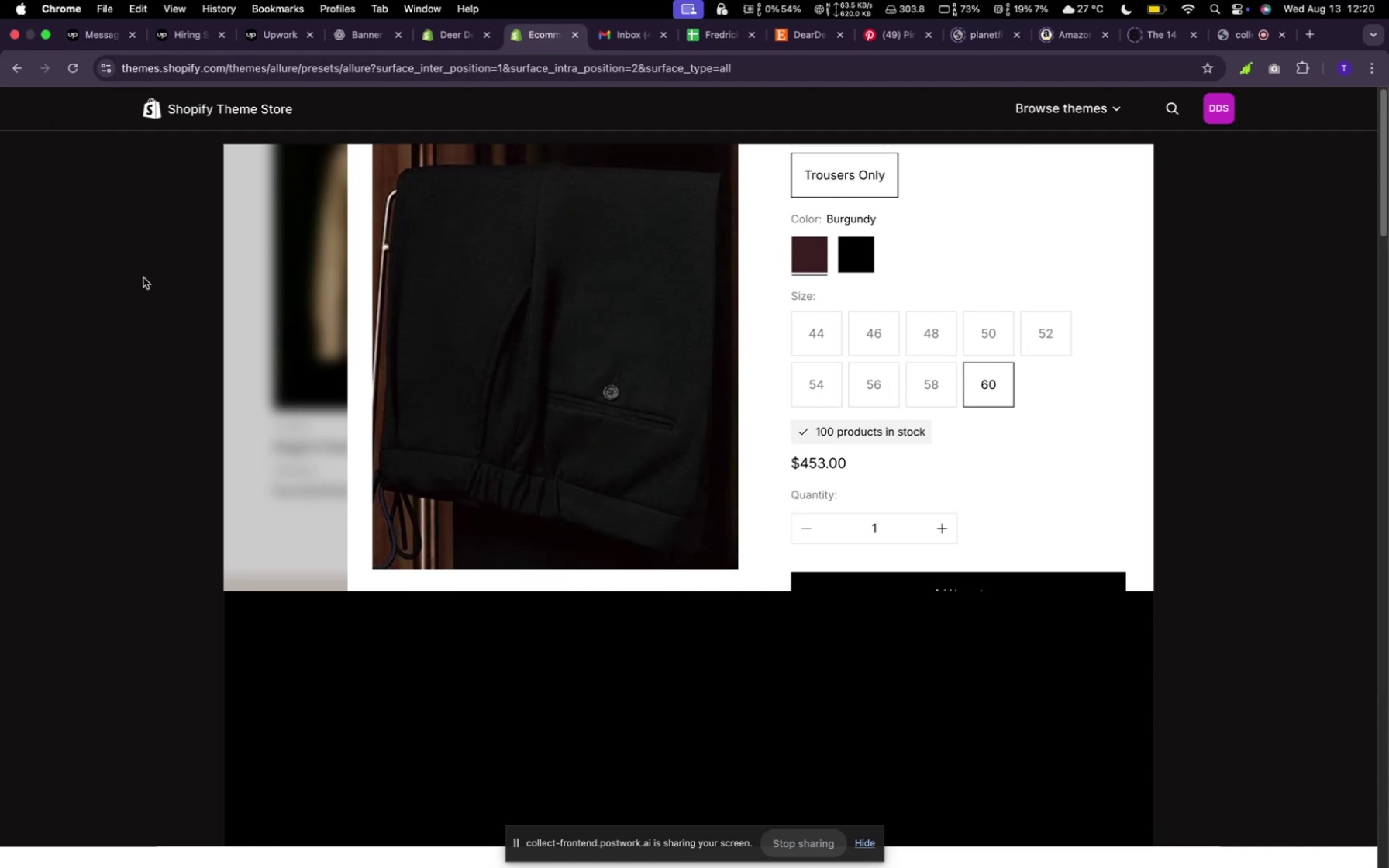 
scroll: coordinate [913, 432], scroll_direction: up, amount: 82.0
 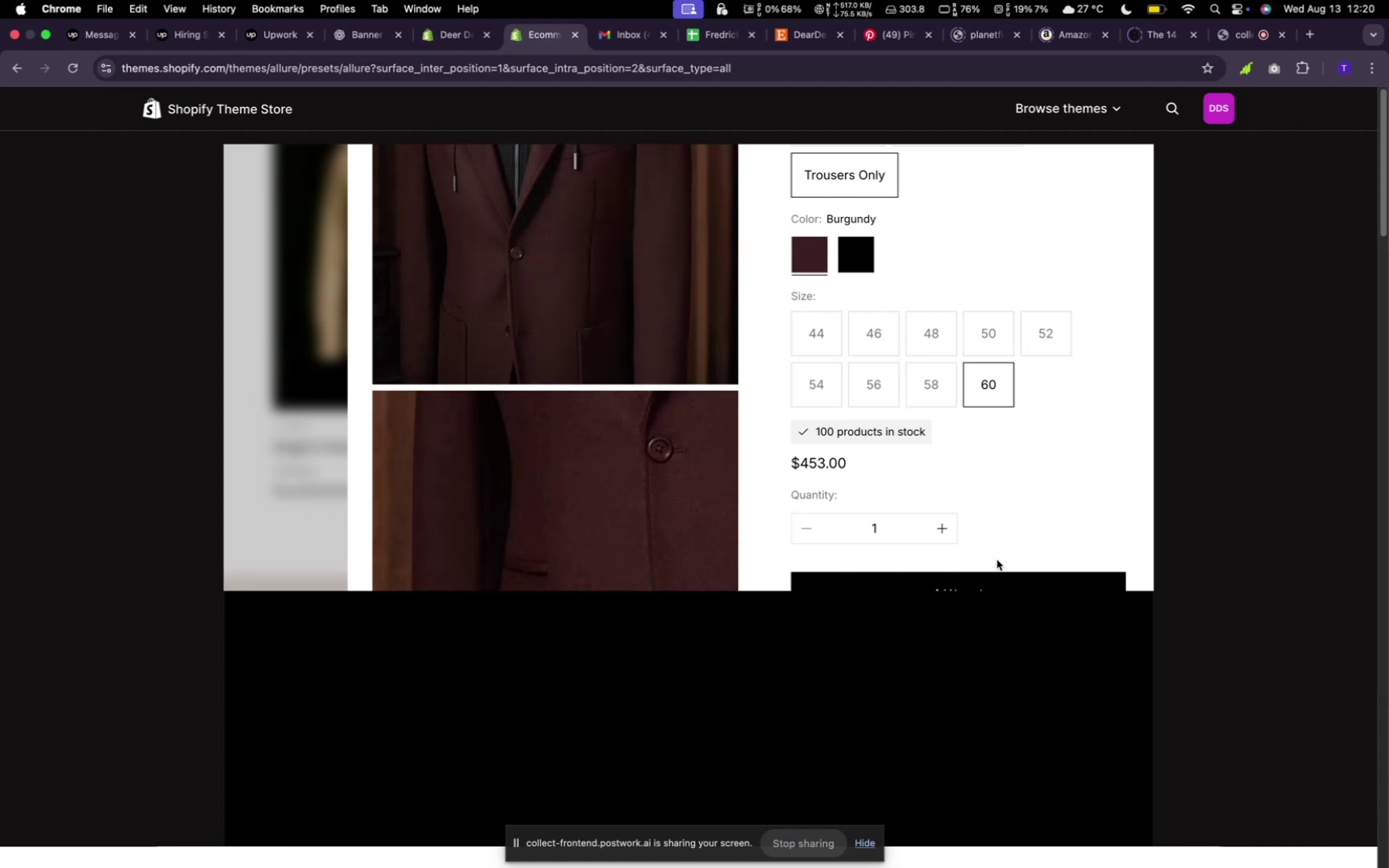 
left_click([998, 574])
 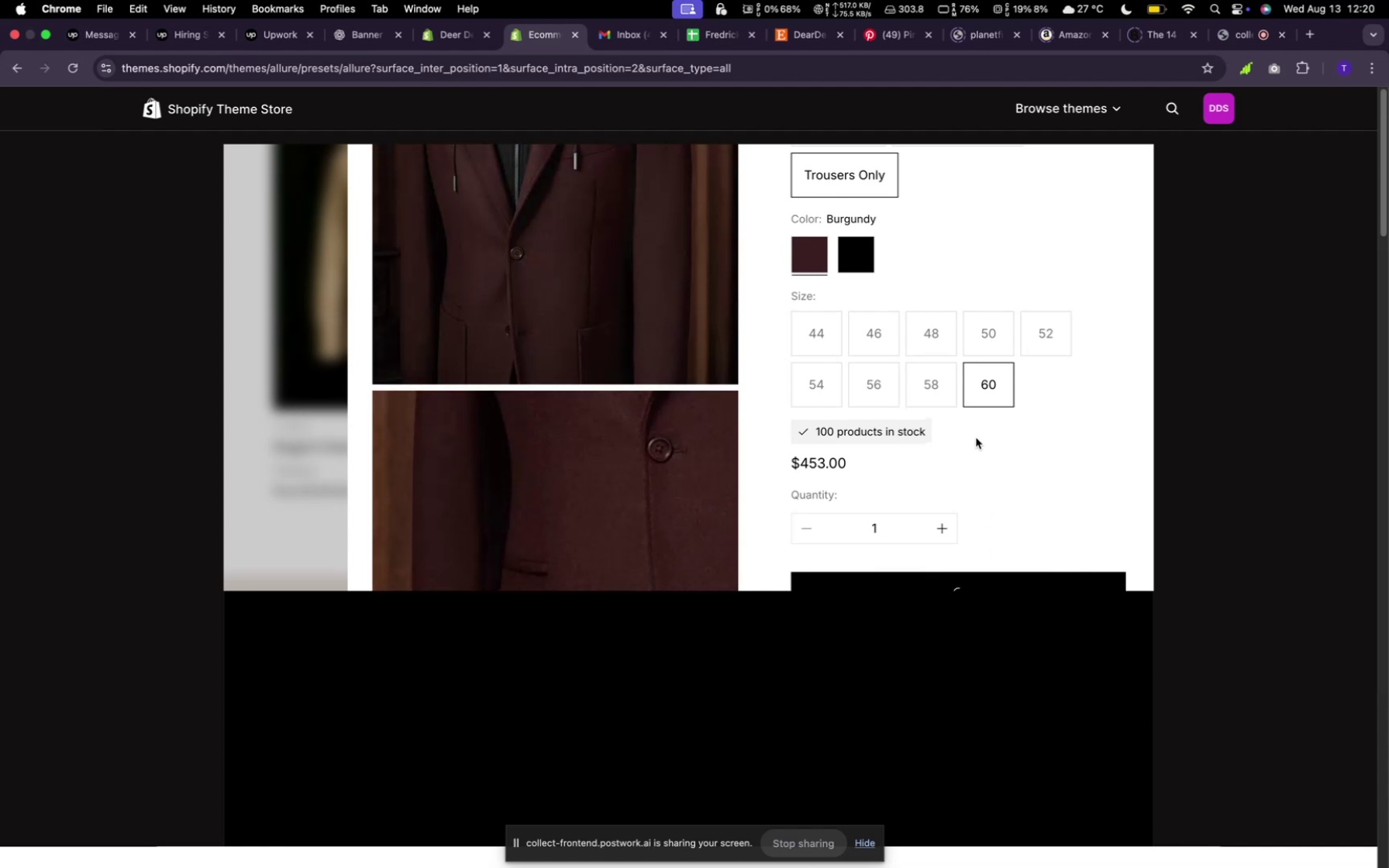 
scroll: coordinate [975, 432], scroll_direction: up, amount: 73.0
 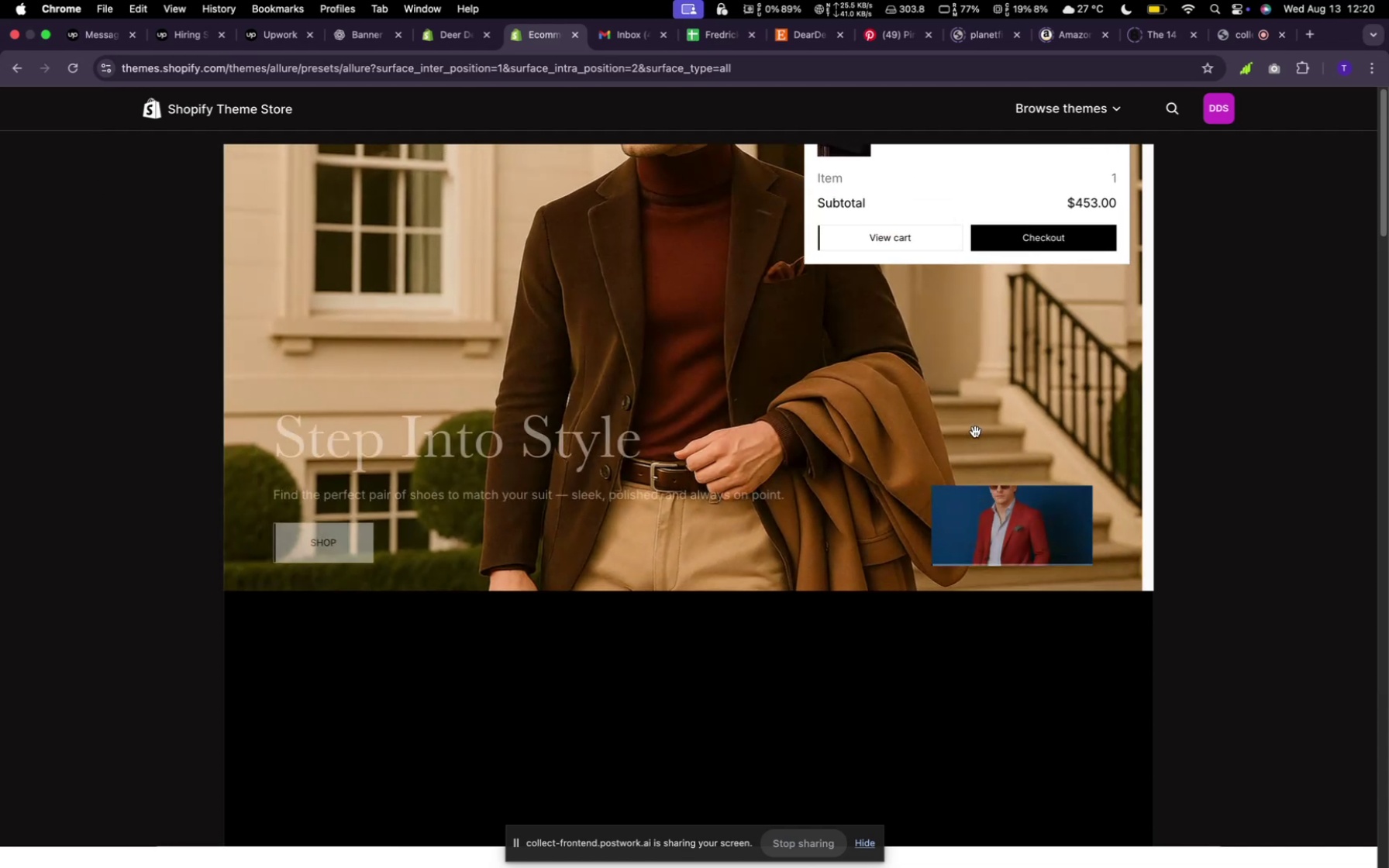 
scroll: coordinate [967, 421], scroll_direction: down, amount: 23.0
 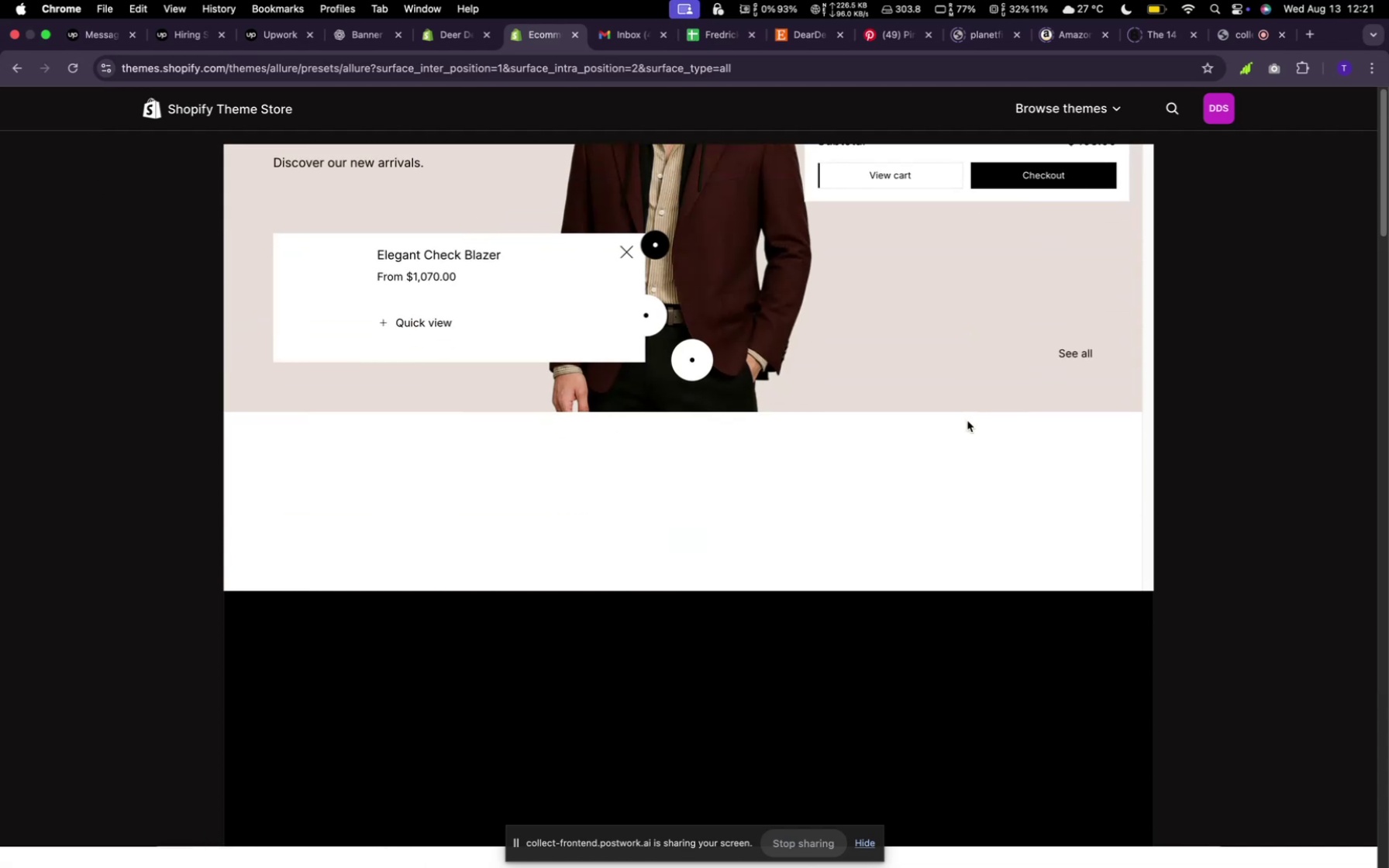 
scroll: coordinate [967, 421], scroll_direction: up, amount: 10.0
 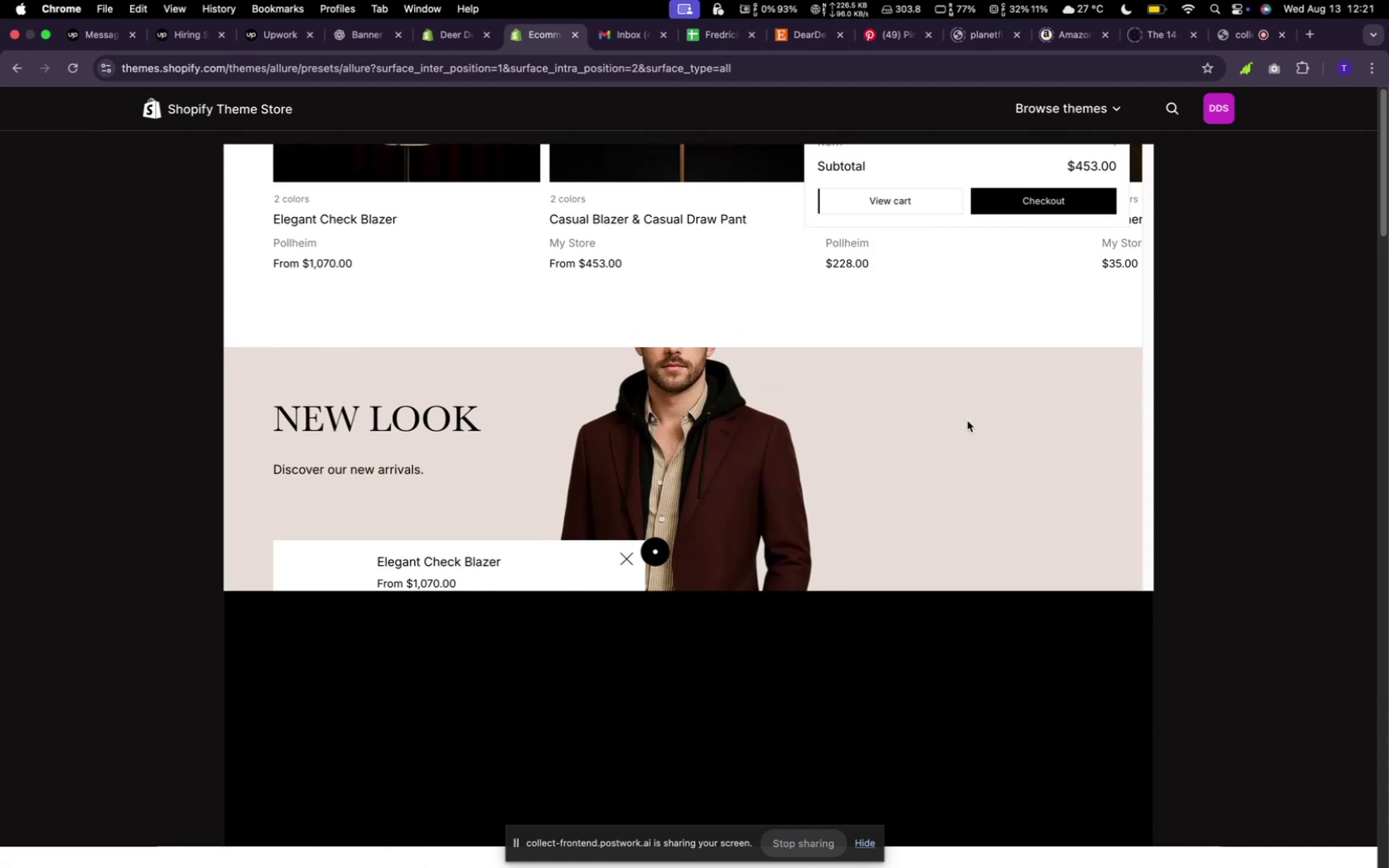 
scroll: coordinate [971, 410], scroll_direction: down, amount: 24.0
 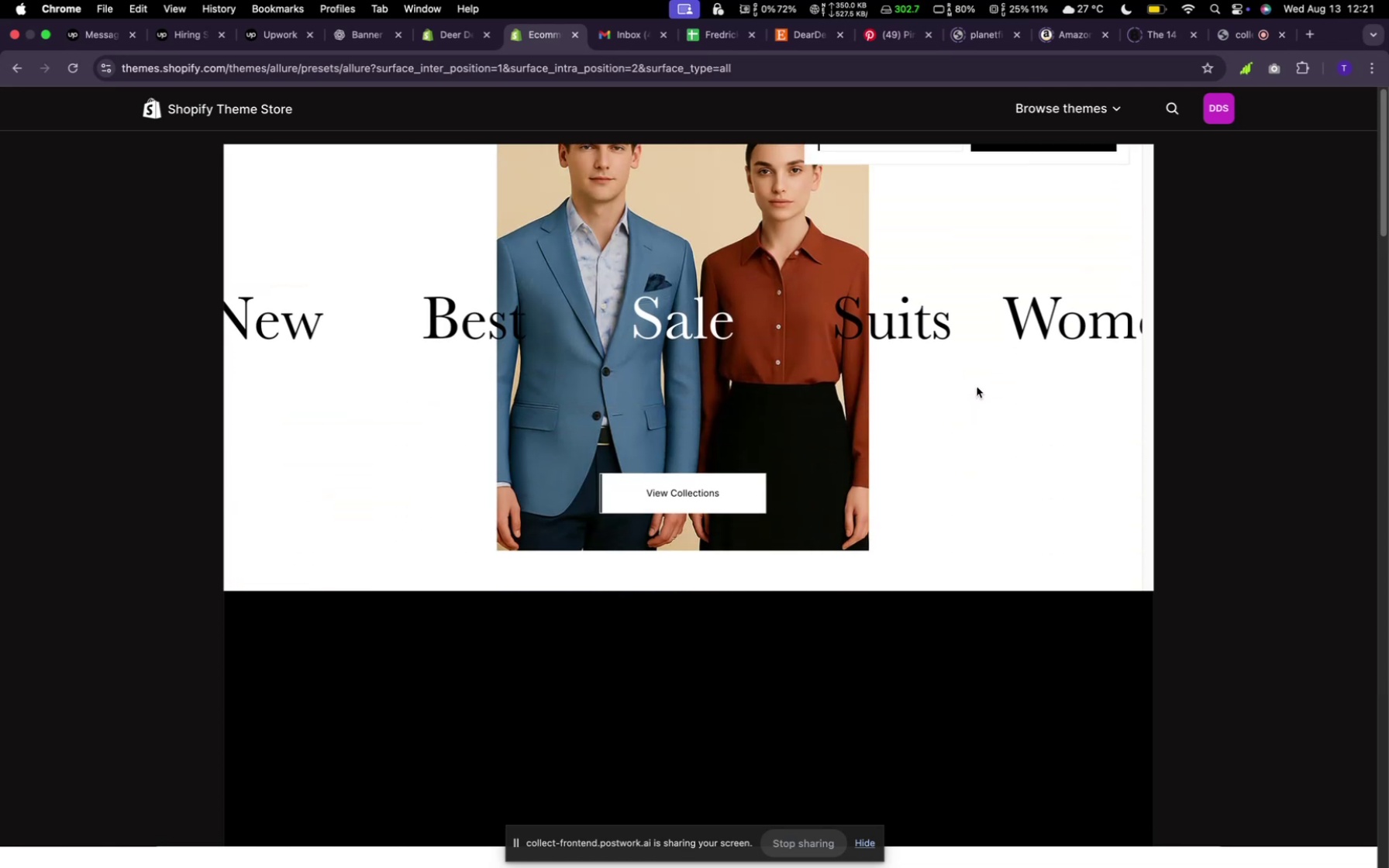 
scroll: coordinate [977, 386], scroll_direction: up, amount: 5.0
 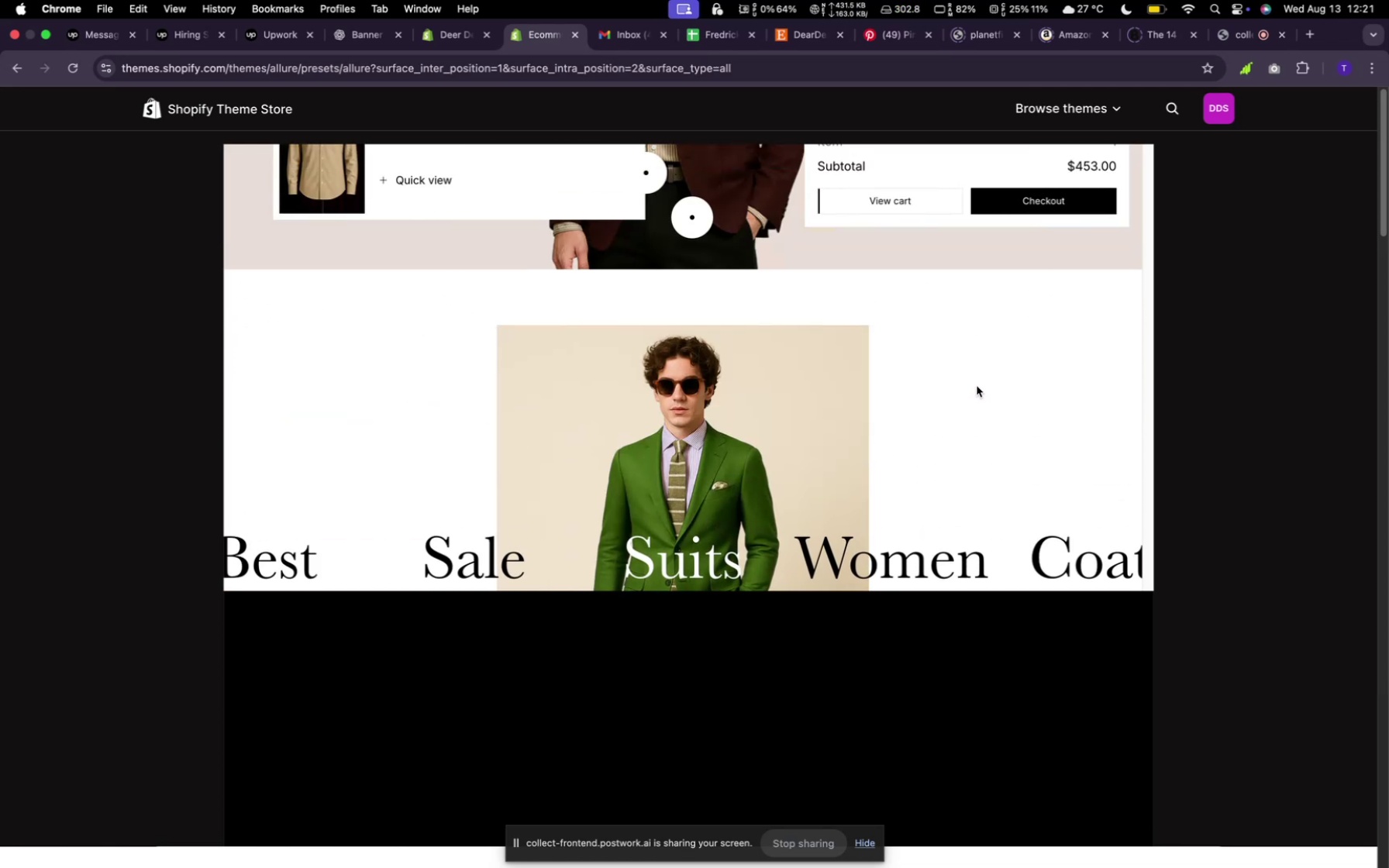 
scroll: coordinate [977, 387], scroll_direction: down, amount: 36.0
 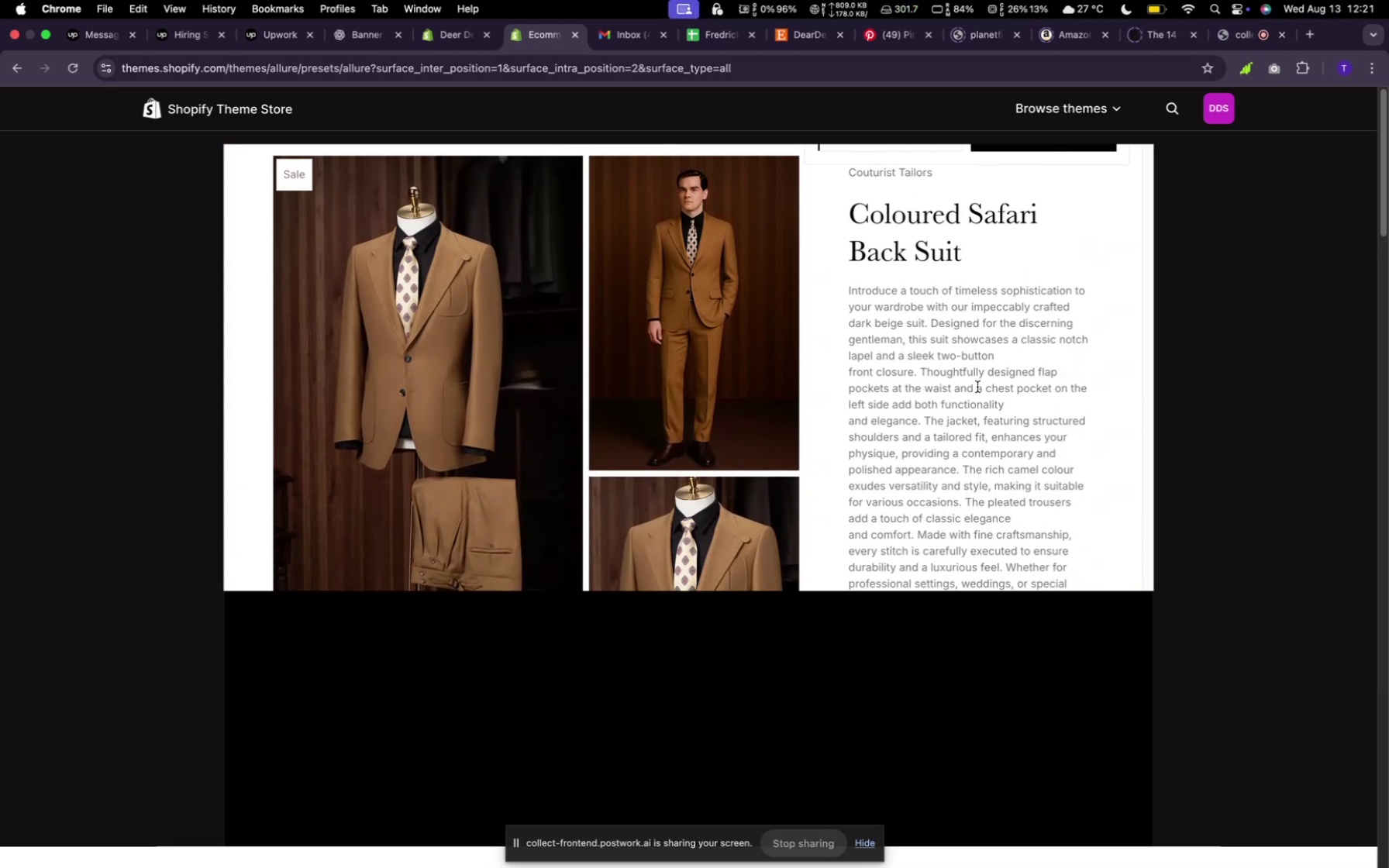 
scroll: coordinate [977, 387], scroll_direction: up, amount: 3.0
 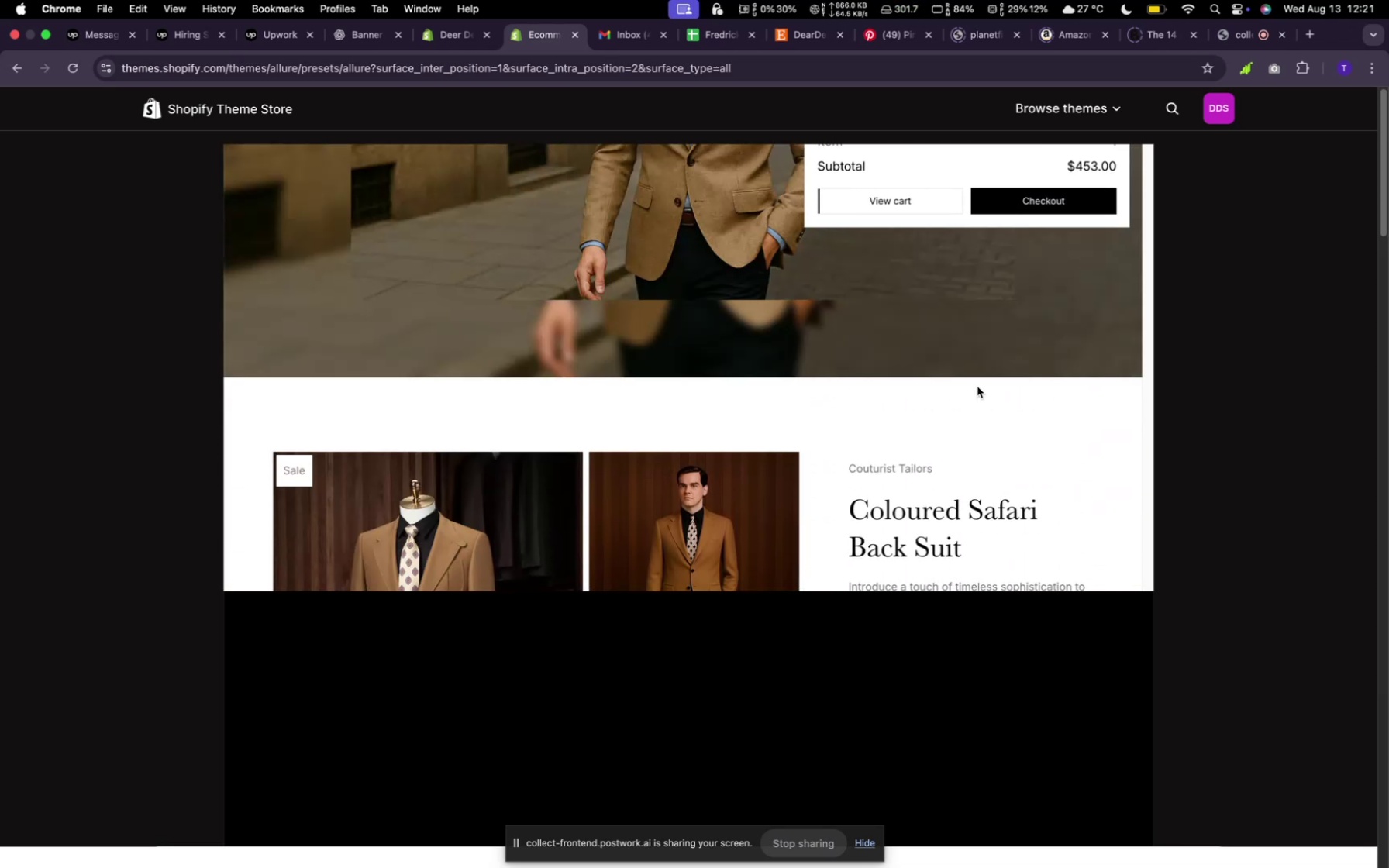 
scroll: coordinate [977, 382], scroll_direction: down, amount: 126.0
 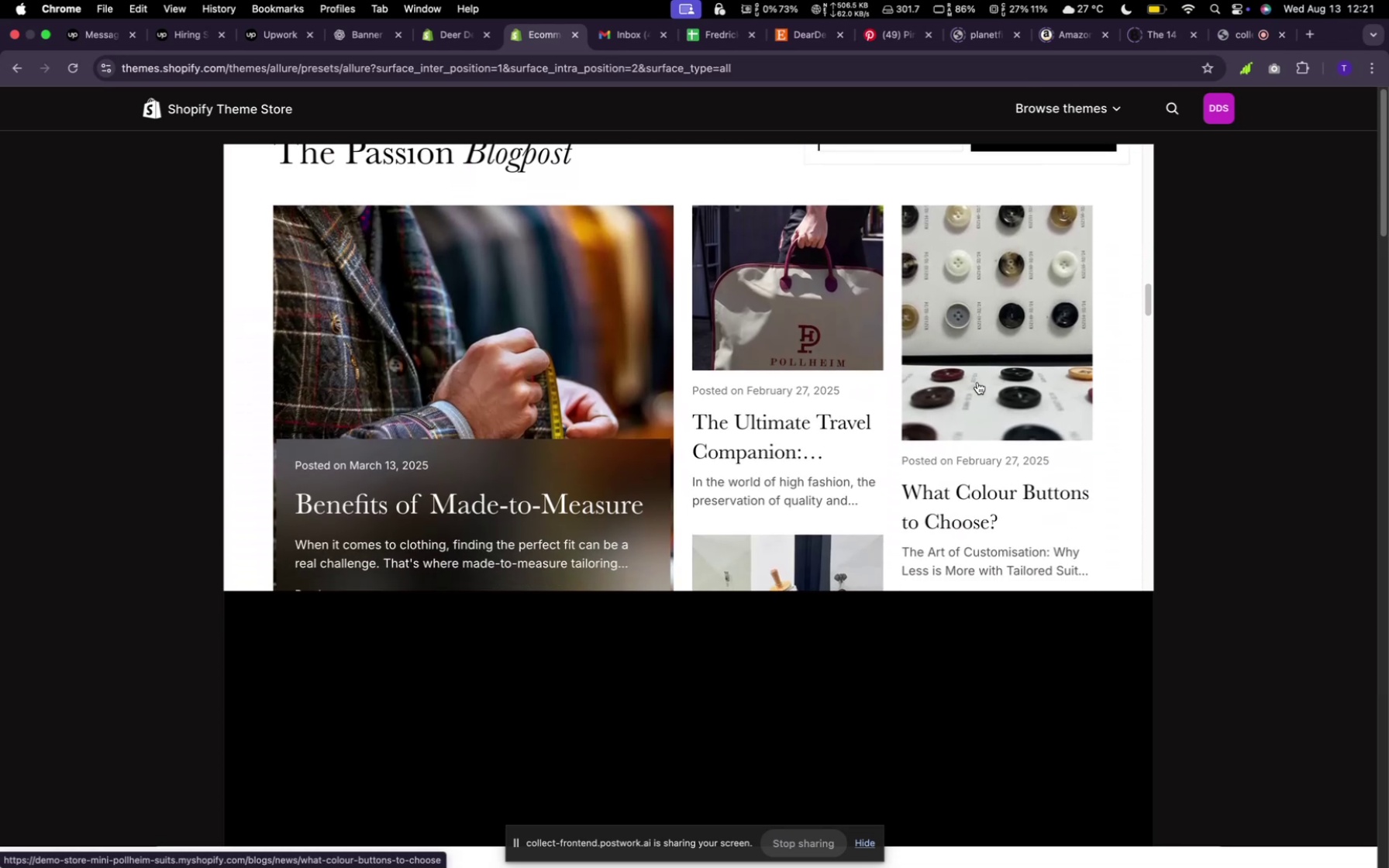 
scroll: coordinate [981, 373], scroll_direction: up, amount: 7.0
 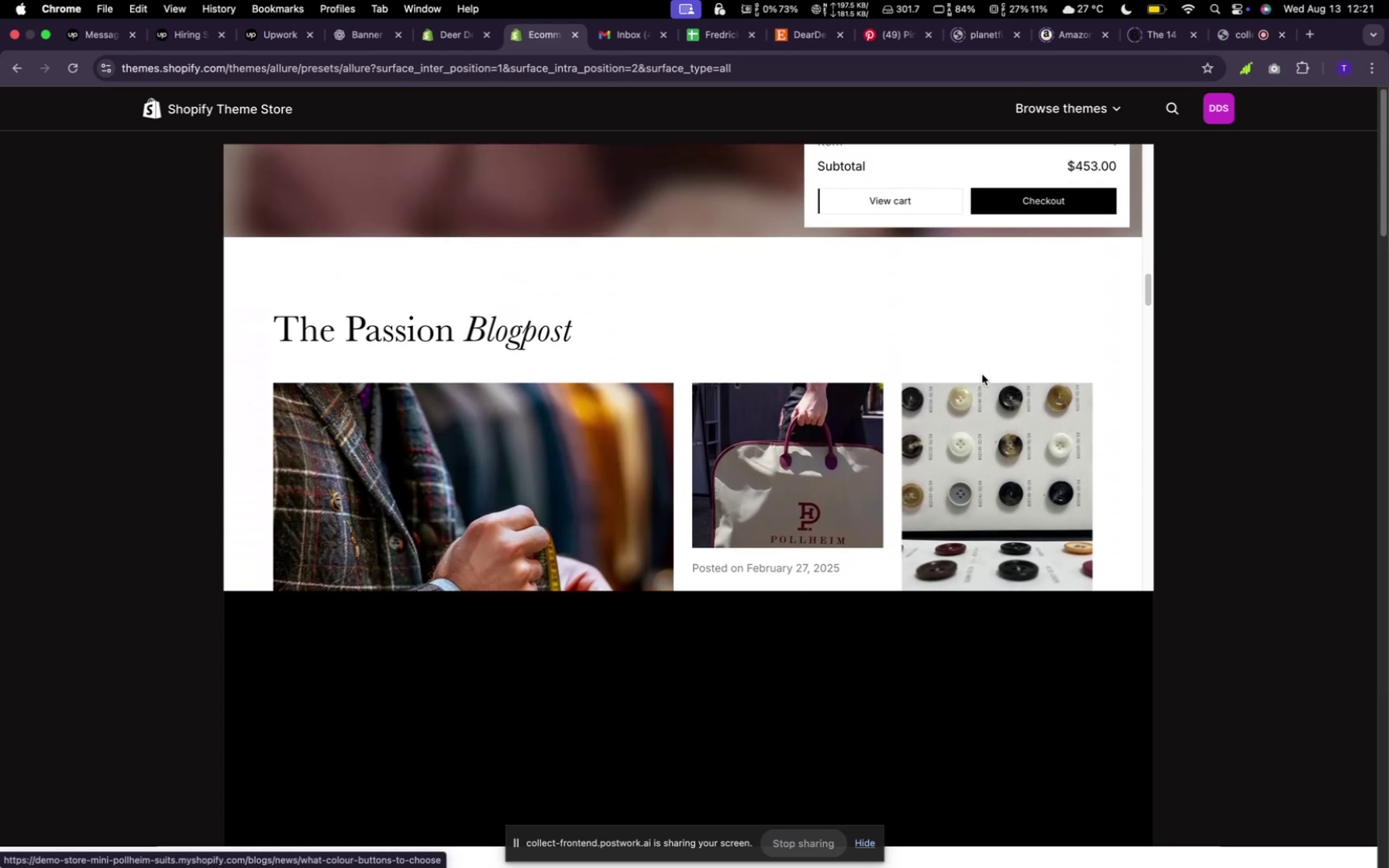 
scroll: coordinate [993, 367], scroll_direction: down, amount: 132.0
 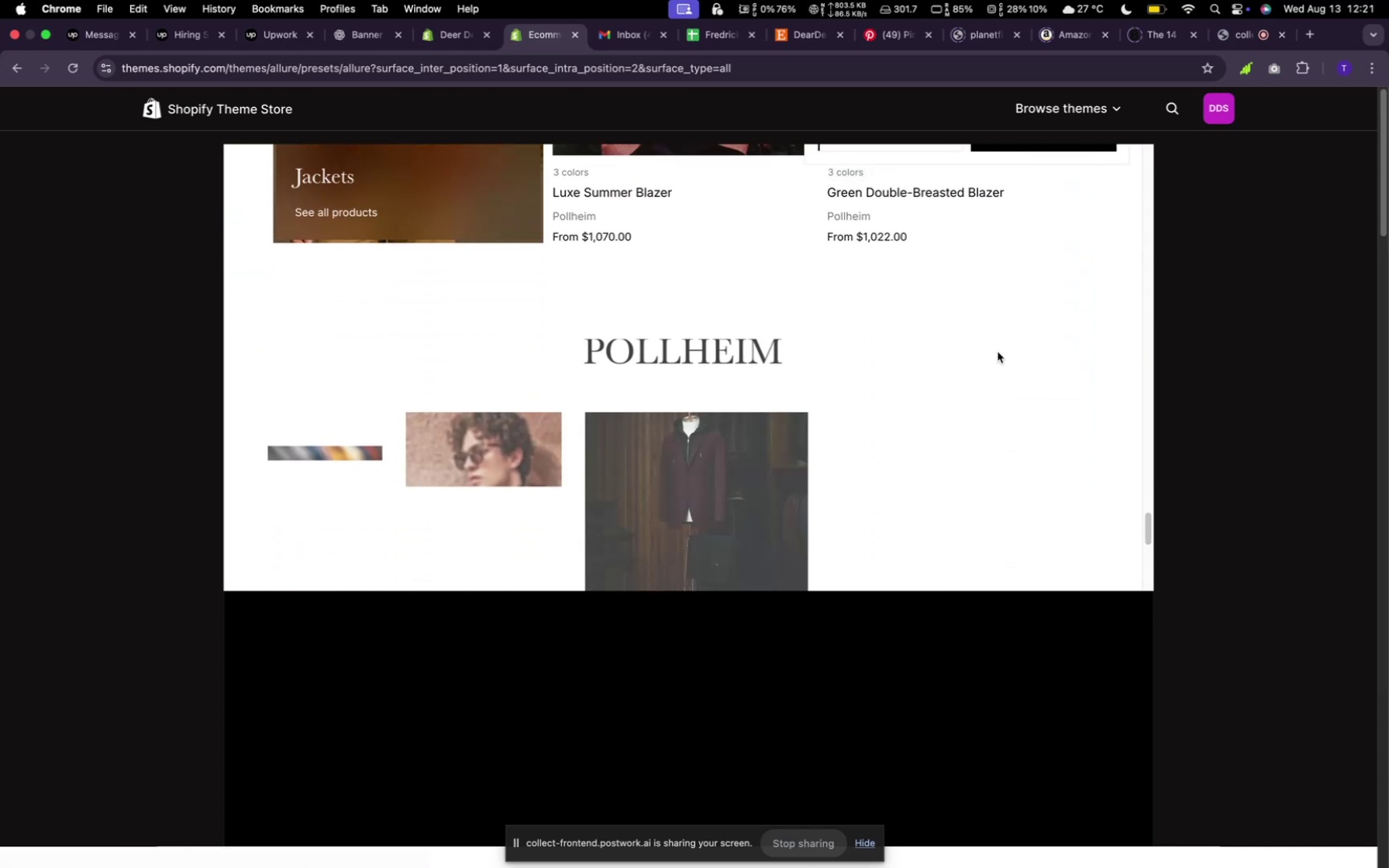 
scroll: coordinate [1014, 347], scroll_direction: up, amount: 353.0
 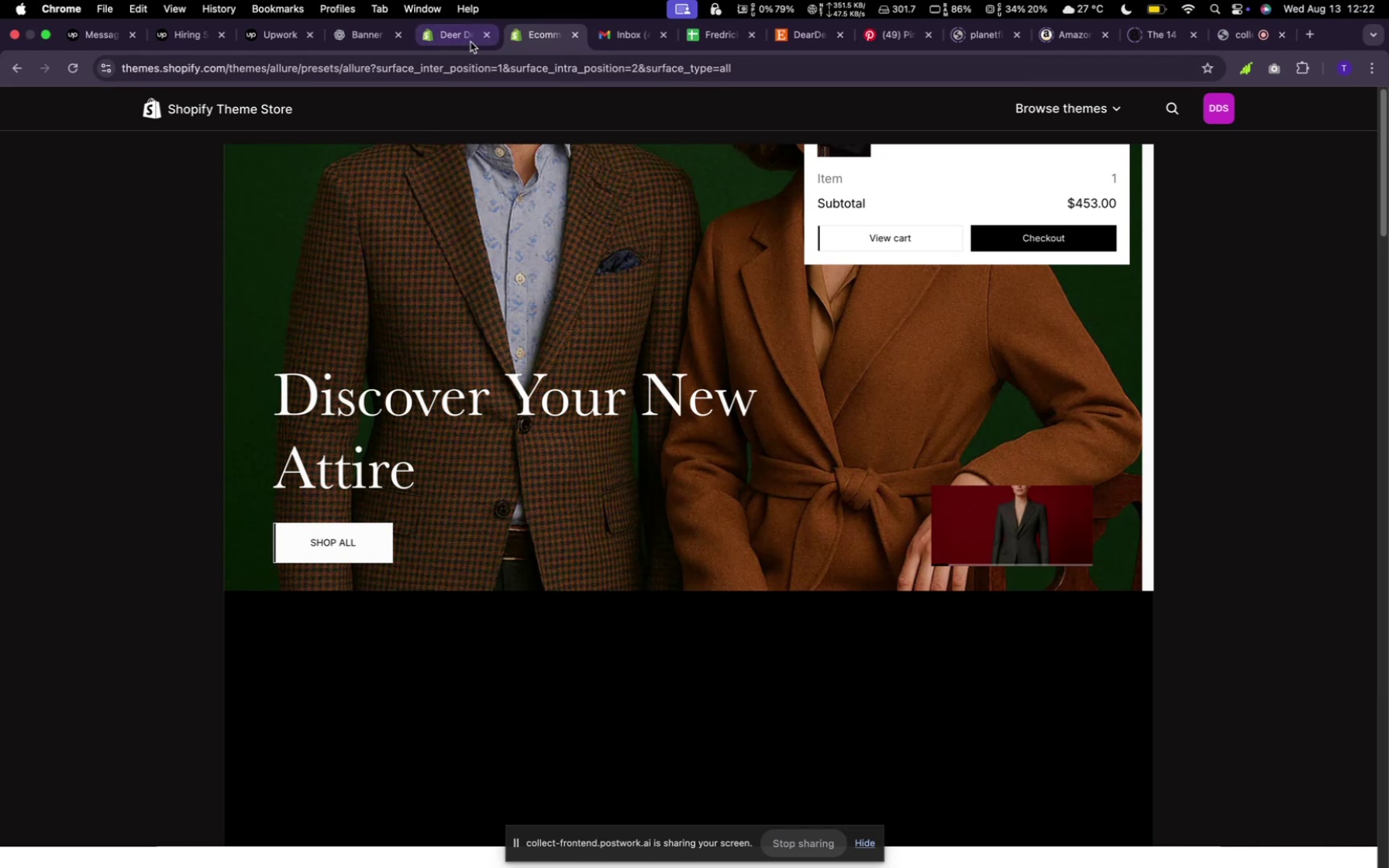 
left_click([438, 35])
 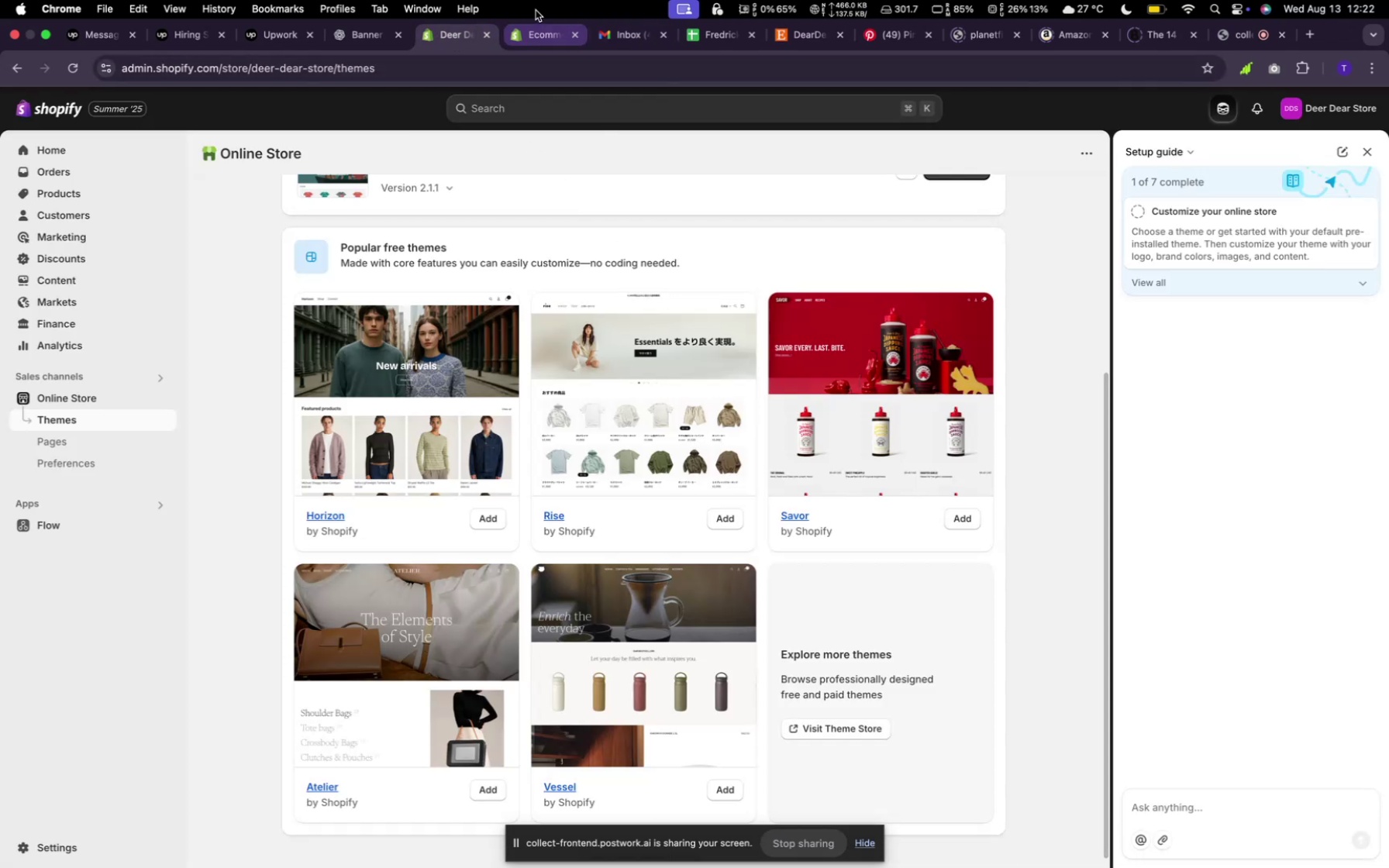 
left_click([545, 26])
 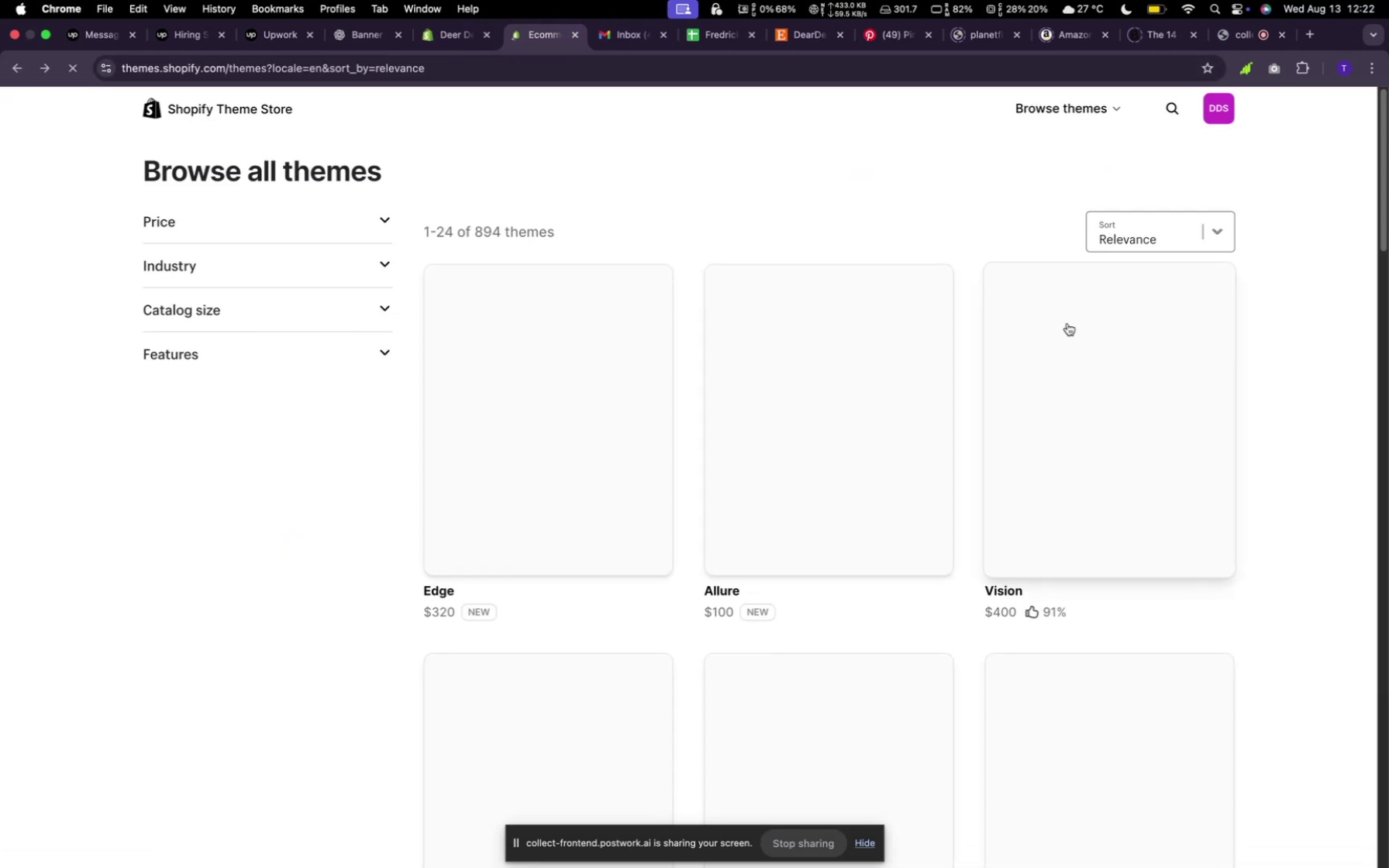 
scroll: coordinate [984, 329], scroll_direction: down, amount: 24.0
 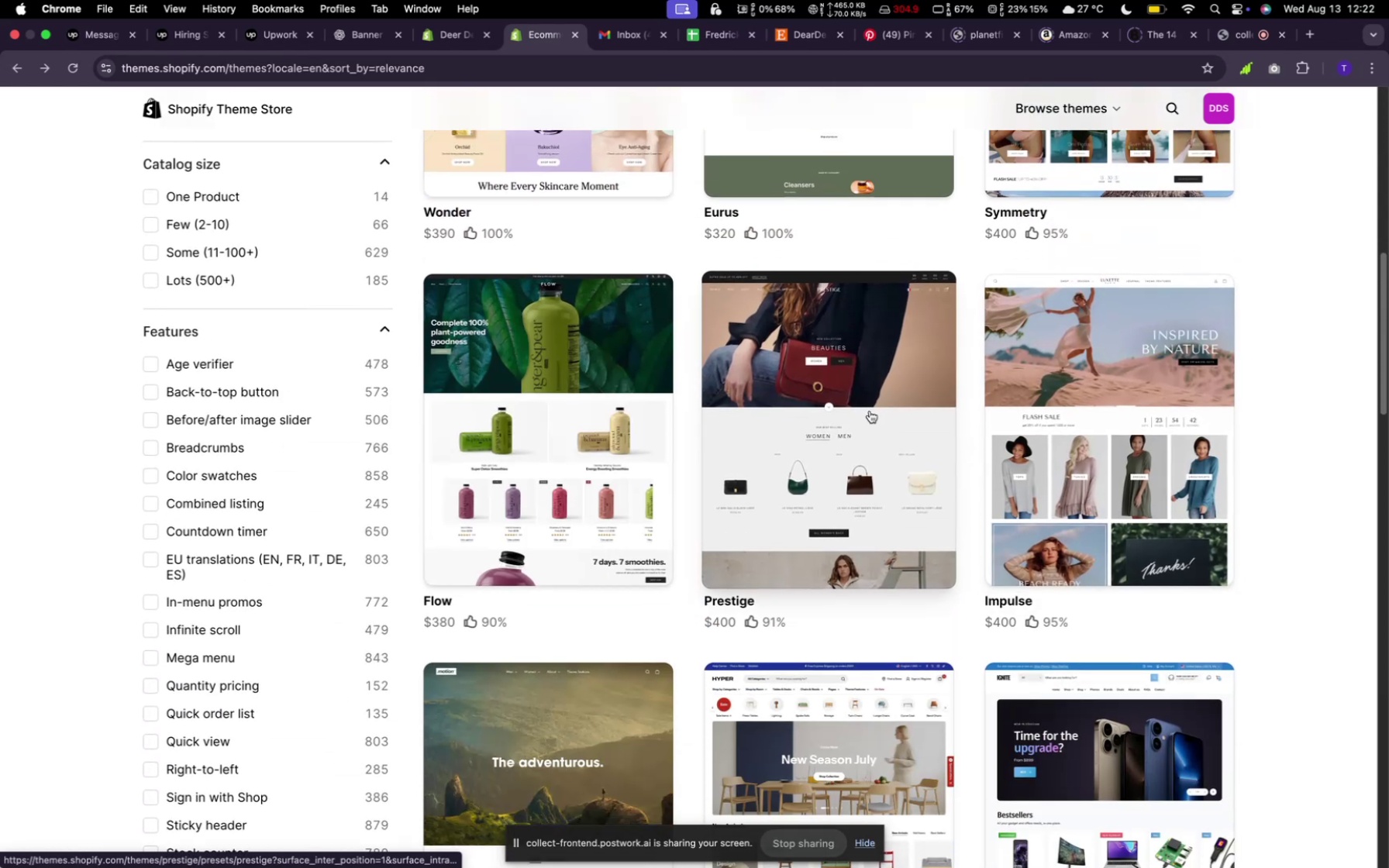 
scroll: coordinate [879, 430], scroll_direction: up, amount: 31.0
 